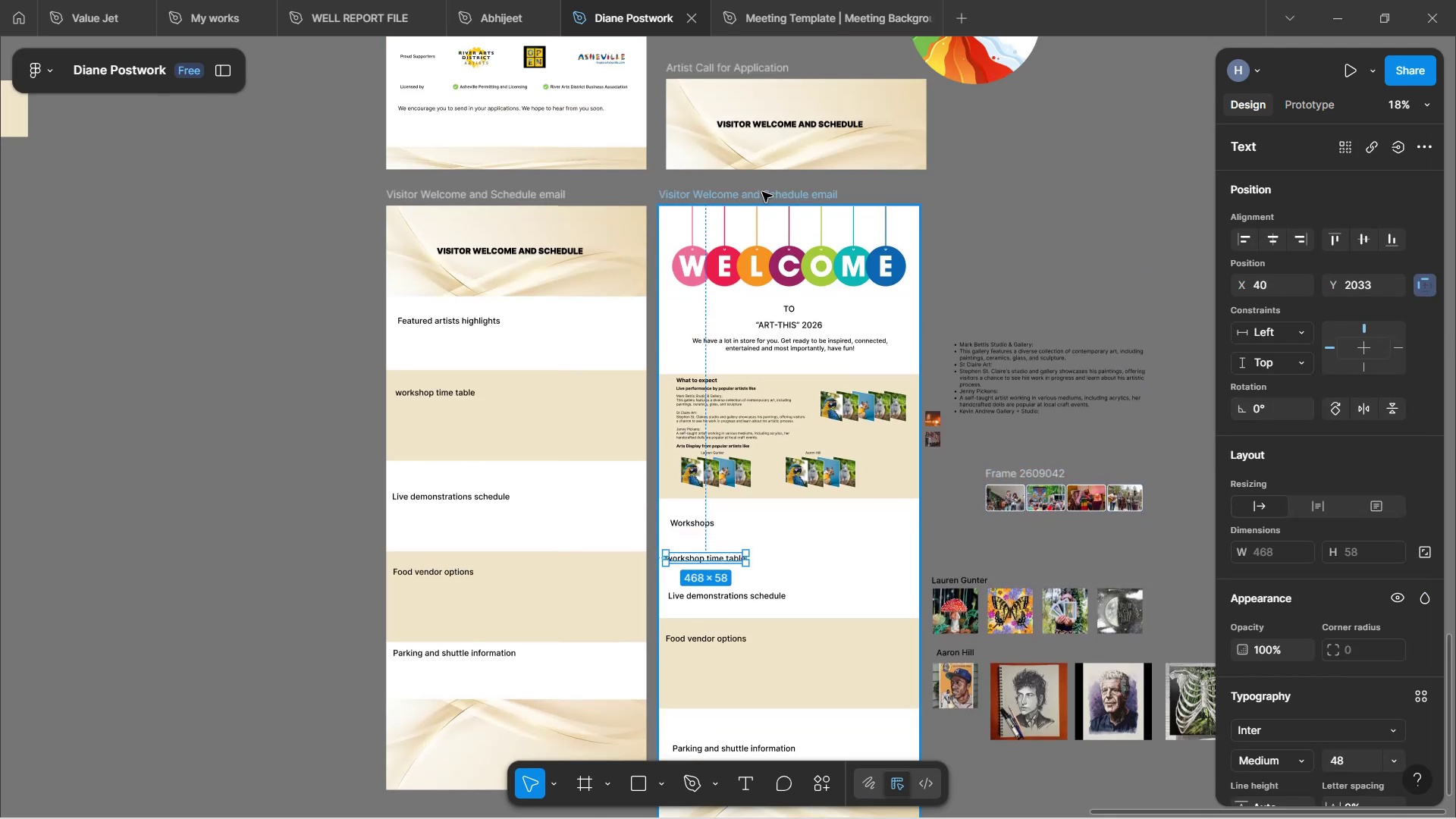 
scroll: coordinate [854, 234], scroll_direction: down, amount: 6.0
 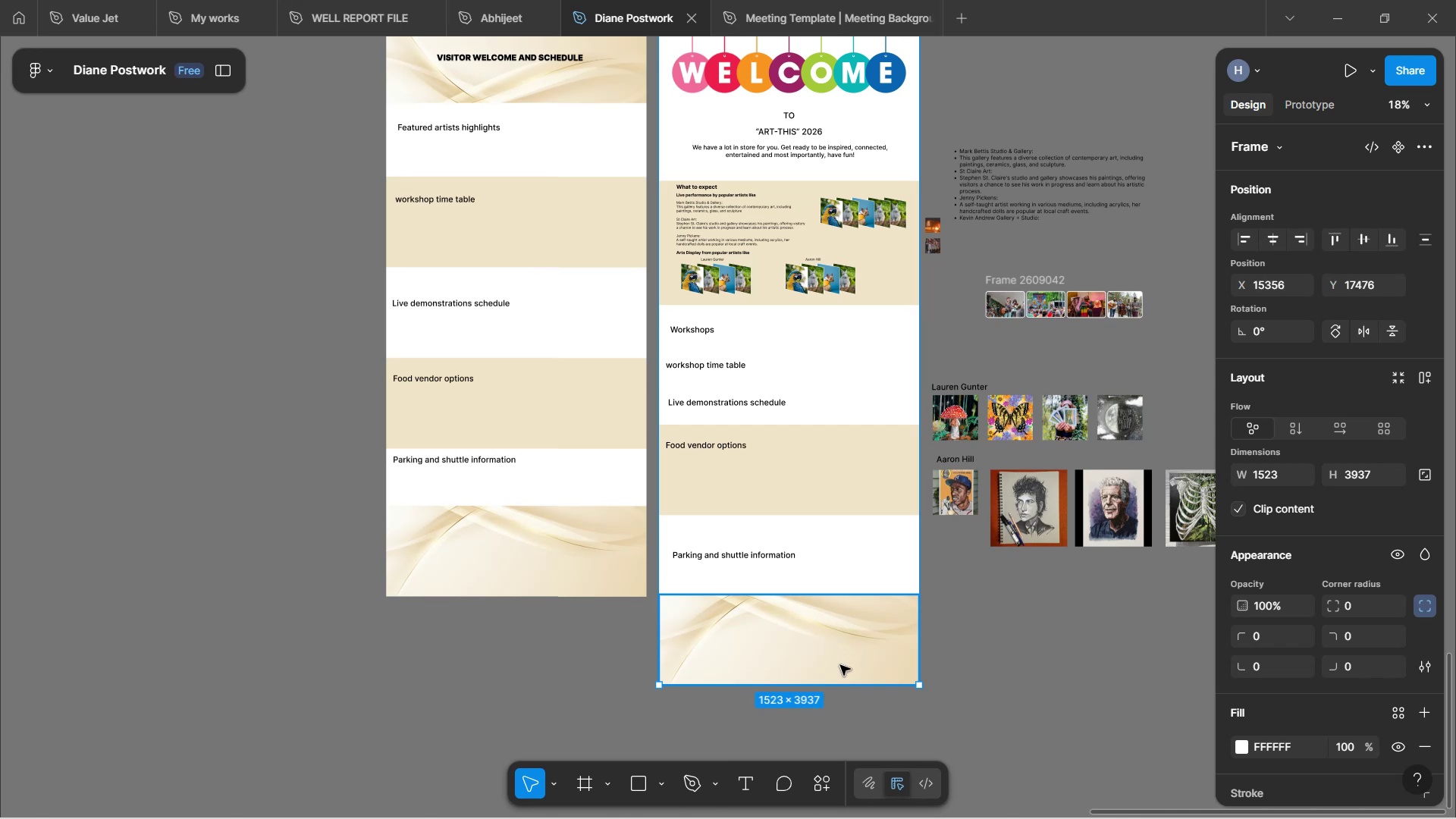 
left_click_drag(start_coordinate=[835, 683], to_coordinate=[827, 748])
 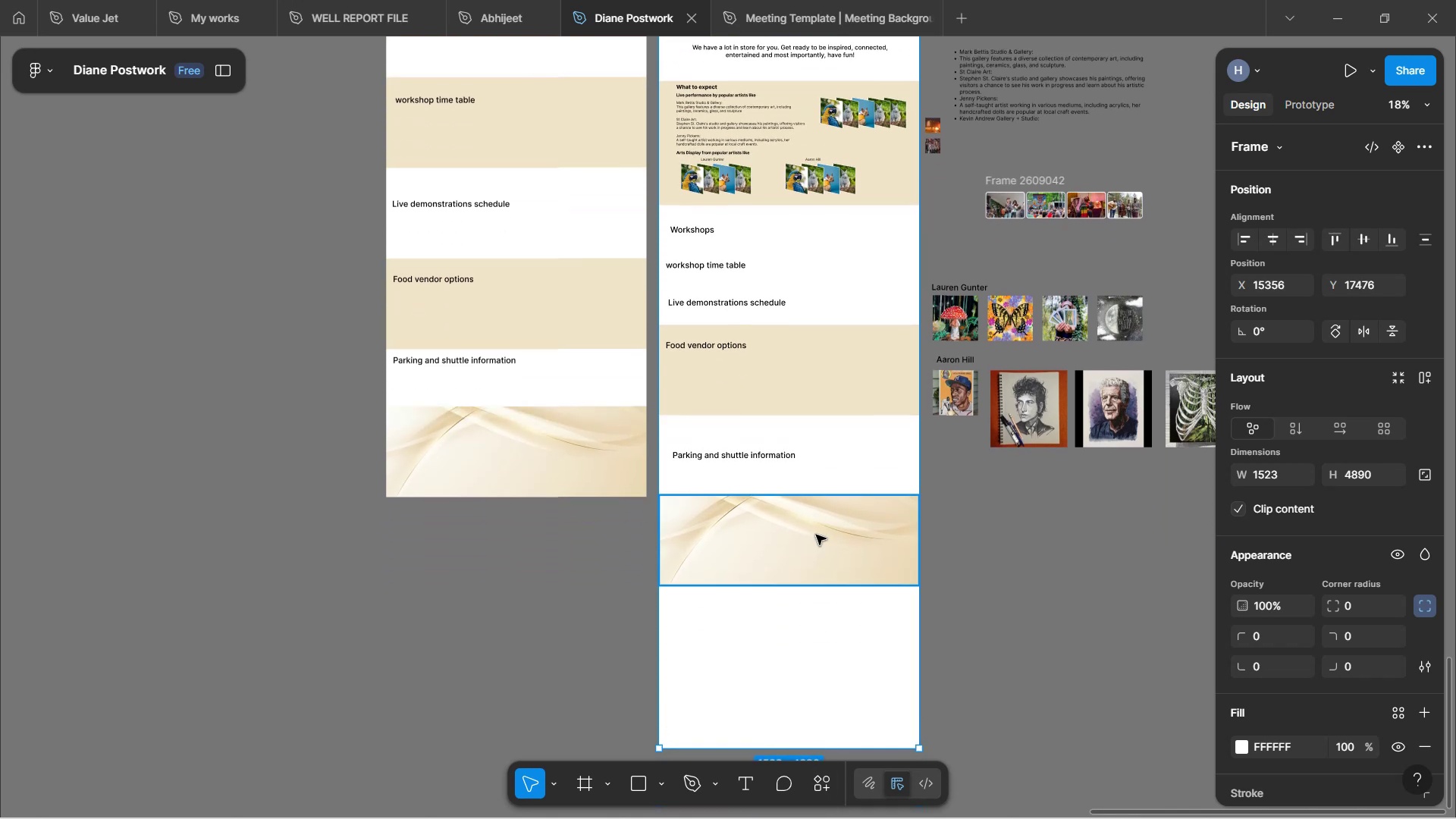 
left_click([819, 534])
 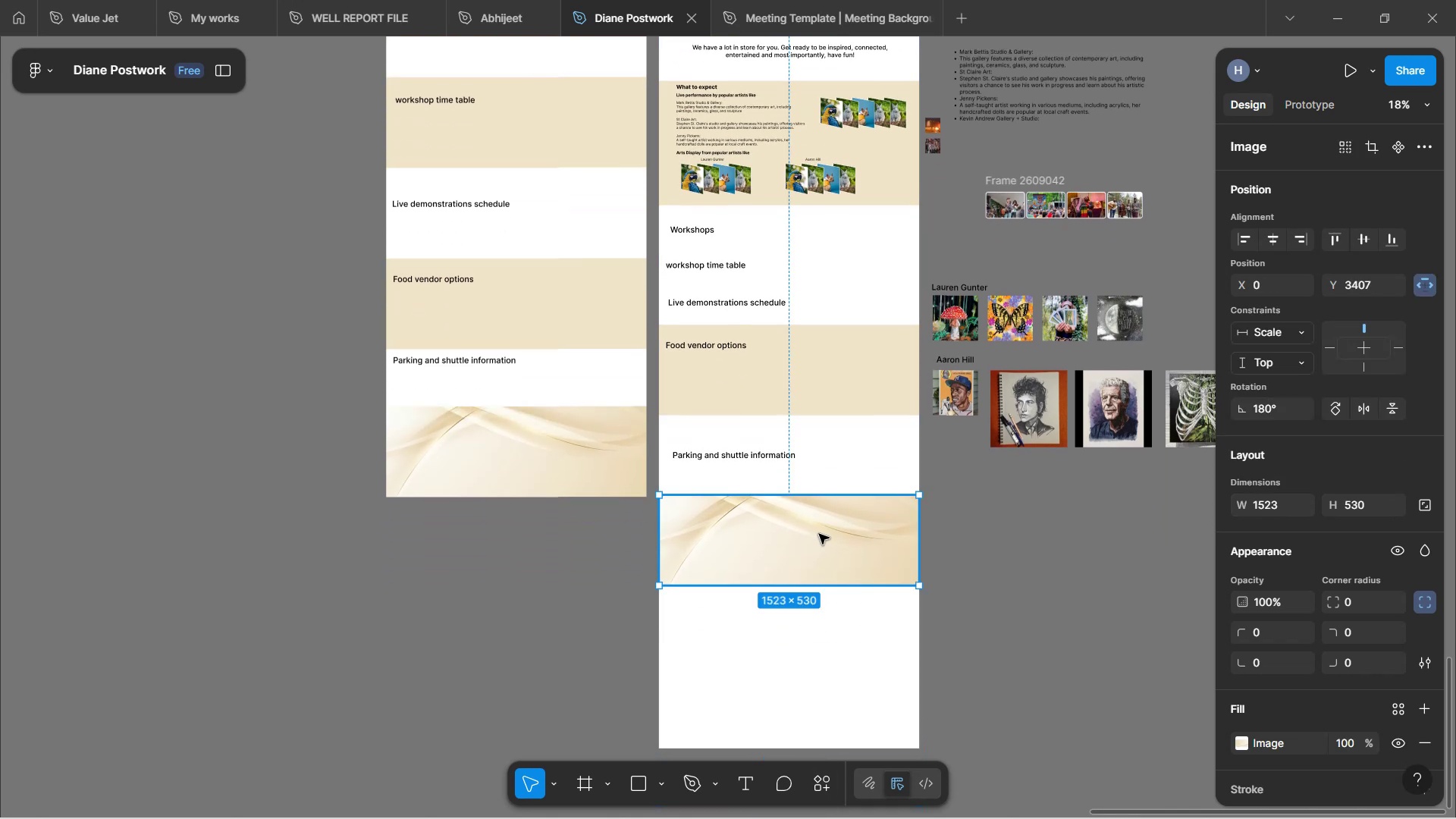 
left_click_drag(start_coordinate=[819, 534], to_coordinate=[820, 703])
 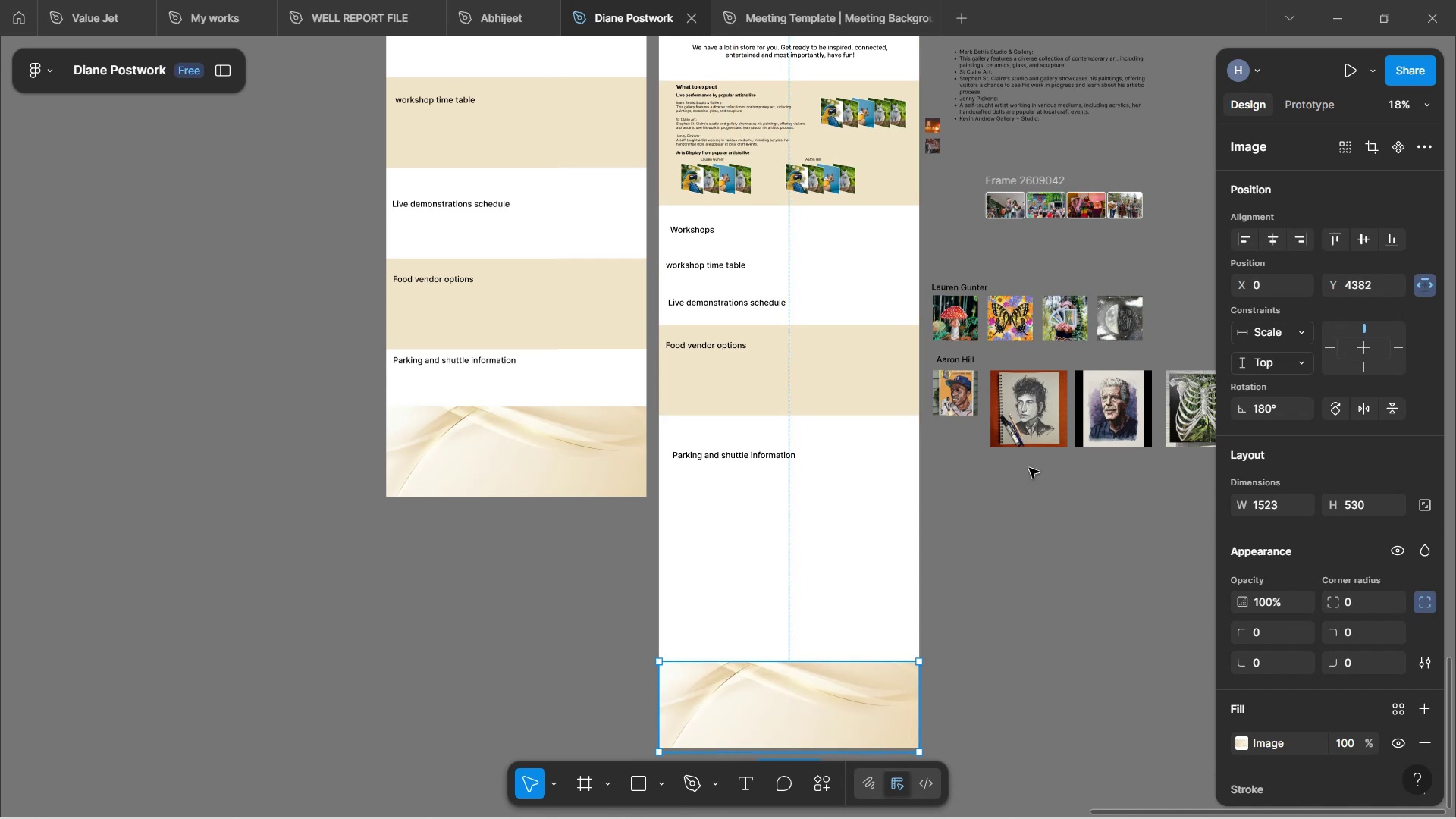 
scroll: coordinate [886, 566], scroll_direction: down, amount: 1.0
 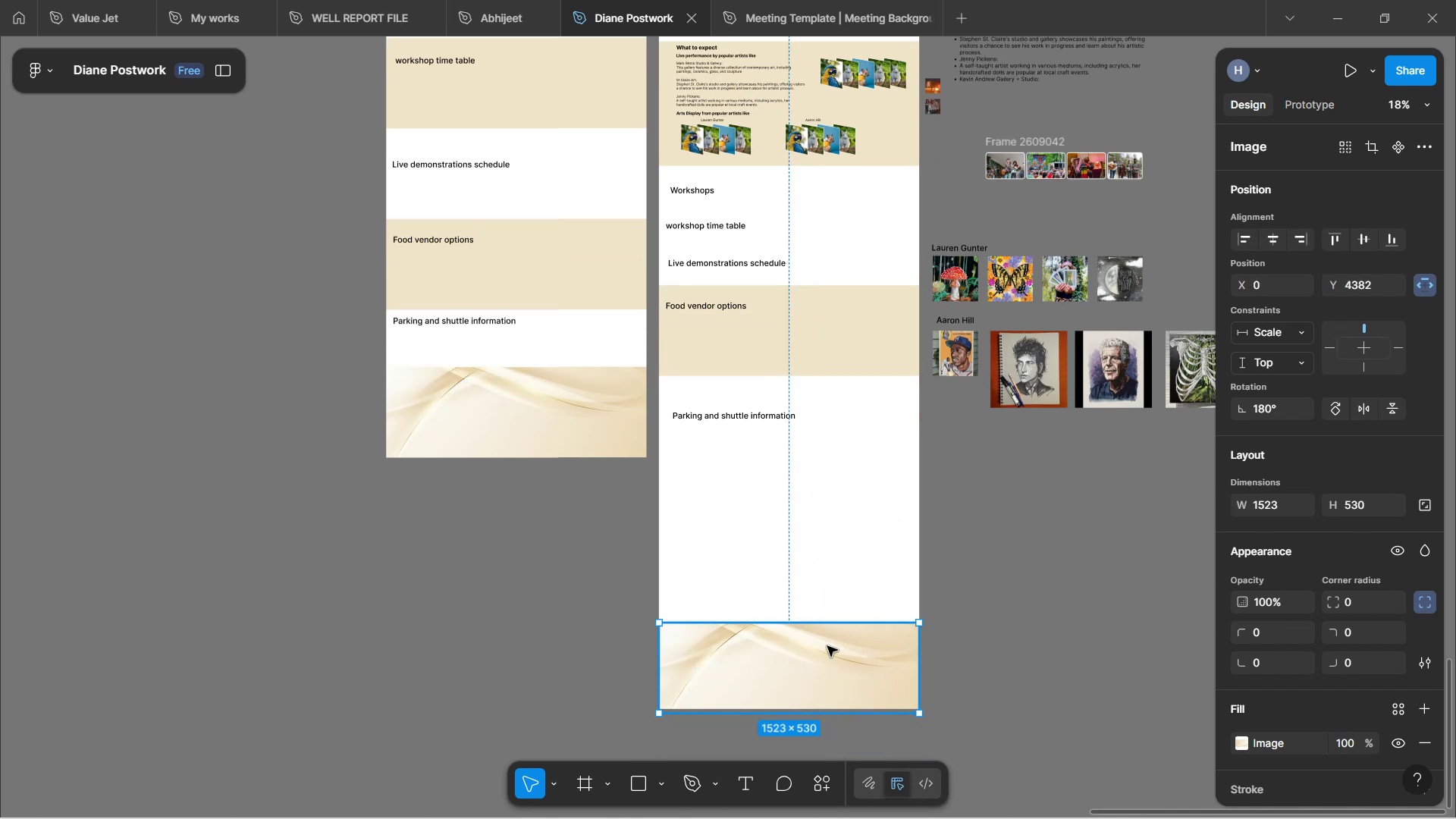 
left_click_drag(start_coordinate=[824, 654], to_coordinate=[824, 649])
 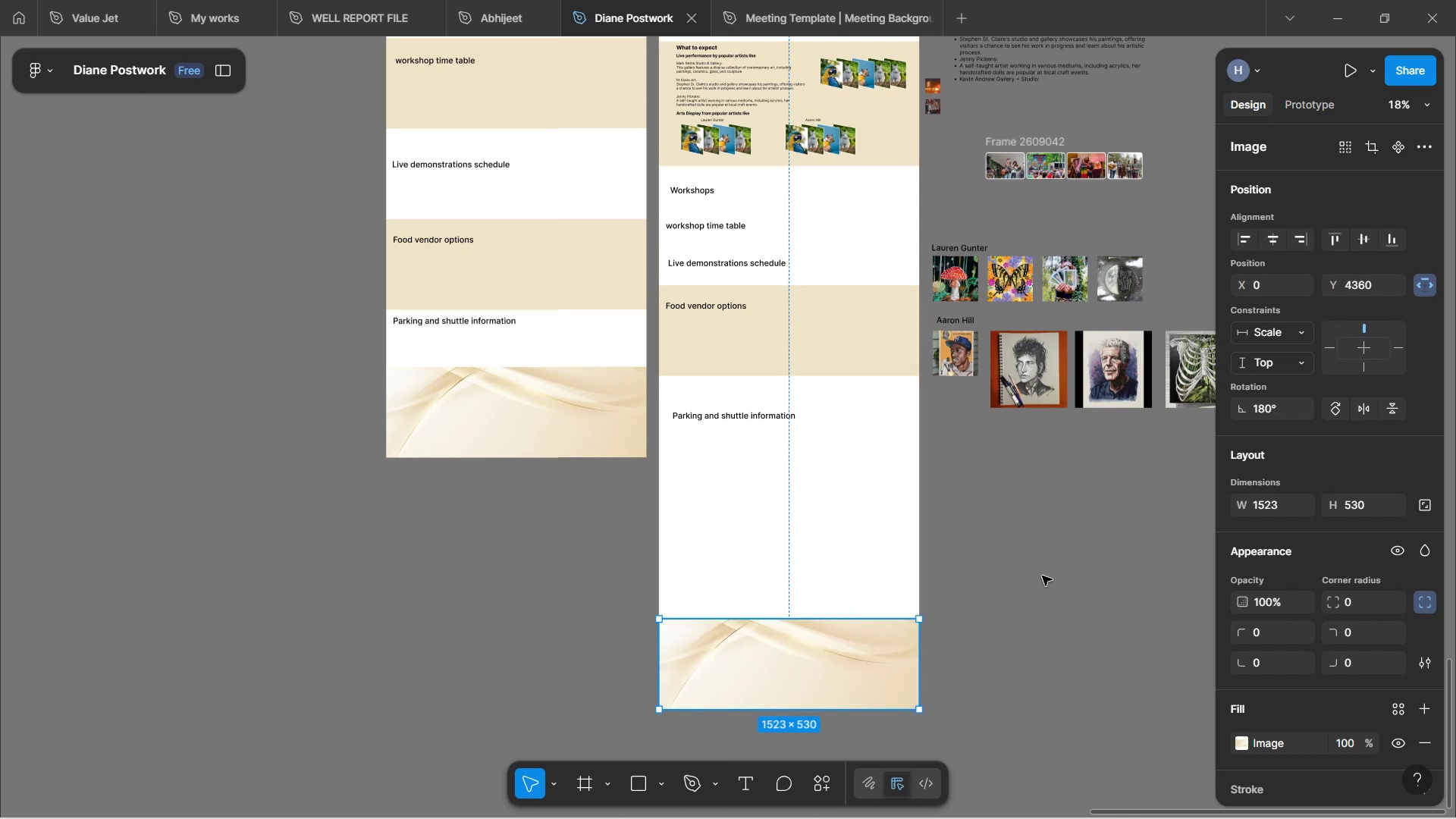 
left_click_drag(start_coordinate=[1100, 571], to_coordinate=[1094, 576])
 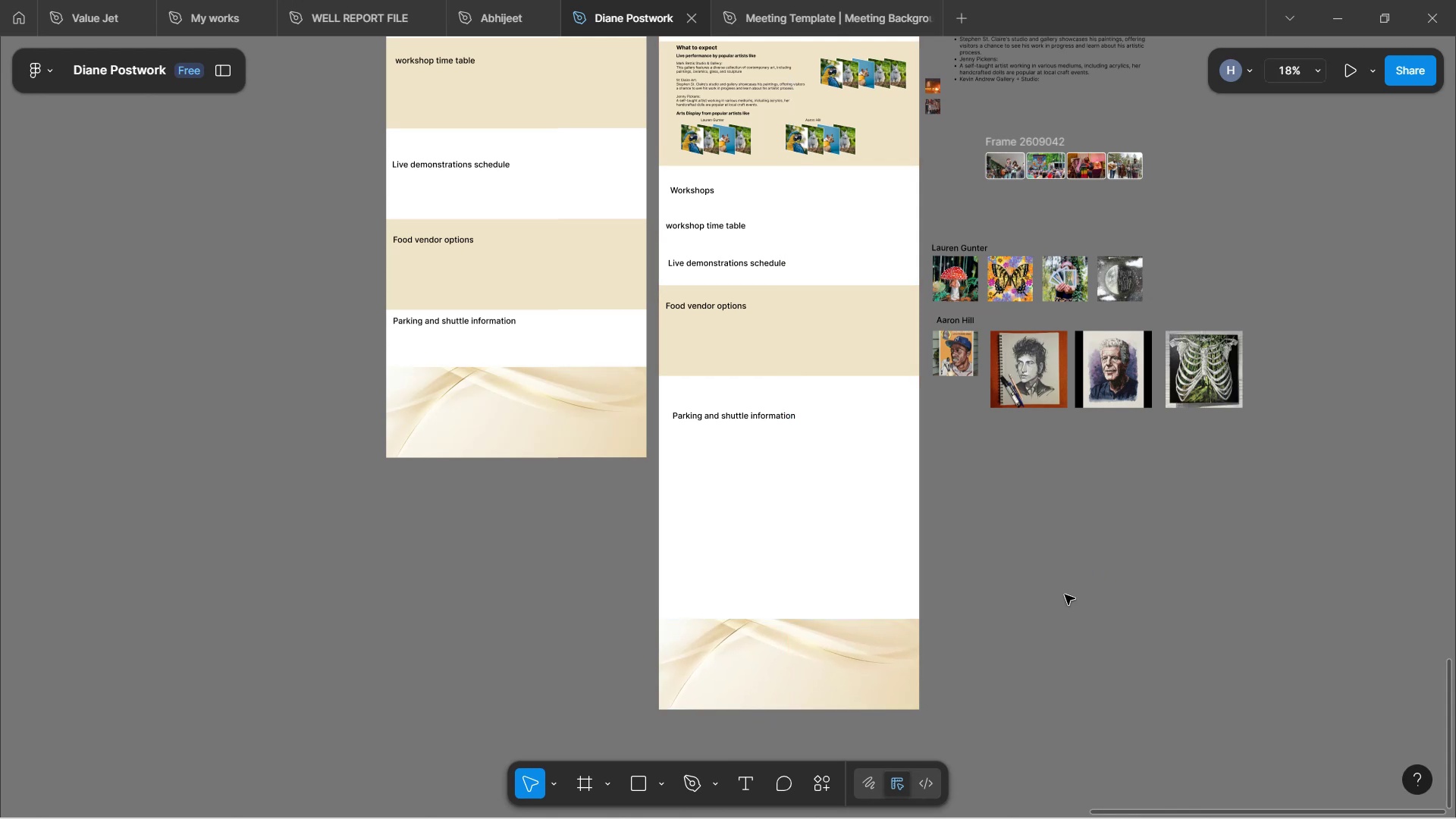 
scroll: coordinate [896, 336], scroll_direction: up, amount: 5.0
 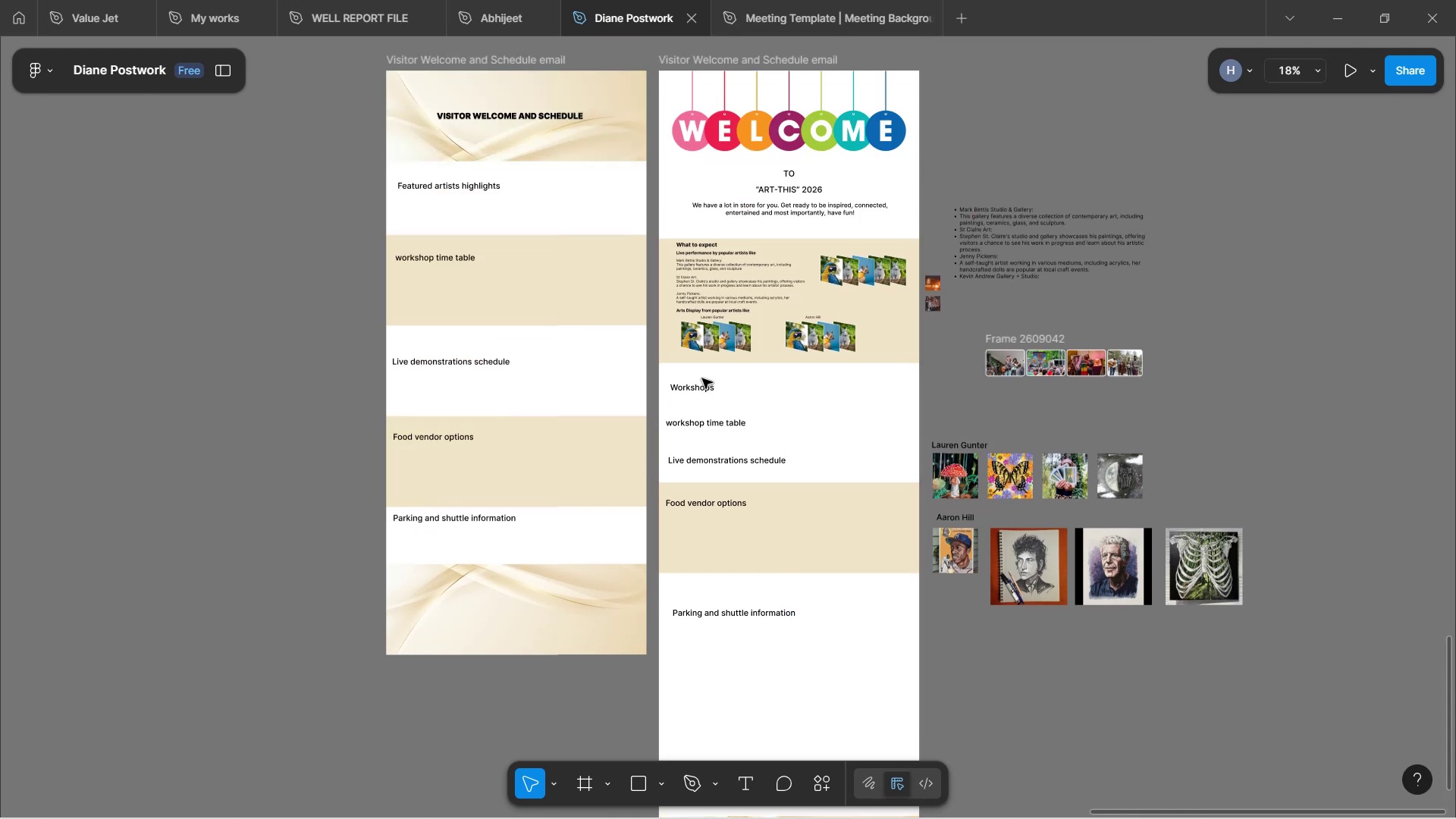 
left_click_drag(start_coordinate=[692, 370], to_coordinate=[714, 645])
 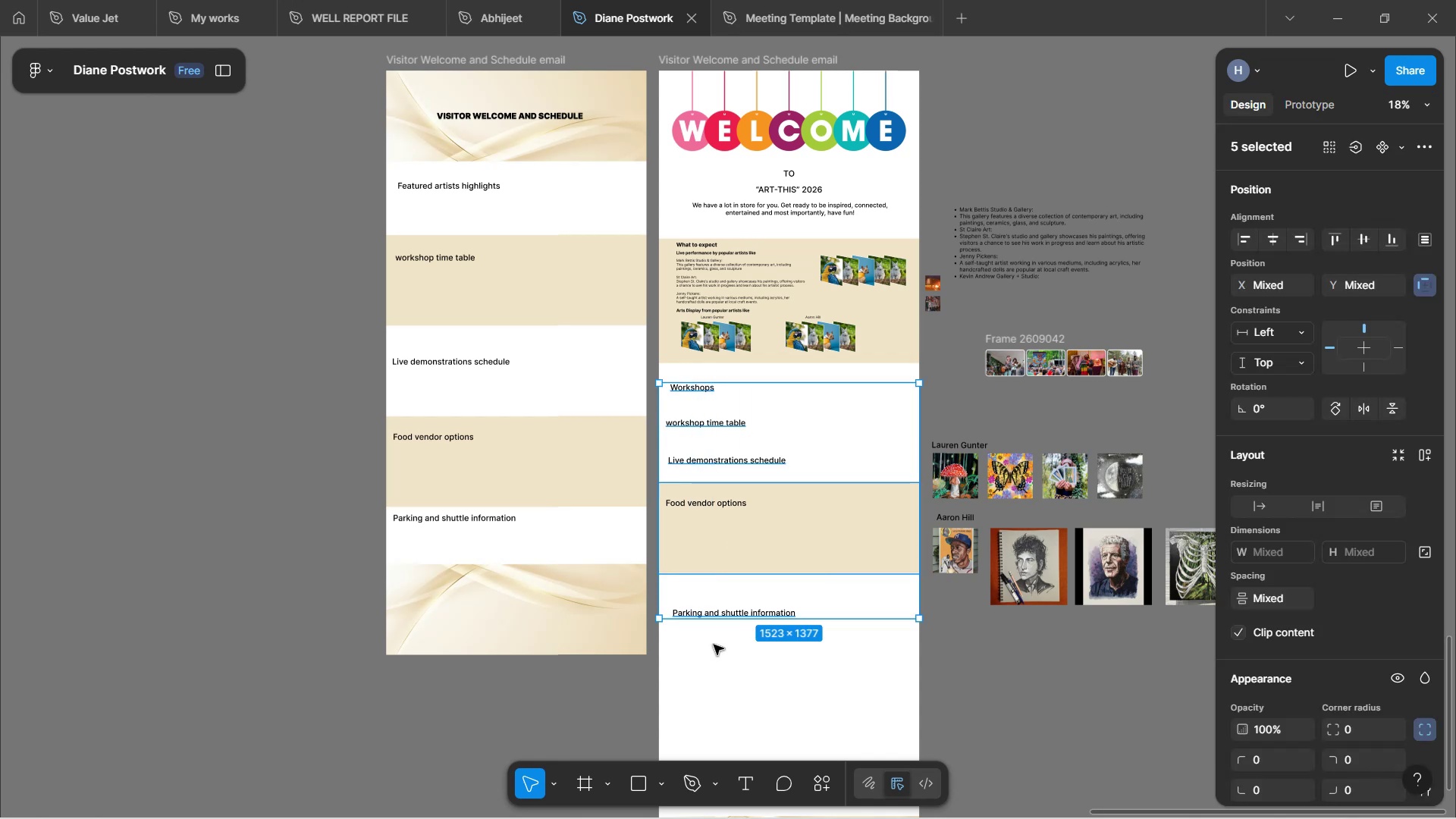 
hold_key(key=ArrowDown, duration=1.54)
 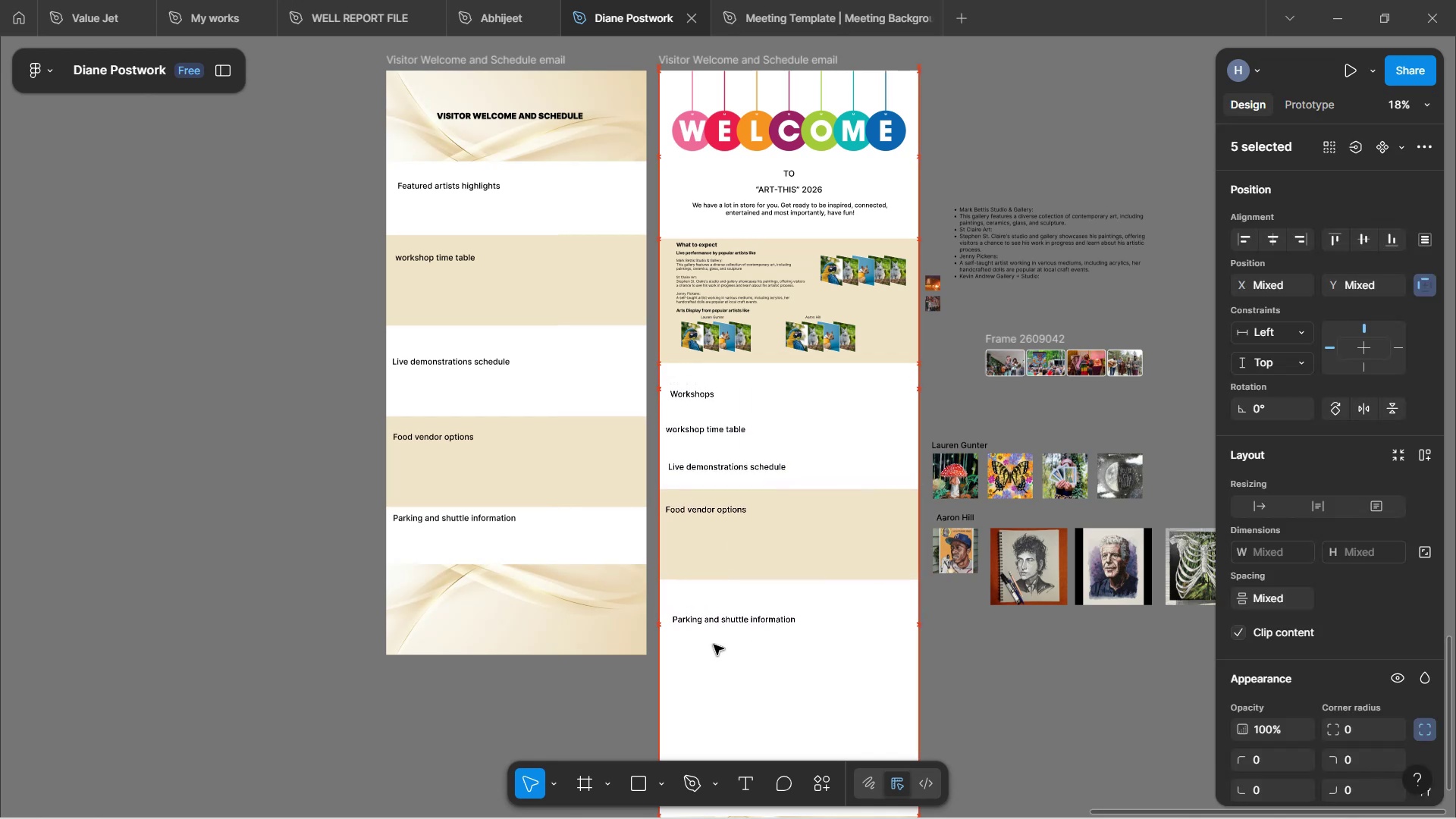 
hold_key(key=ArrowDown, duration=1.53)
 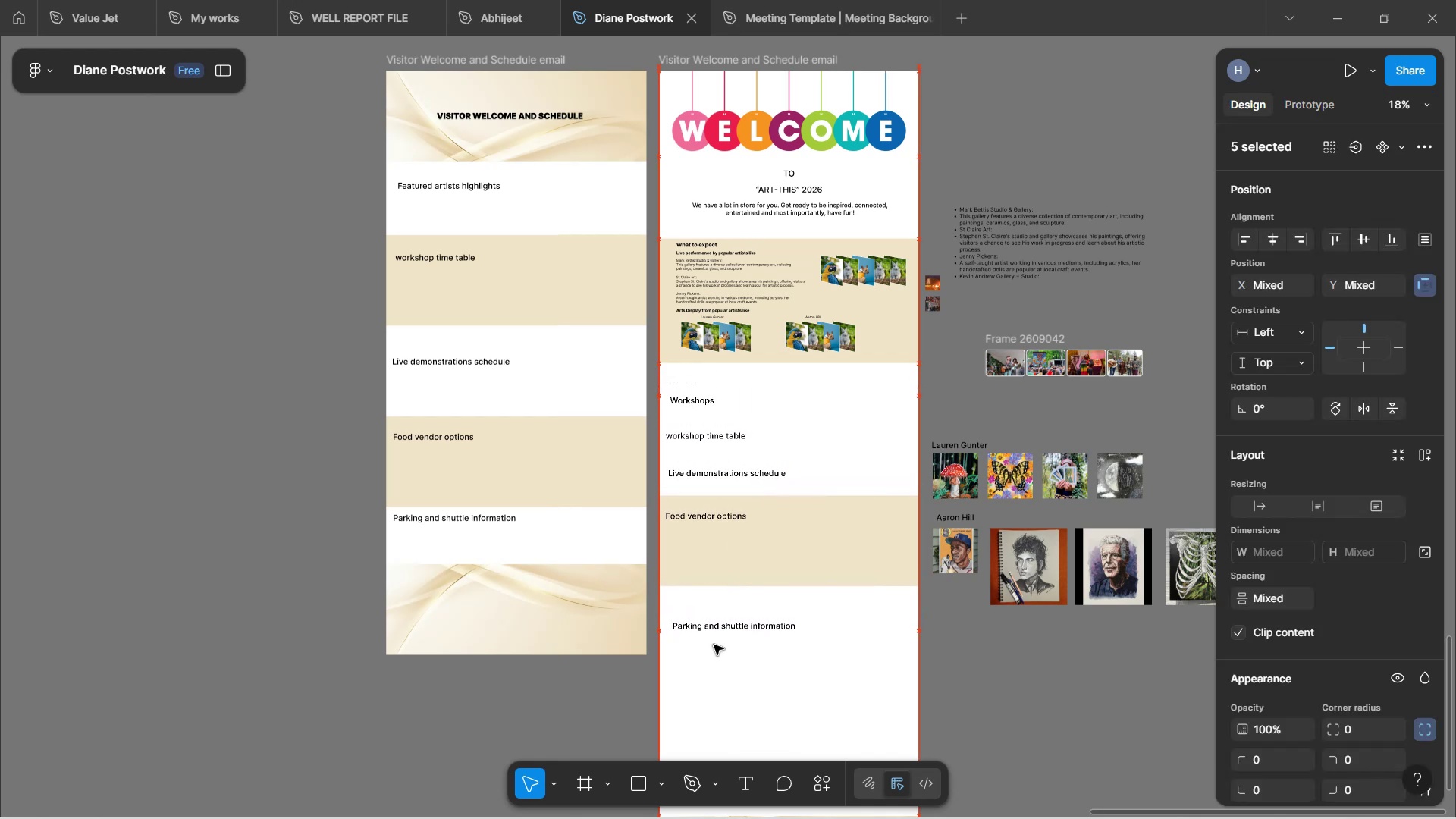 
hold_key(key=ArrowDown, duration=1.5)
 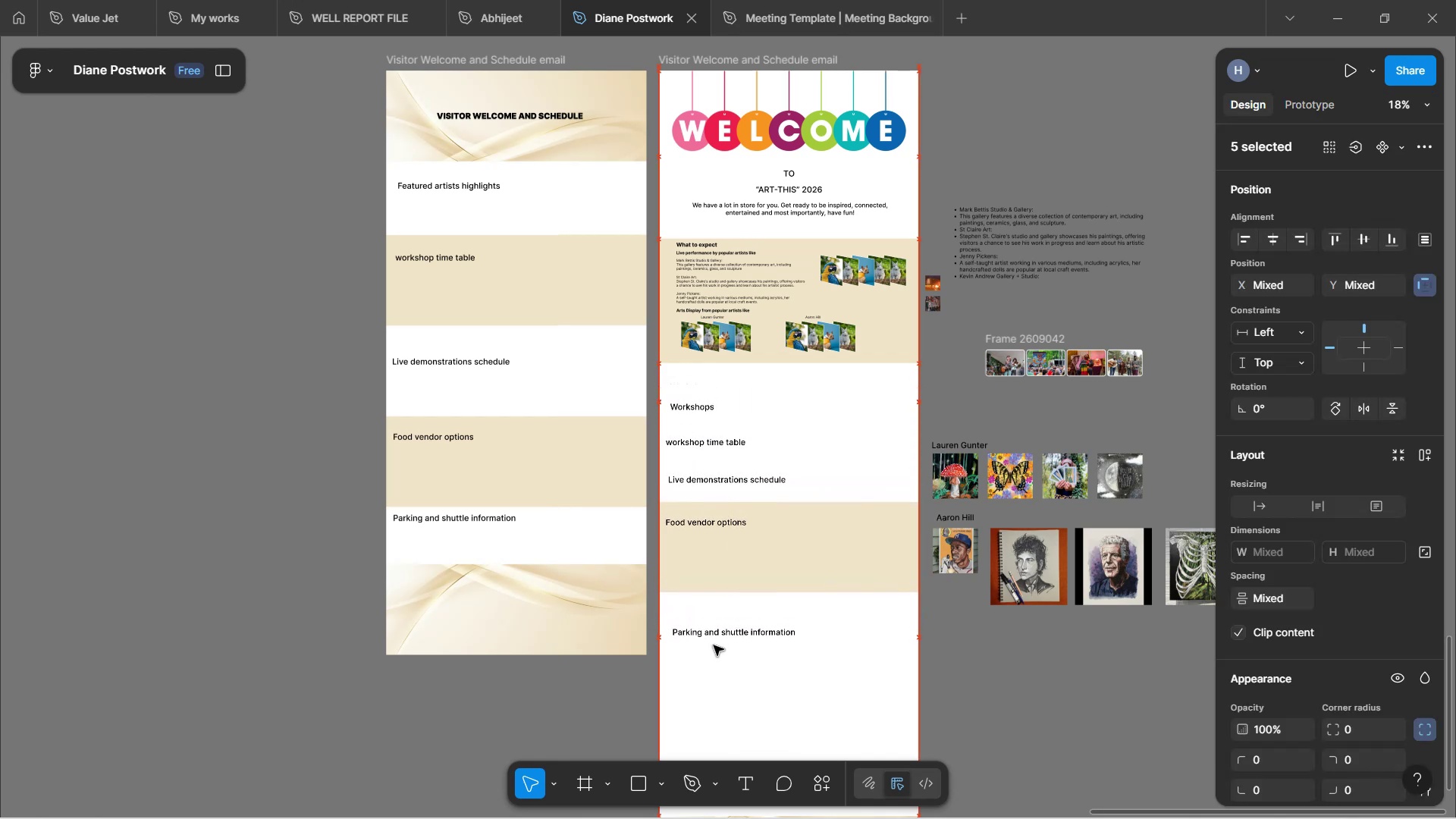 
hold_key(key=ArrowDown, duration=1.5)
 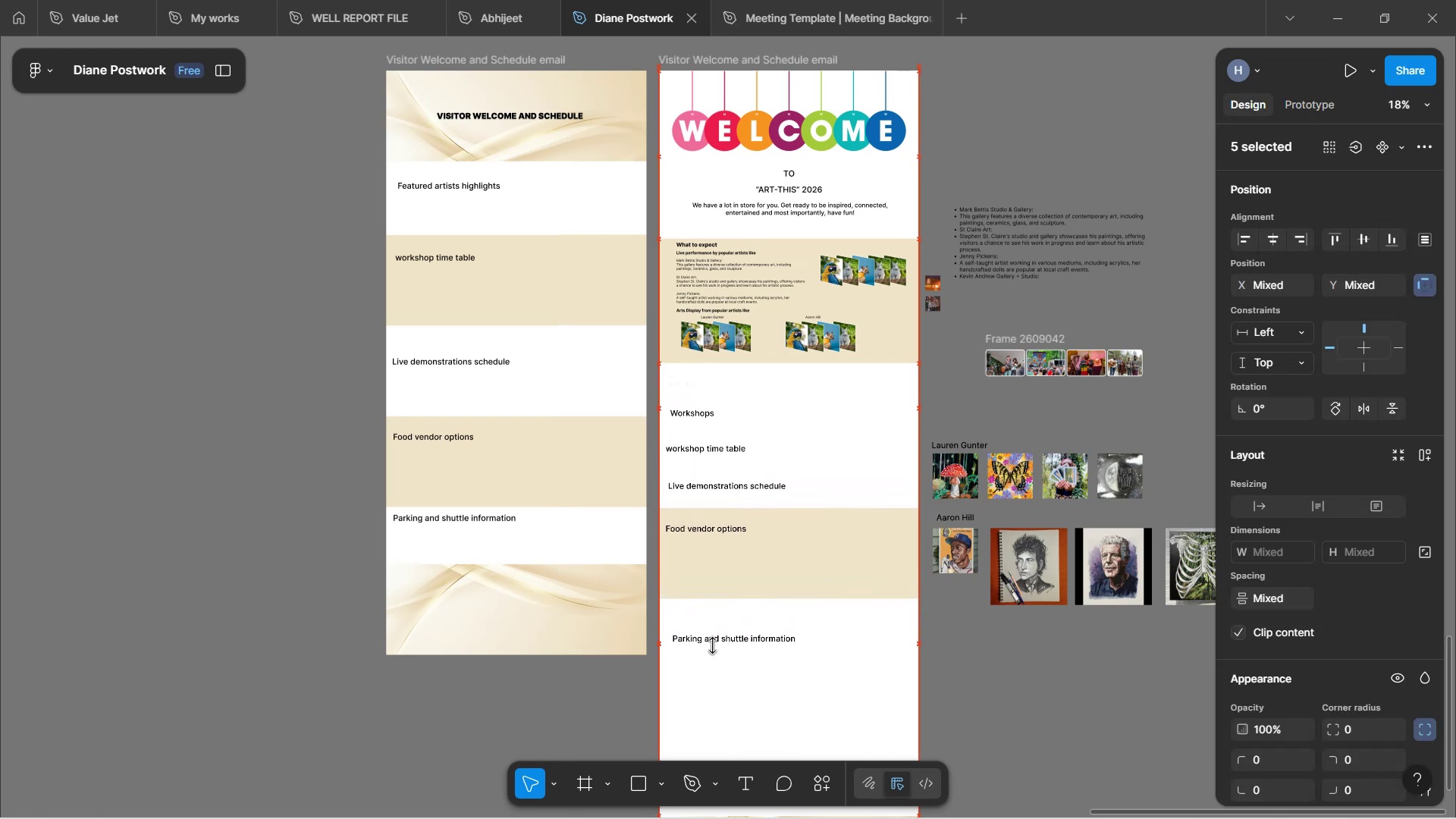 
hold_key(key=ArrowDown, duration=1.51)
 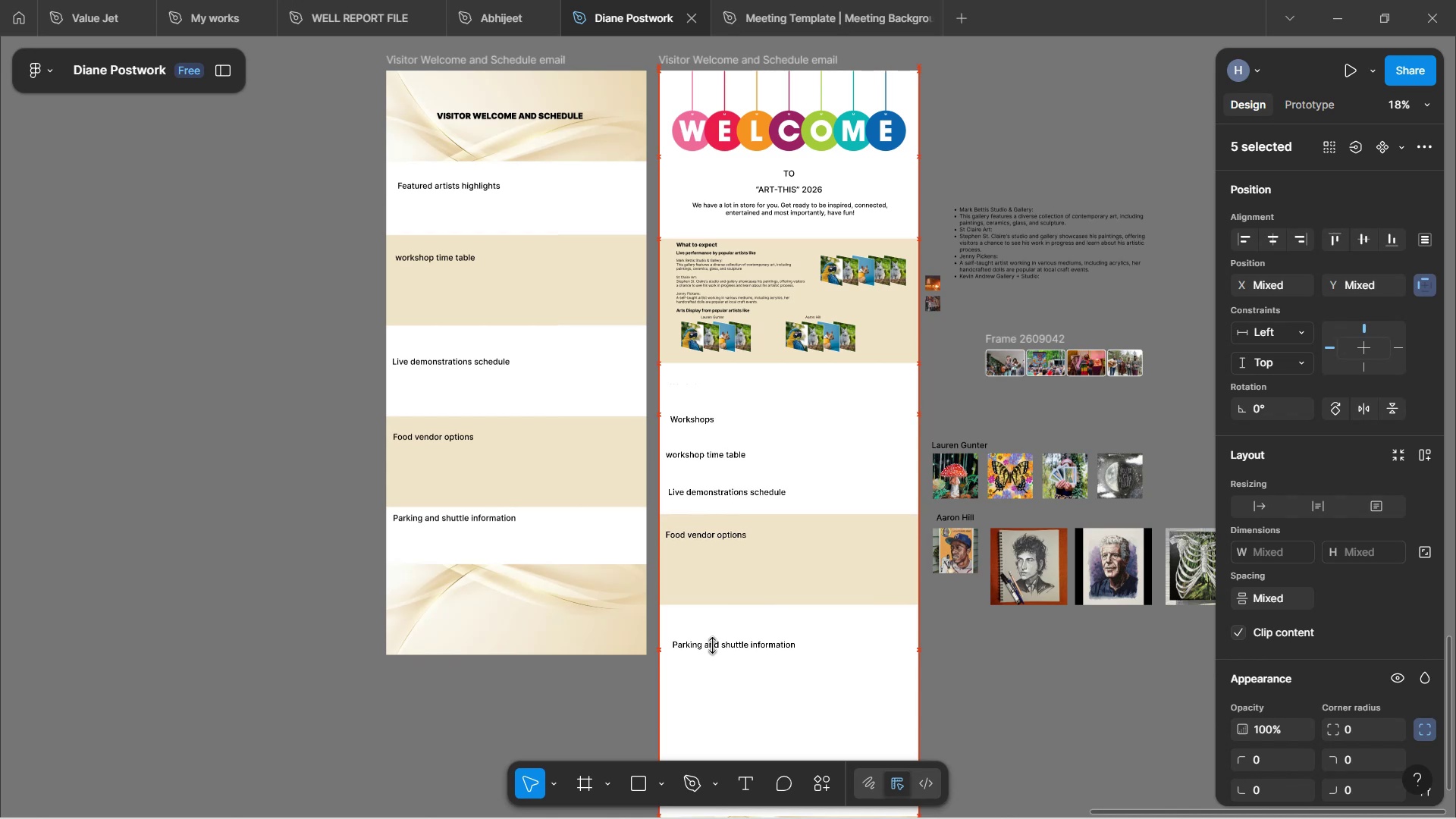 
hold_key(key=ArrowDown, duration=1.54)
 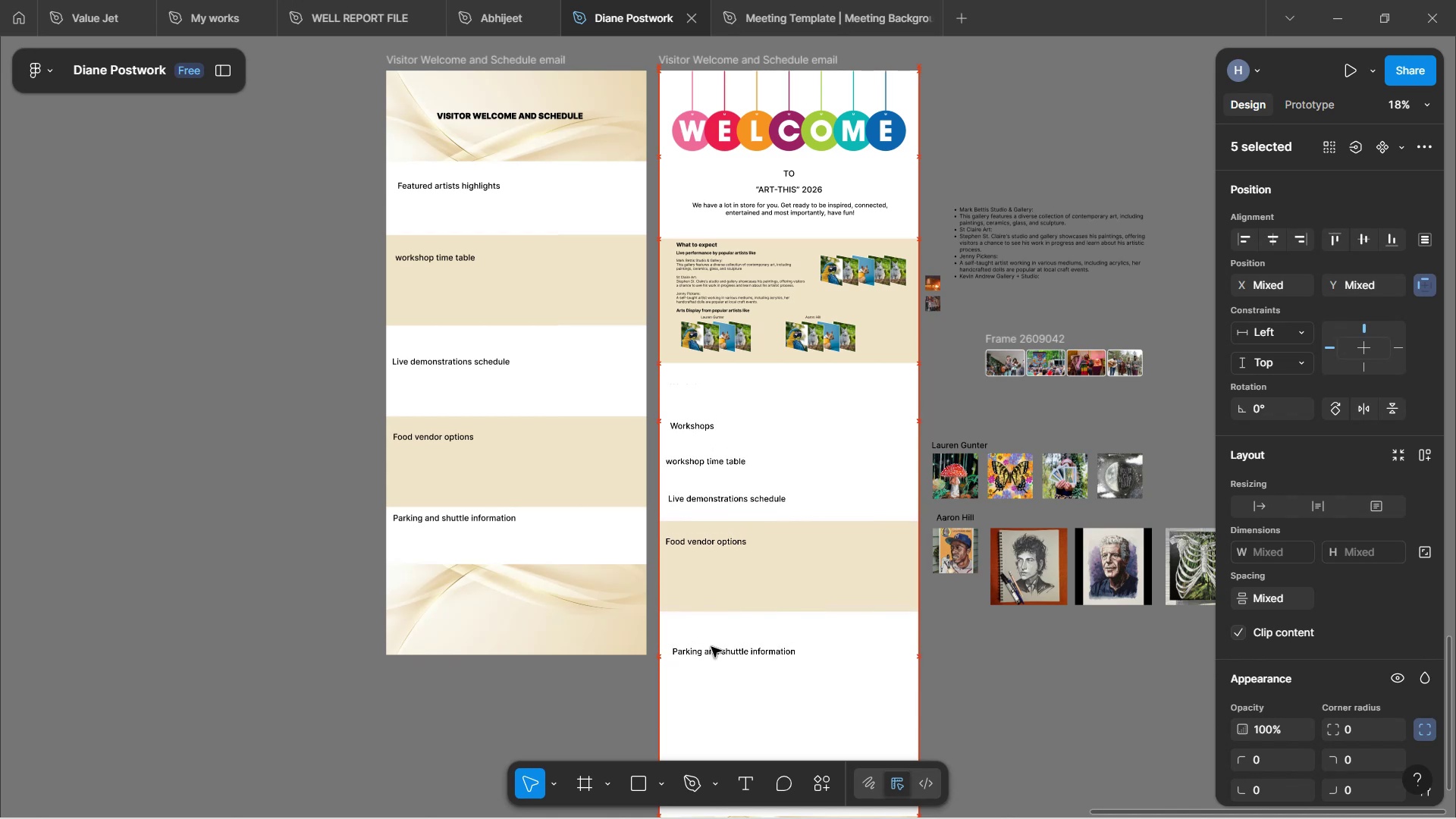 
hold_key(key=ArrowDown, duration=1.51)
 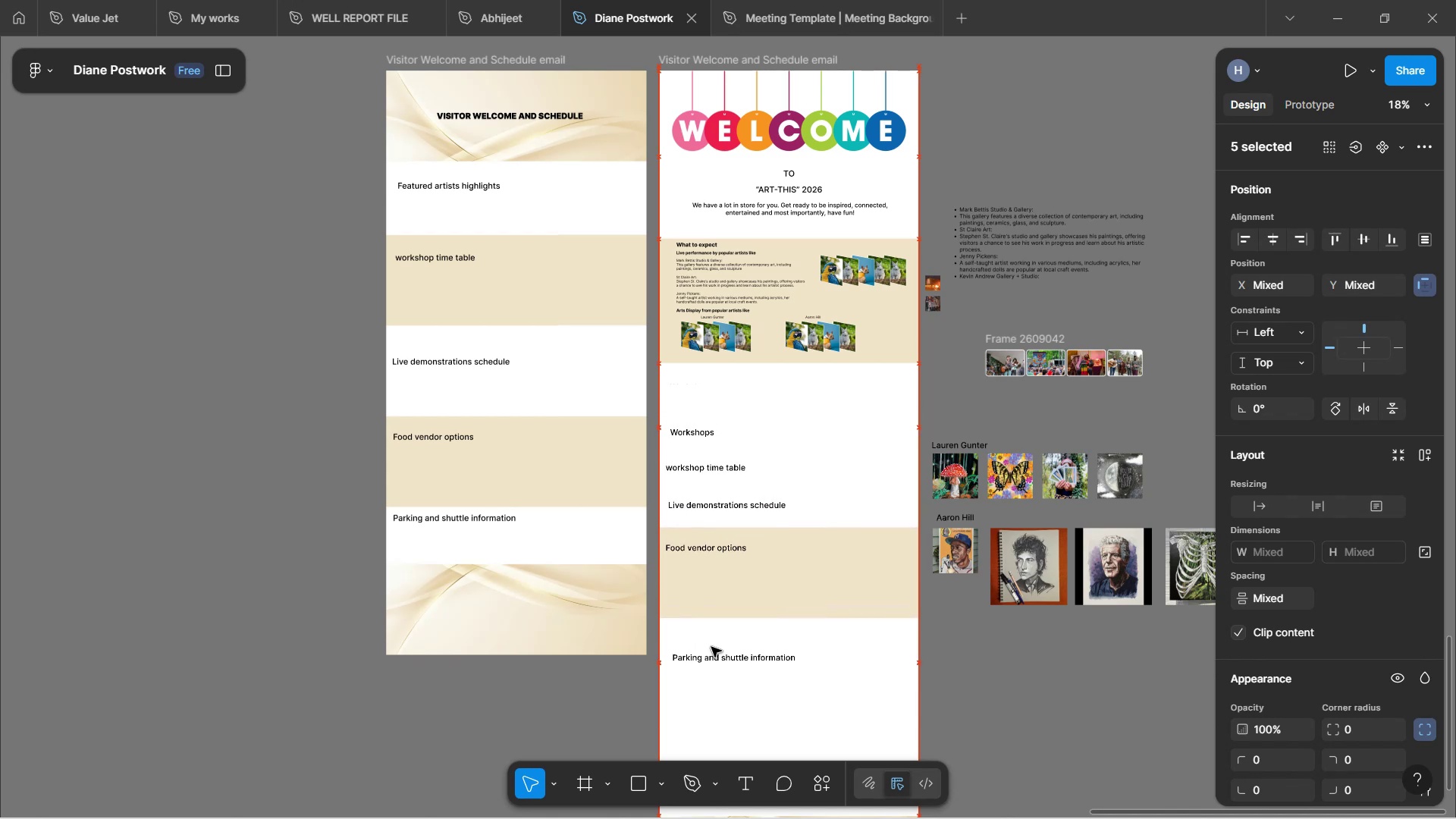 
hold_key(key=ArrowDown, duration=1.54)
 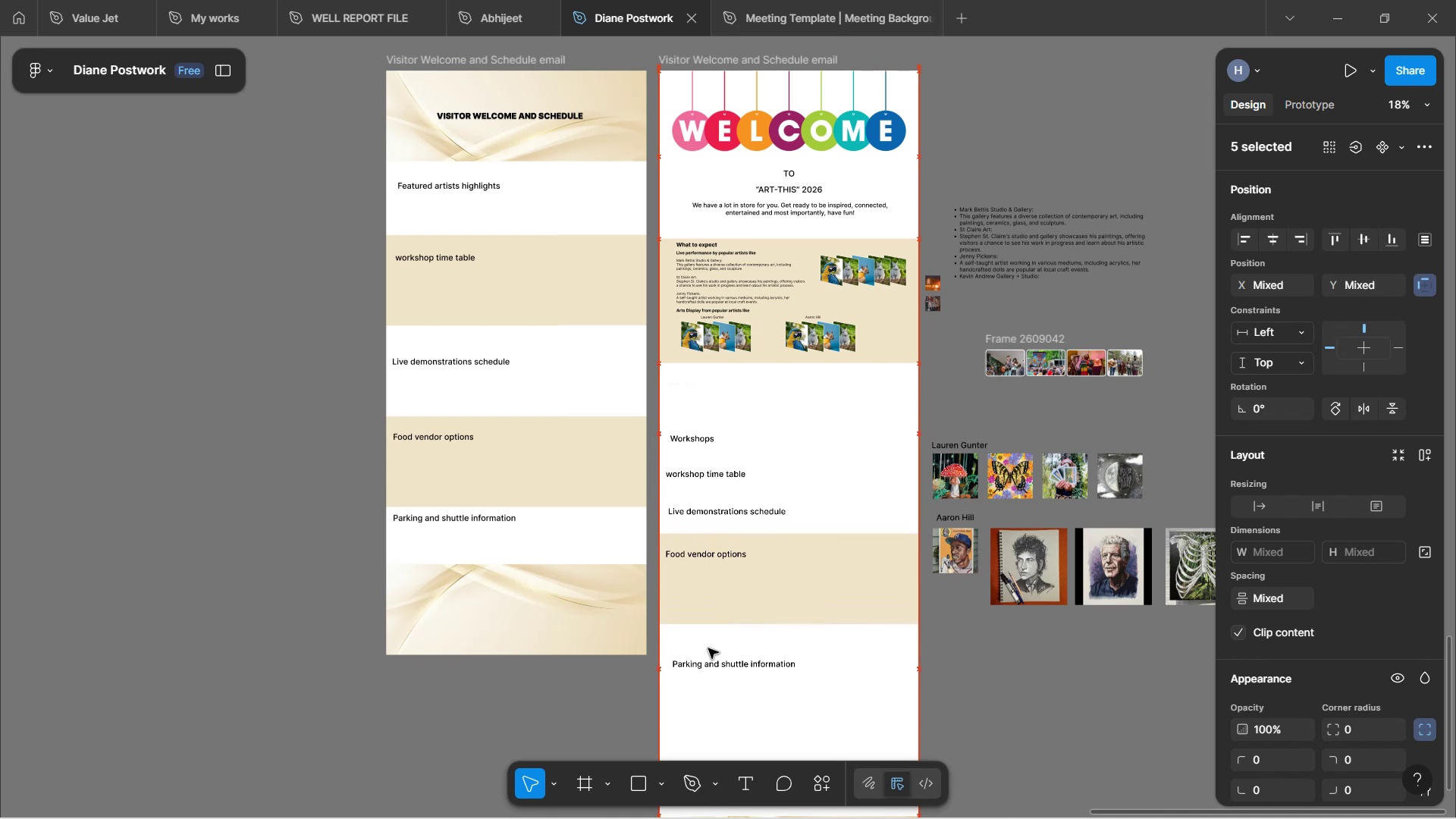 
hold_key(key=ArrowDown, duration=1.5)
 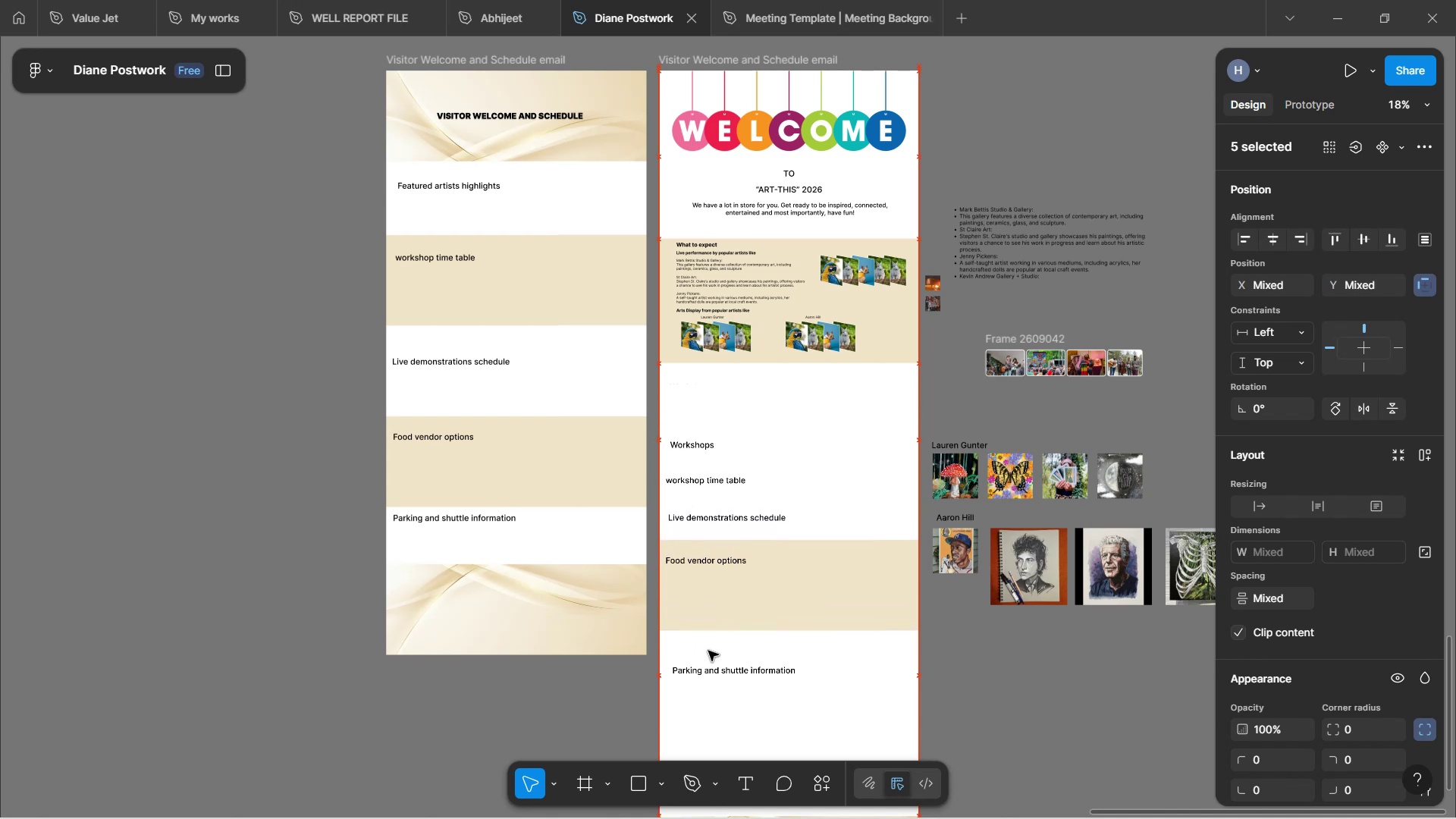 
hold_key(key=ArrowDown, duration=1.33)
 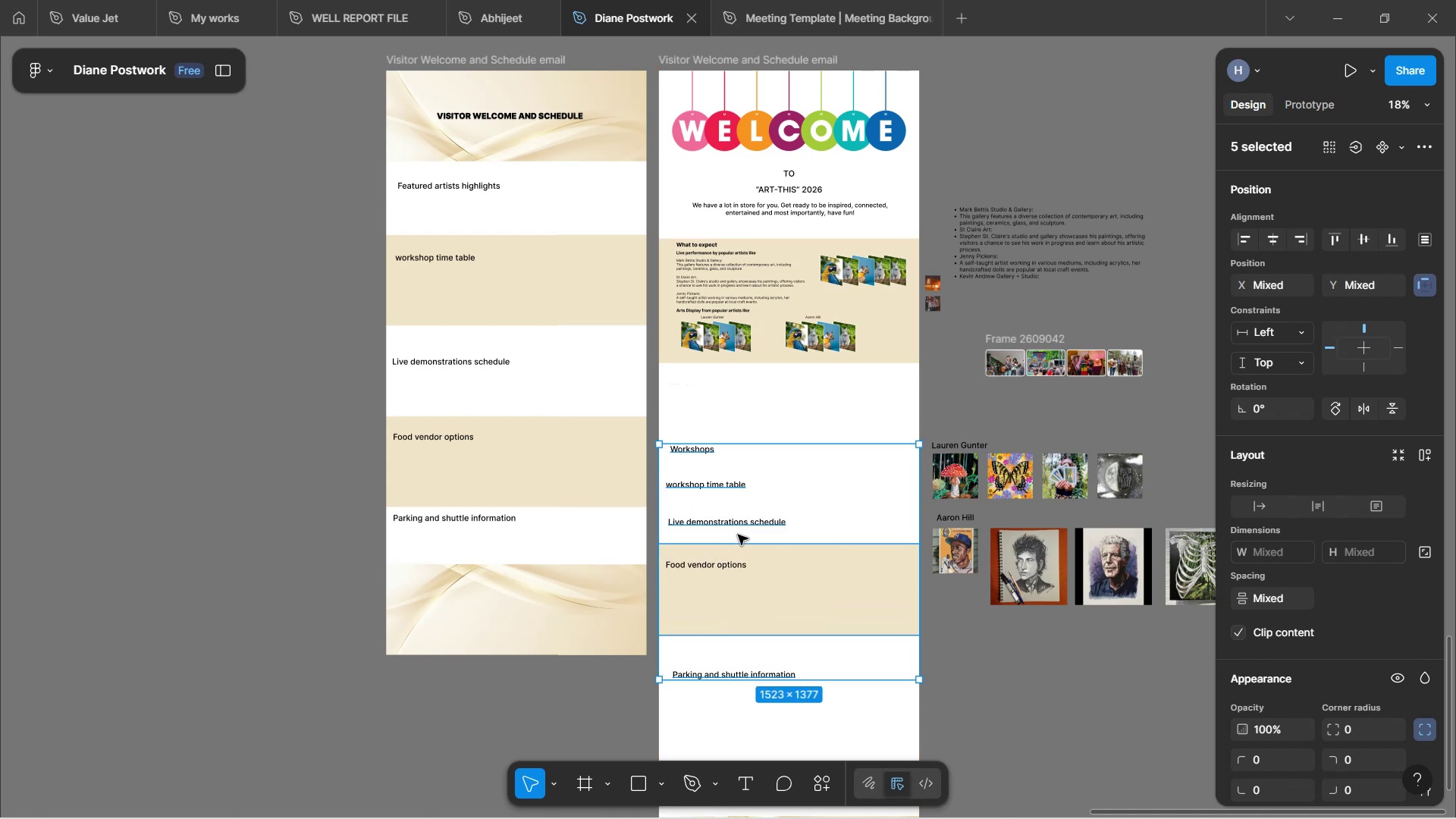 
hold_key(key=ControlLeft, duration=0.69)
scroll: coordinate [789, 509], scroll_direction: up, amount: 3.0
 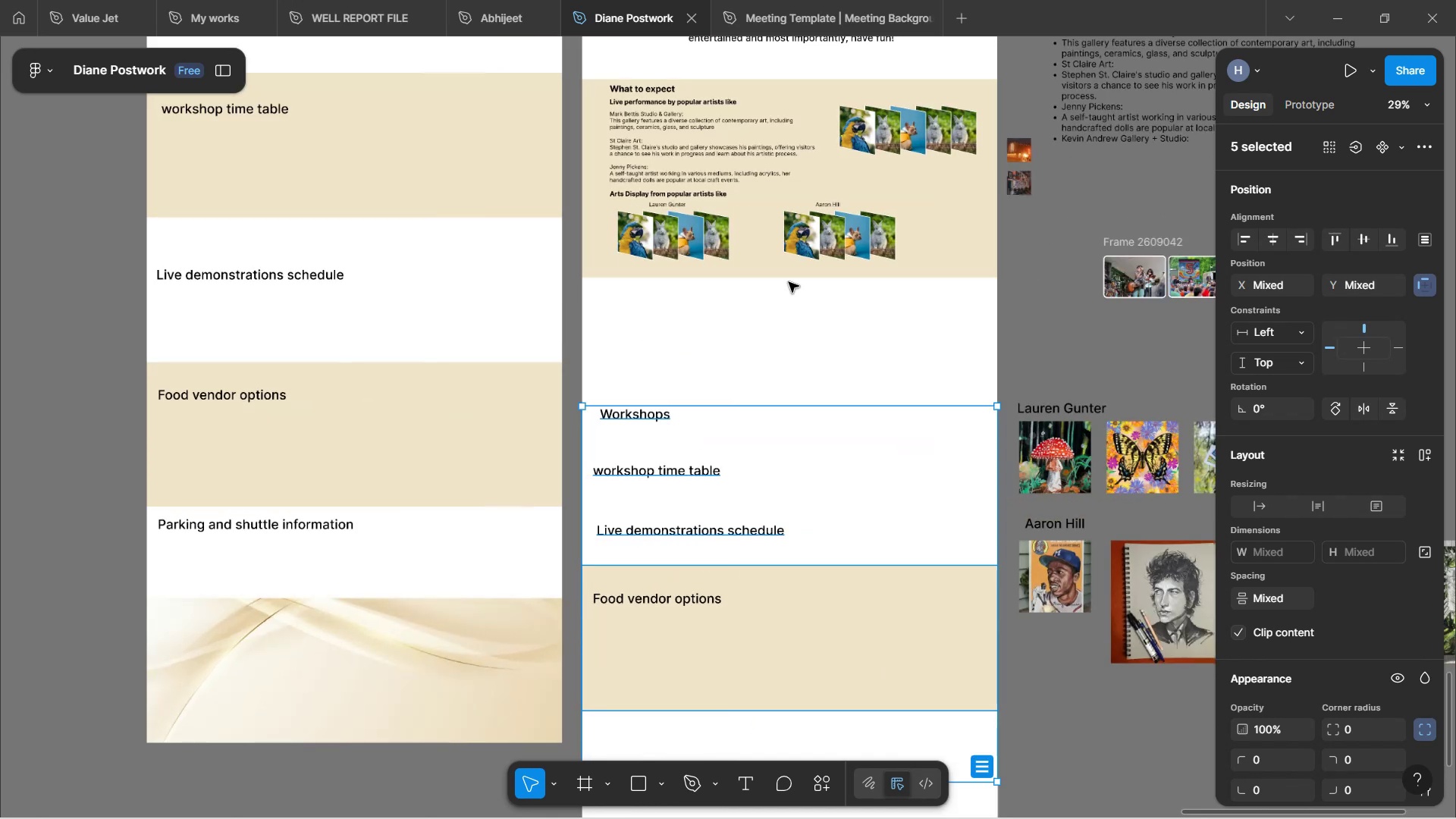 
left_click([781, 183])
 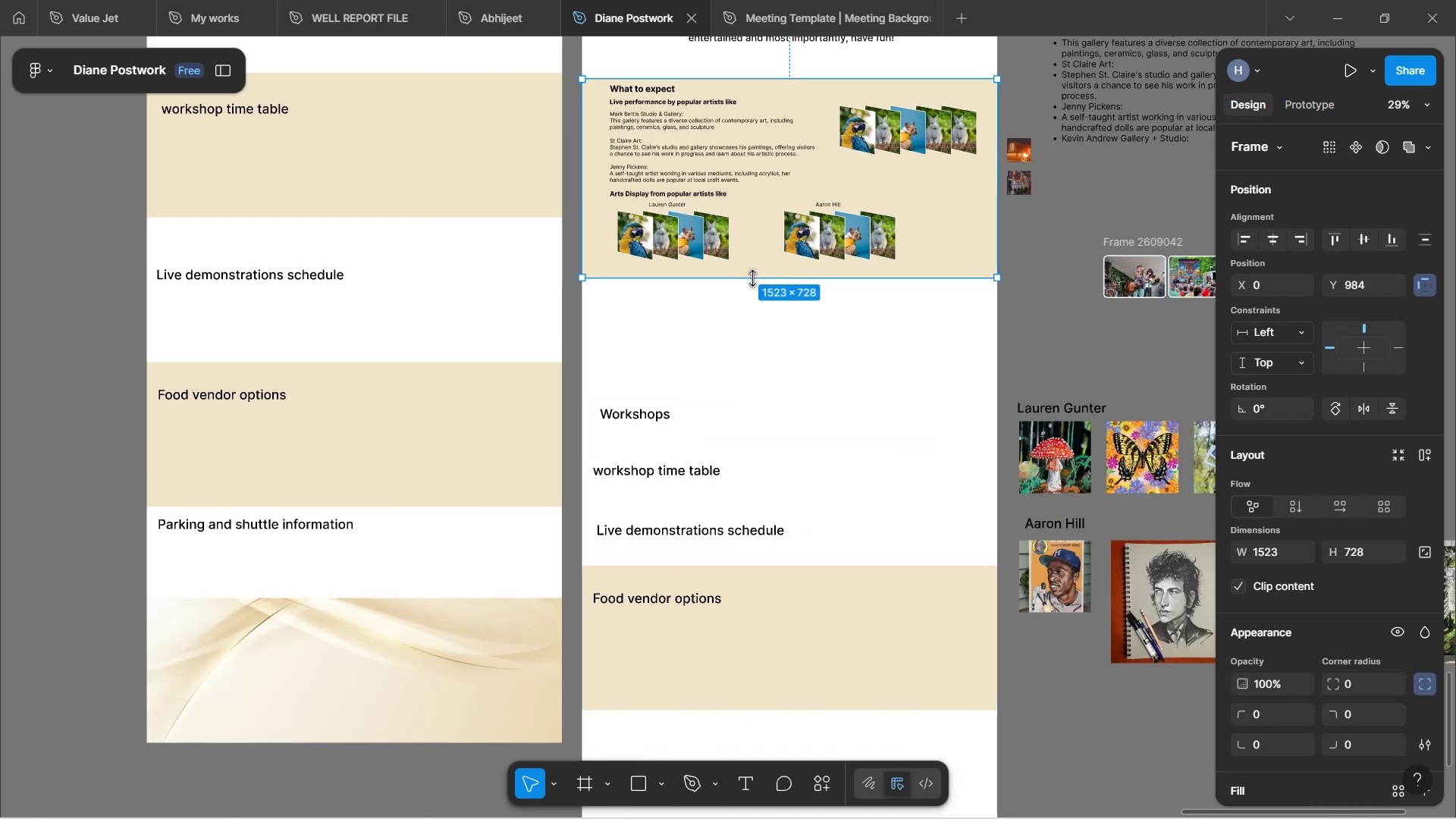 
left_click_drag(start_coordinate=[752, 278], to_coordinate=[761, 337])
 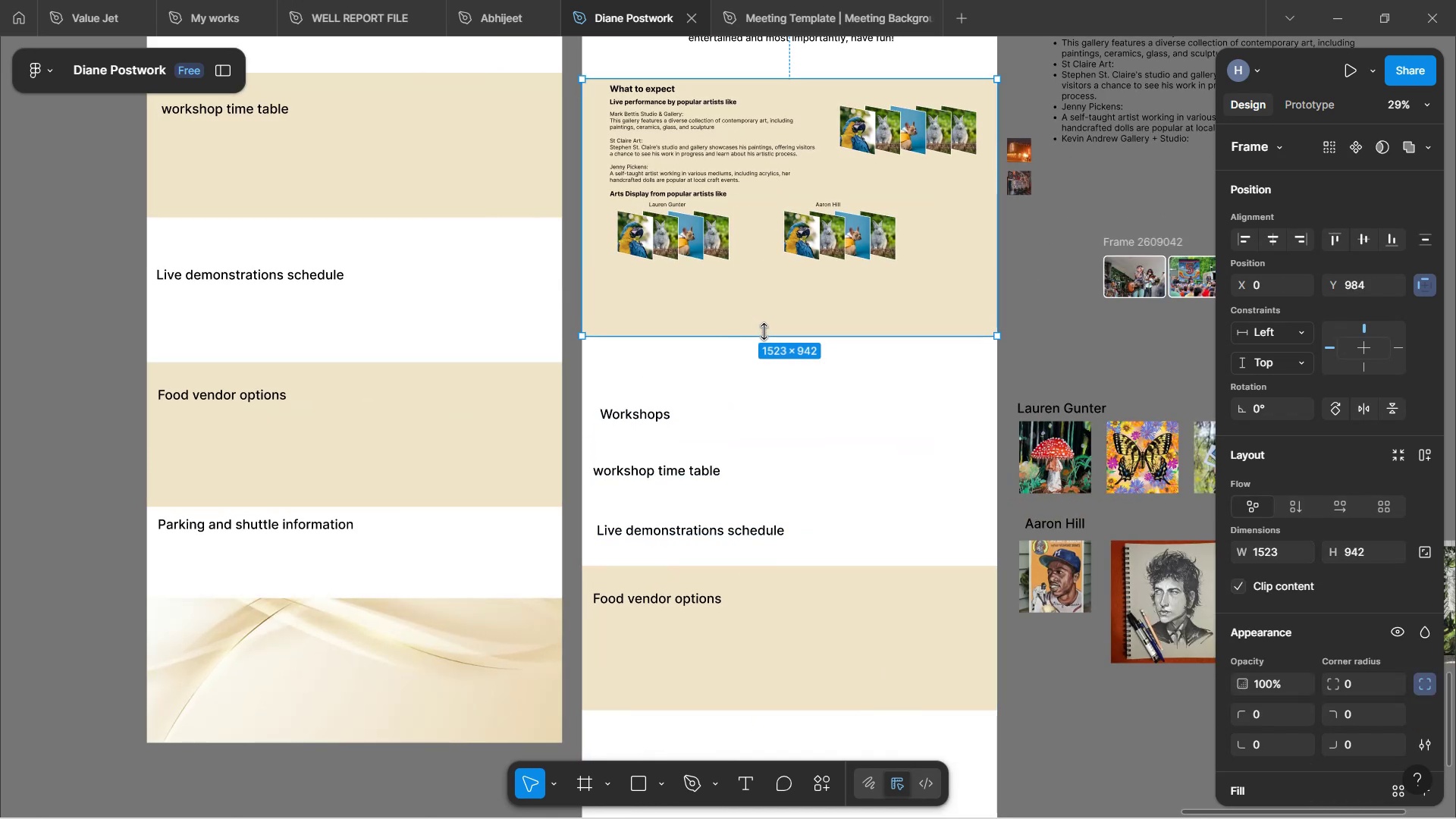 
hold_key(key=ControlLeft, duration=0.7)
scroll: coordinate [747, 177], scroll_direction: up, amount: 7.0
 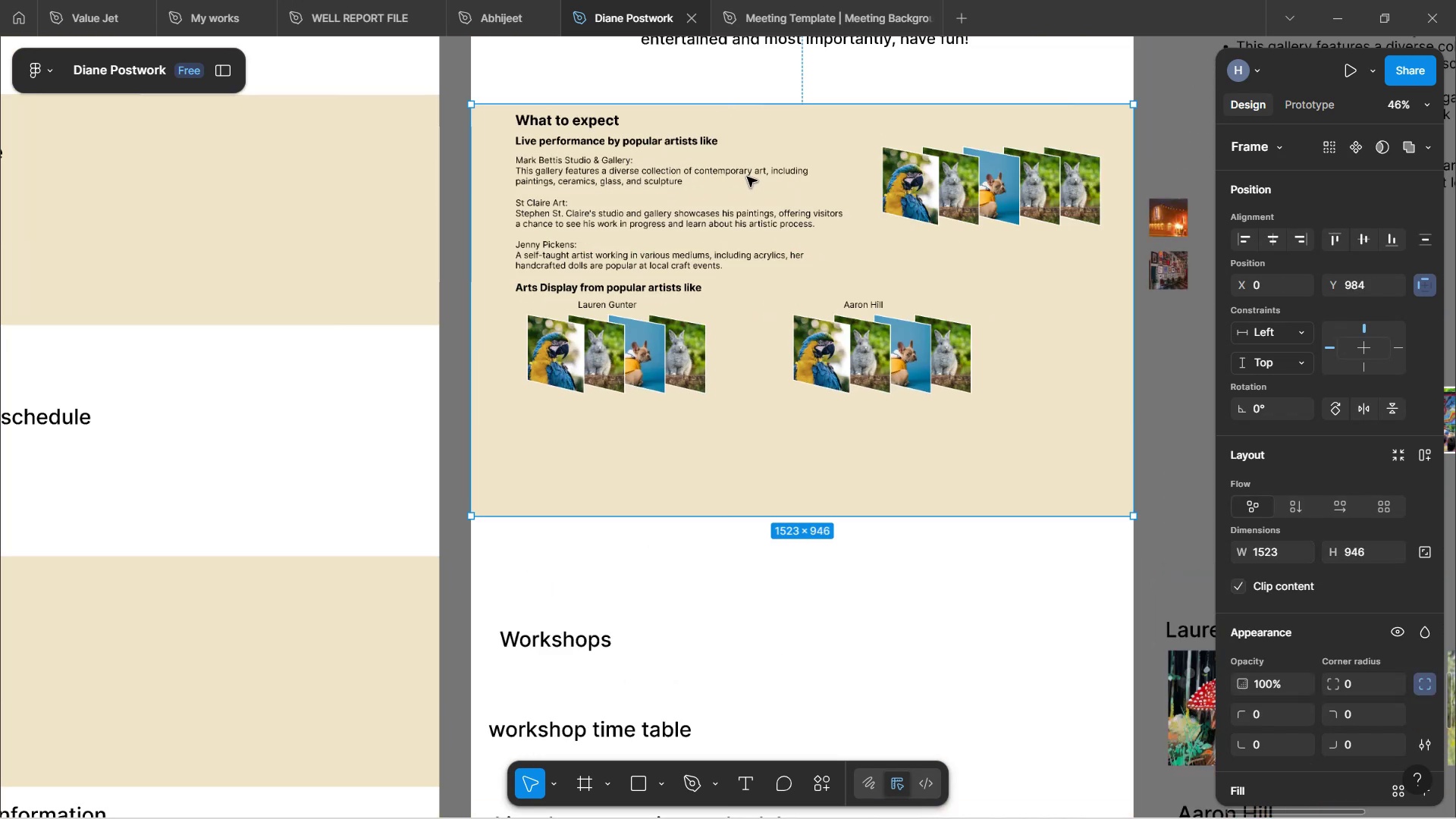 
hold_key(key=ControlLeft, duration=0.58)
scroll: coordinate [701, 235], scroll_direction: up, amount: 1.0
 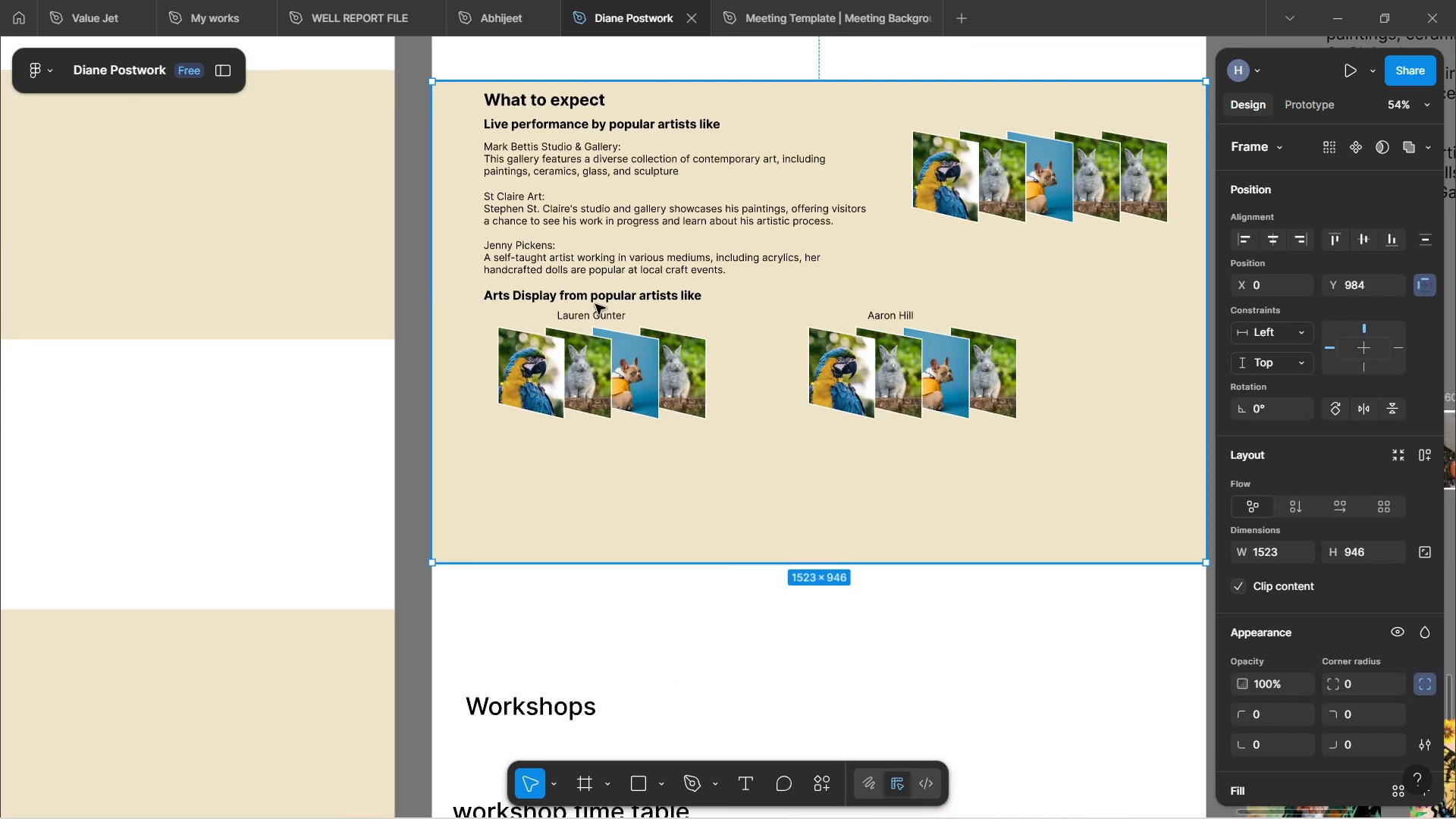 
left_click_drag(start_coordinate=[595, 303], to_coordinate=[595, 300])
 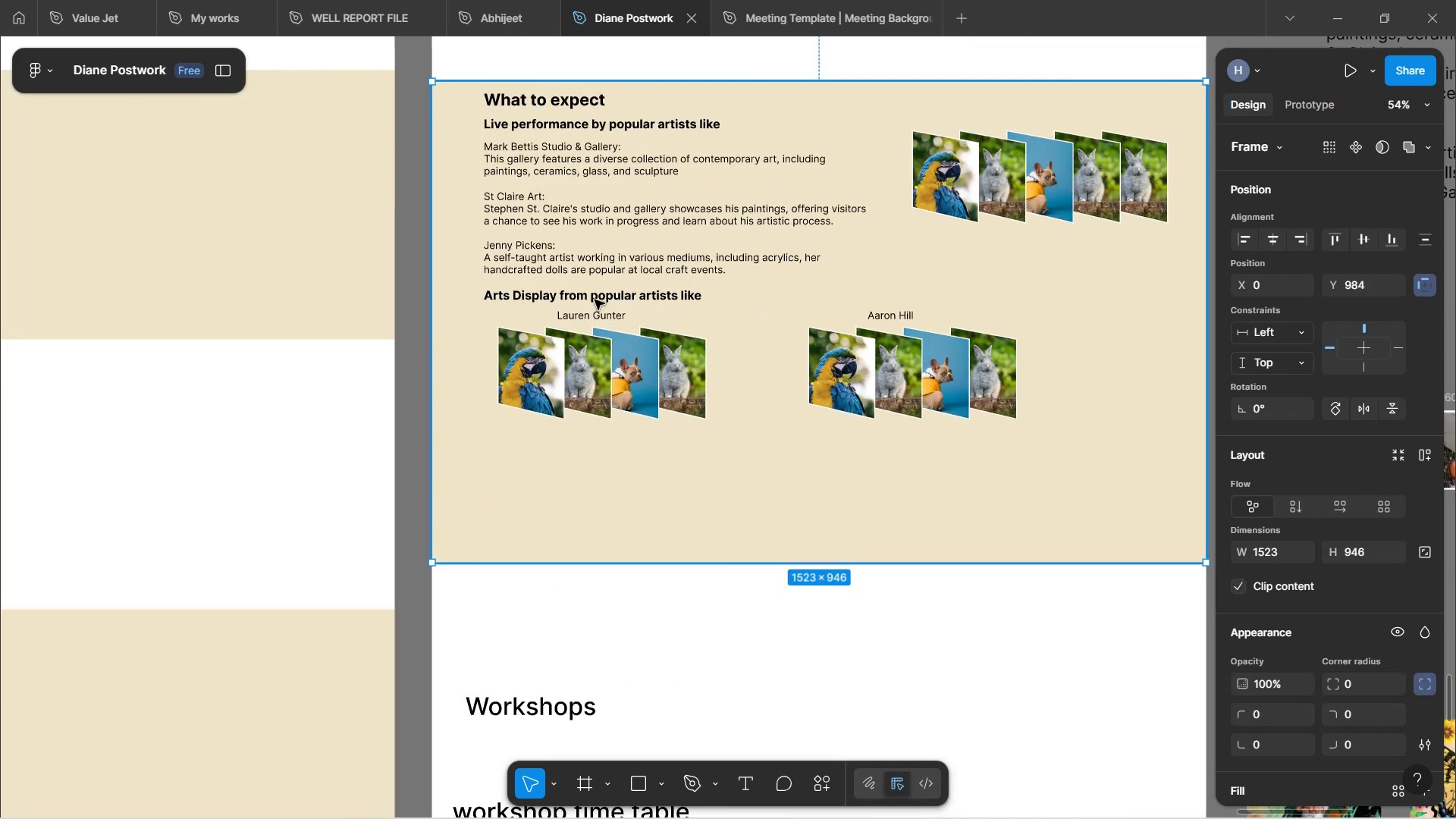 
double_click([595, 300])
 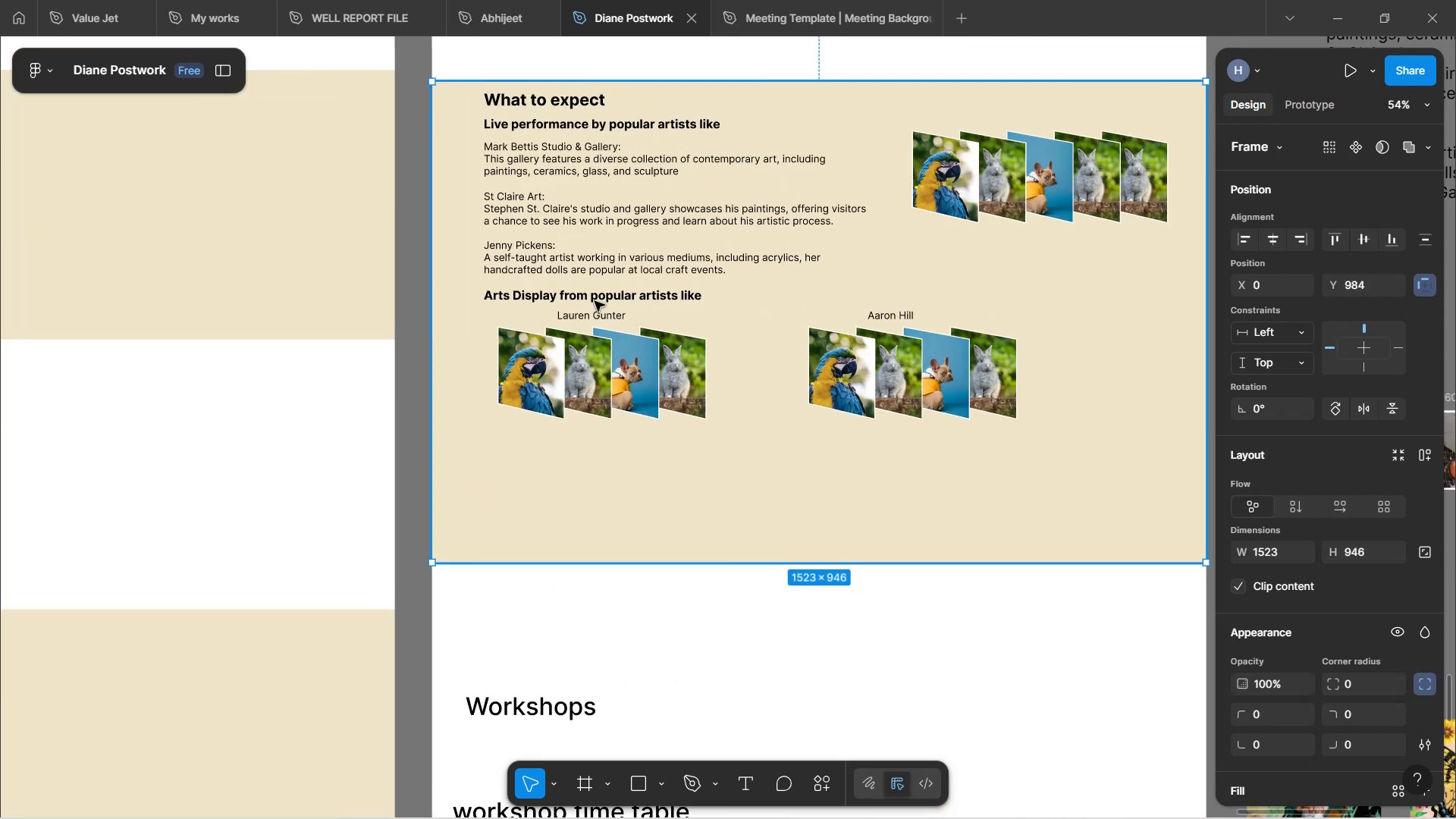 
left_click([595, 303])
 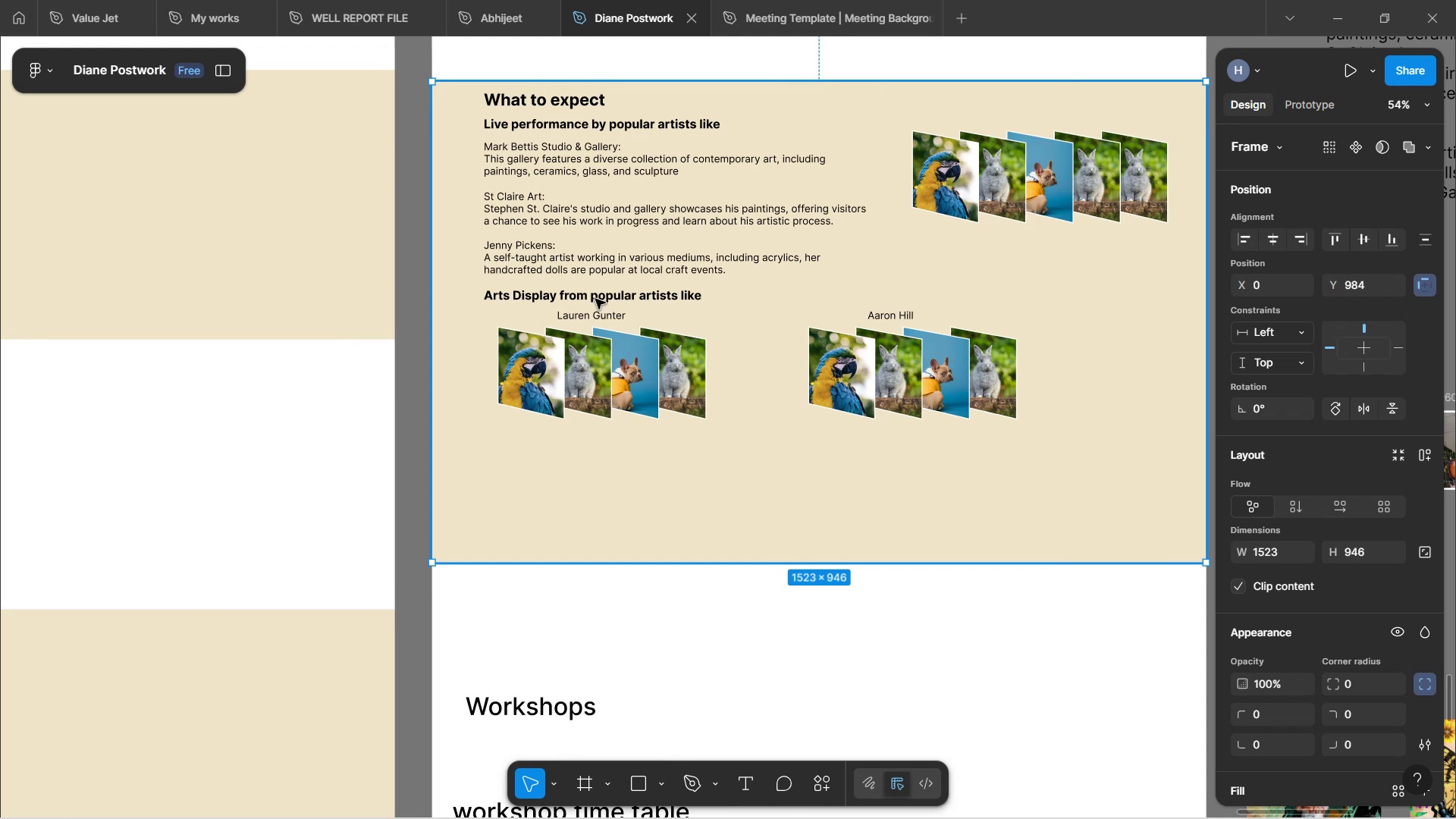 
double_click([595, 297])
 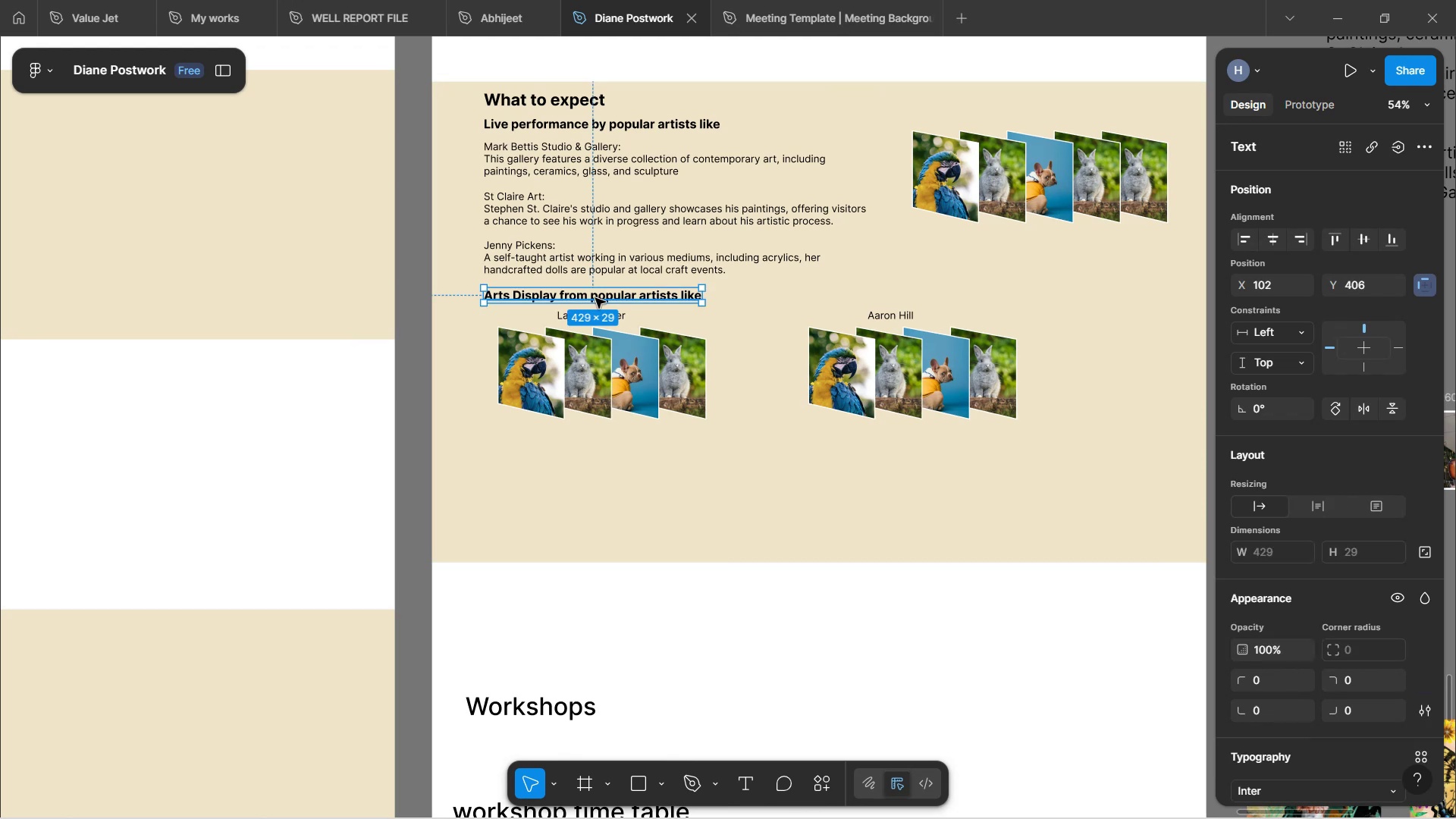 
hold_key(key=ShiftLeft, duration=1.53)
 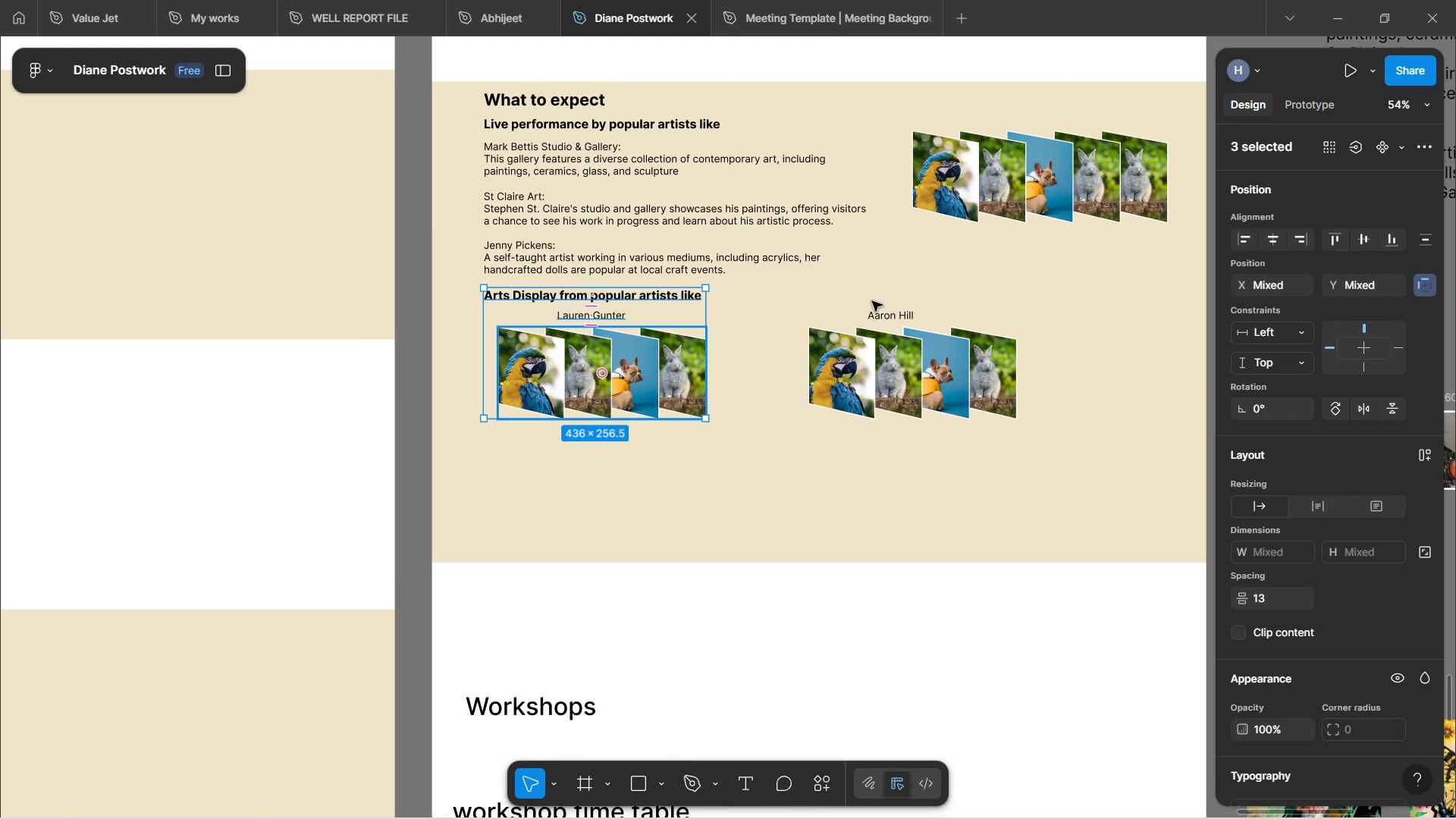 
hold_key(key=ShiftLeft, duration=1.53)
left_click([548, 362])
 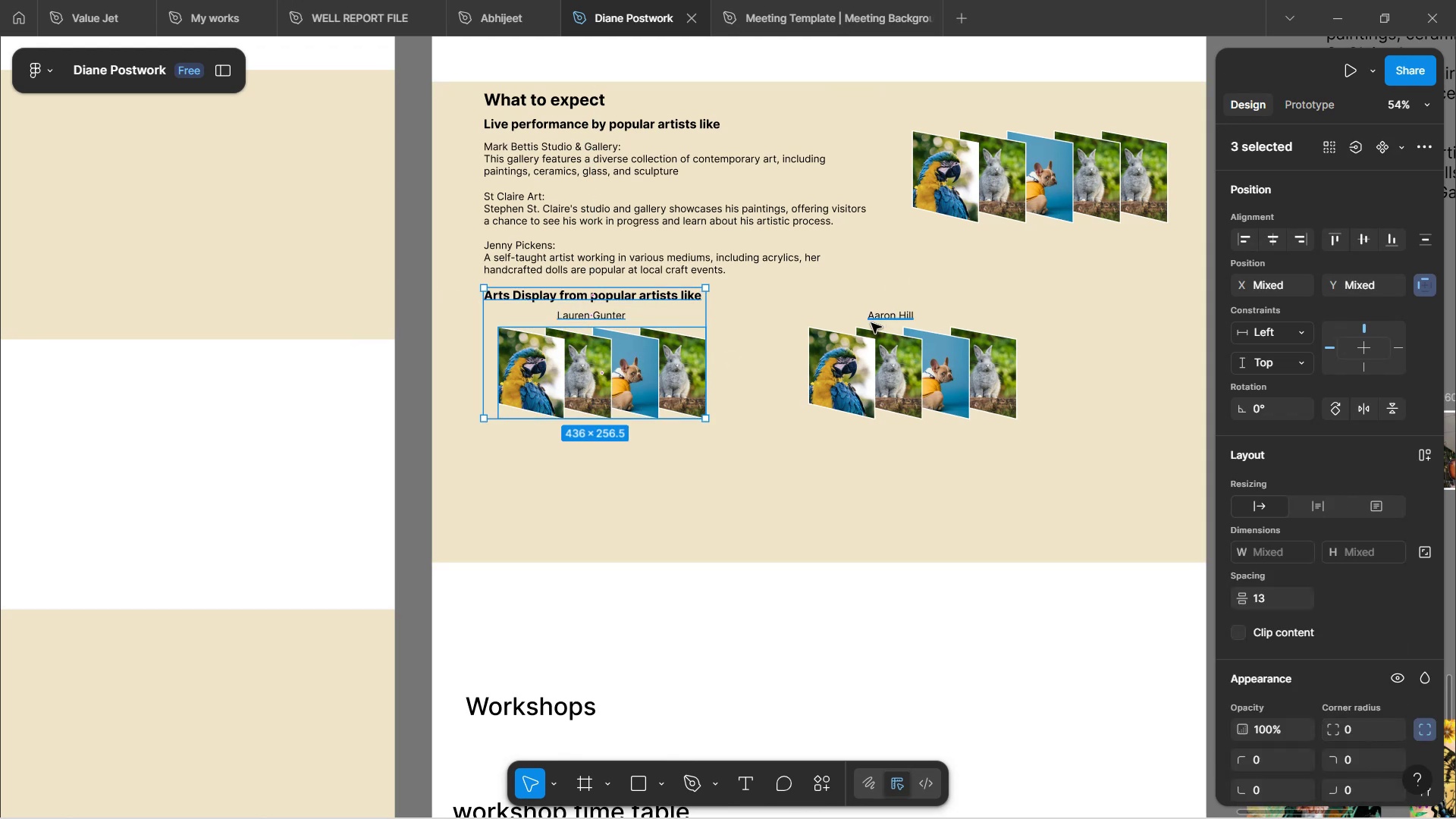 
hold_key(key=ShiftLeft, duration=1.42)
left_click([871, 322])
 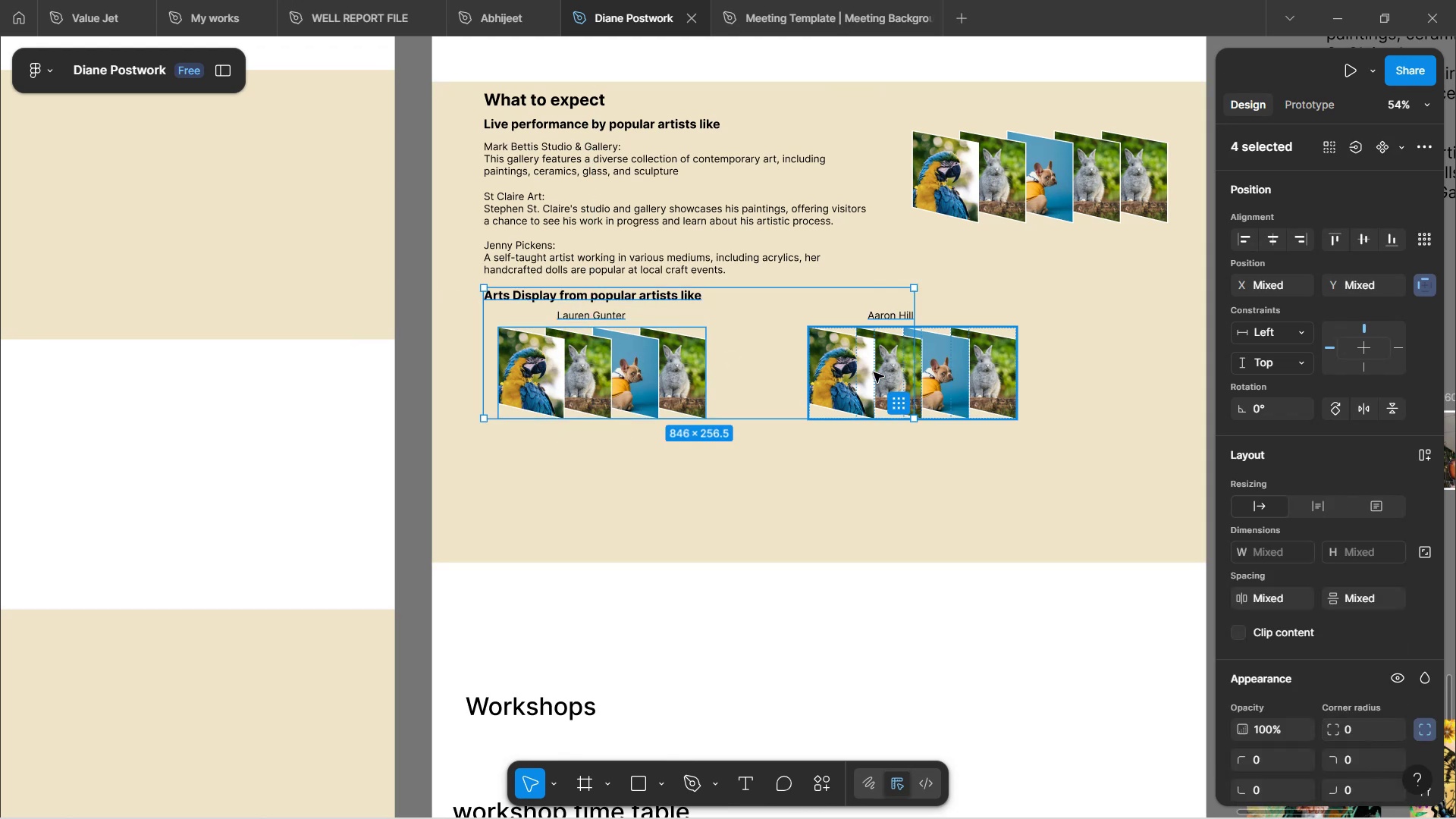 
left_click([874, 372])
 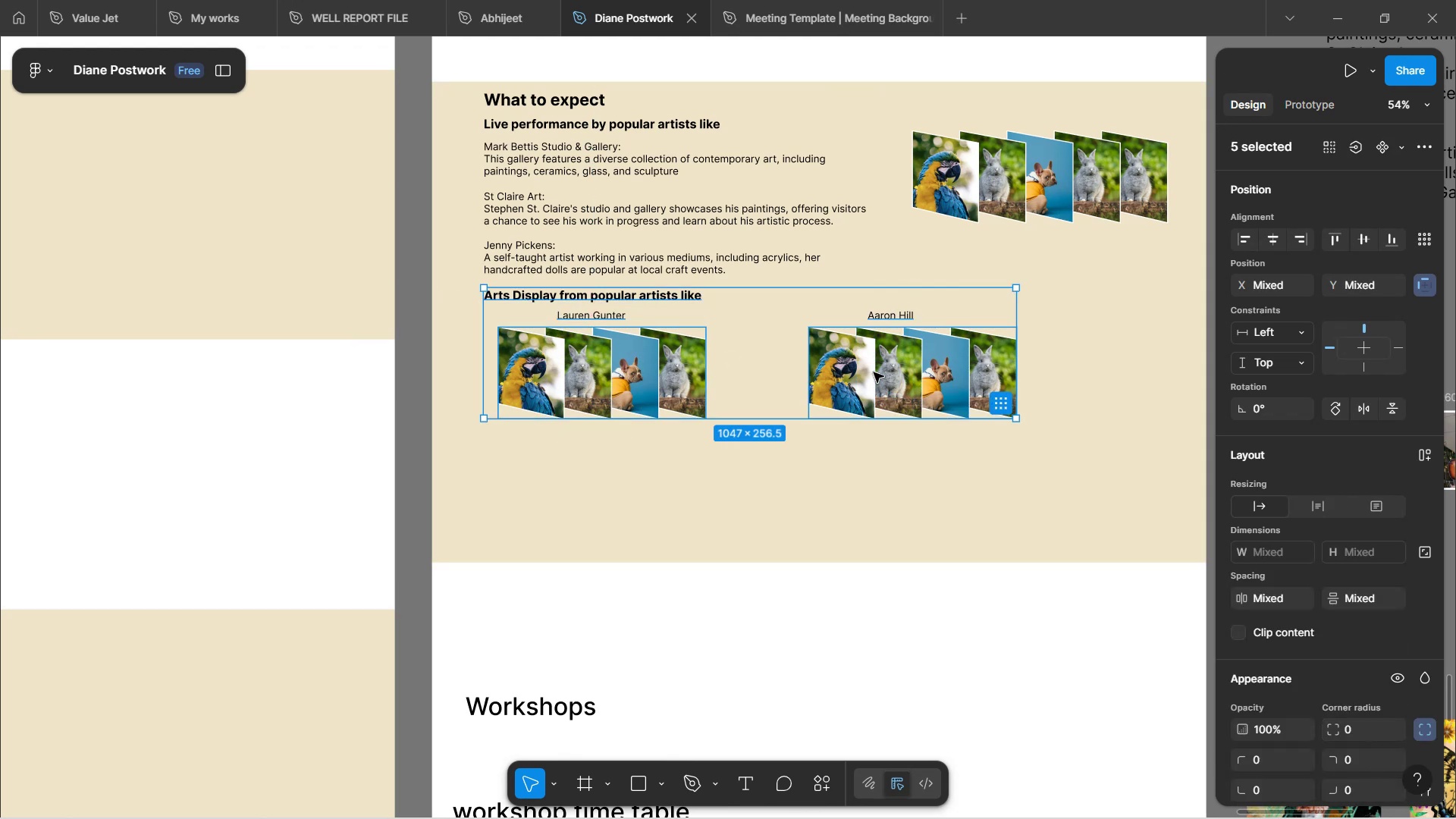 
hold_key(key=ArrowDown, duration=1.52)
 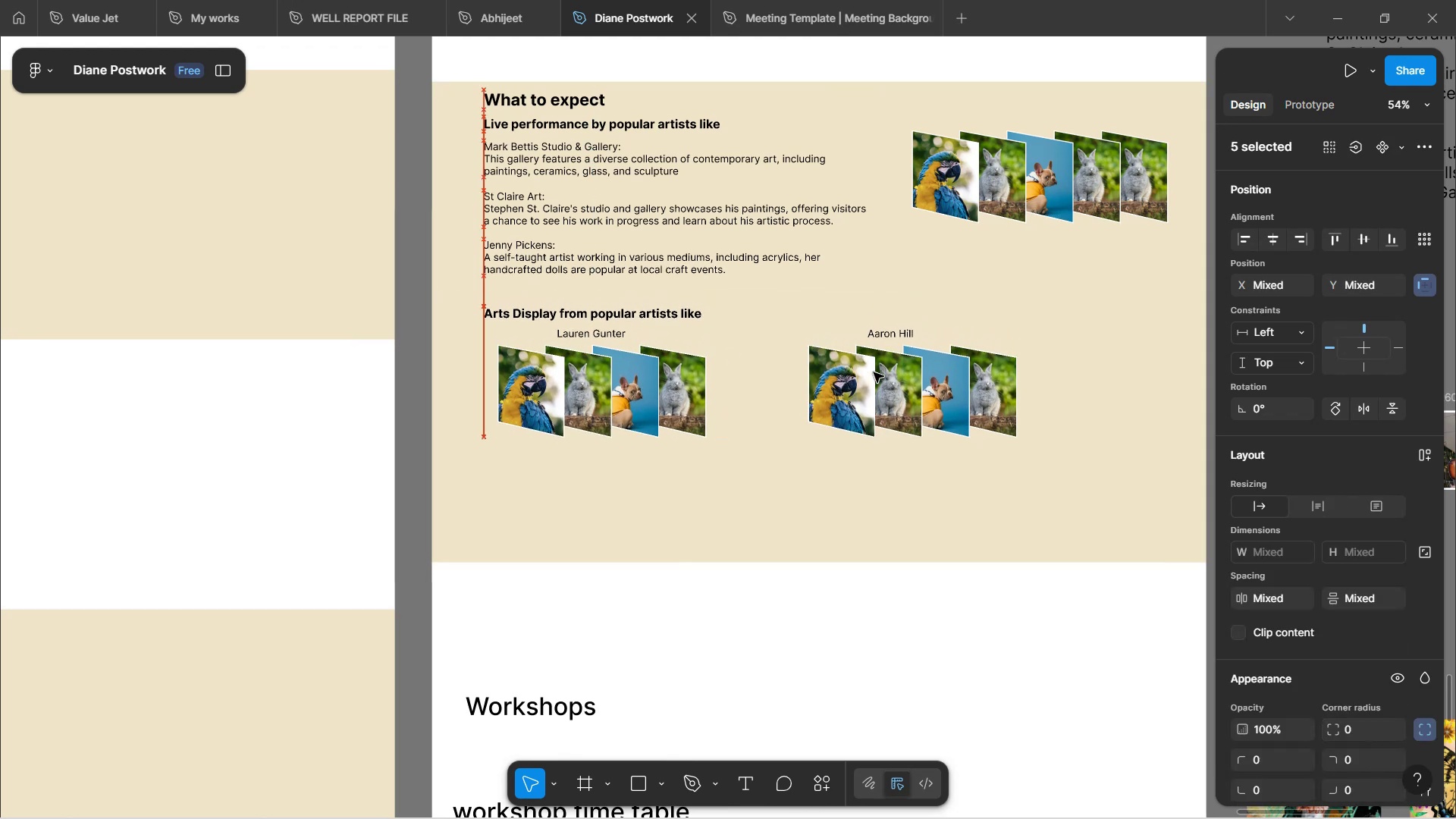 
hold_key(key=ArrowDown, duration=1.5)
 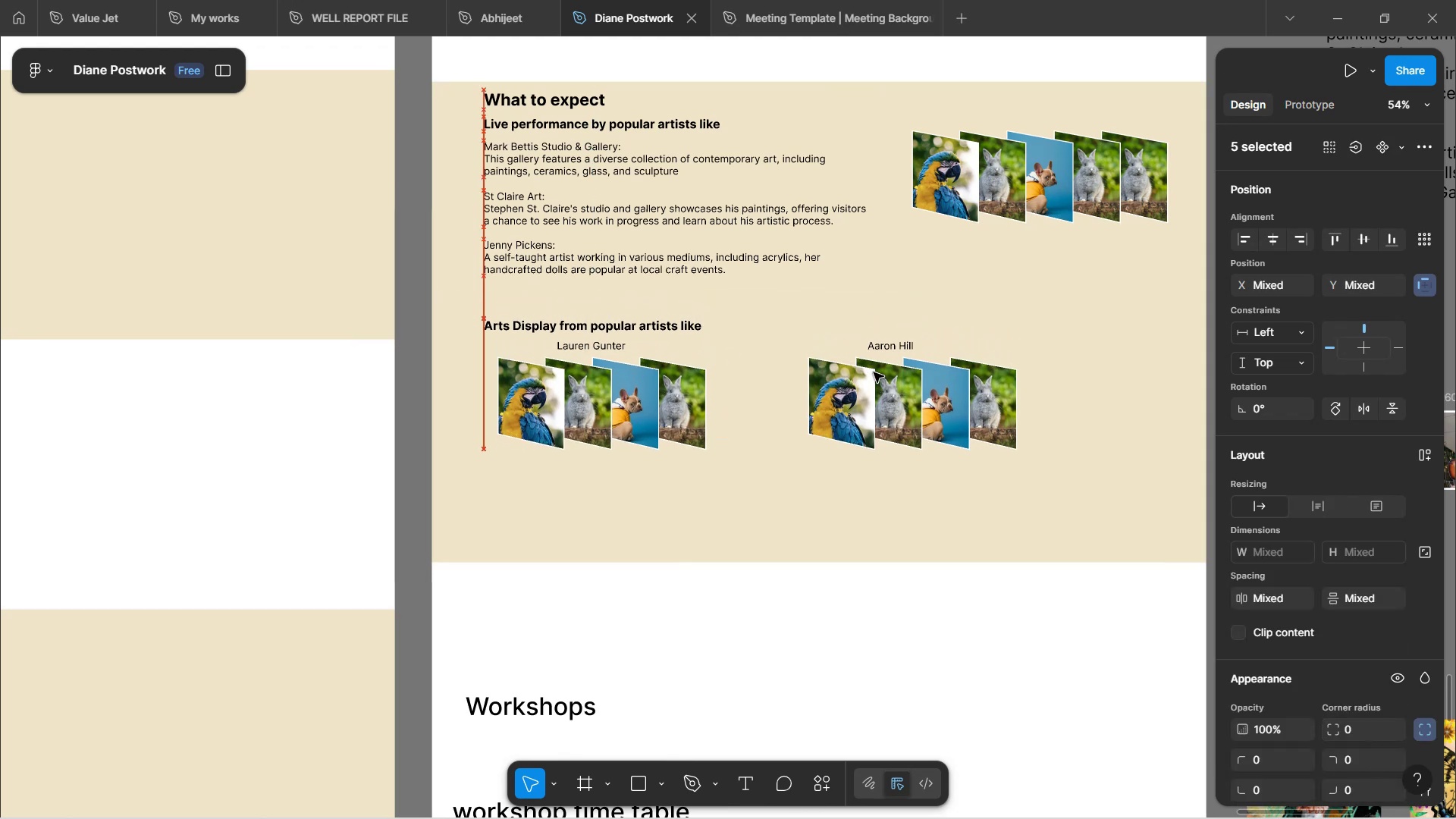 
key(ArrowDown)
 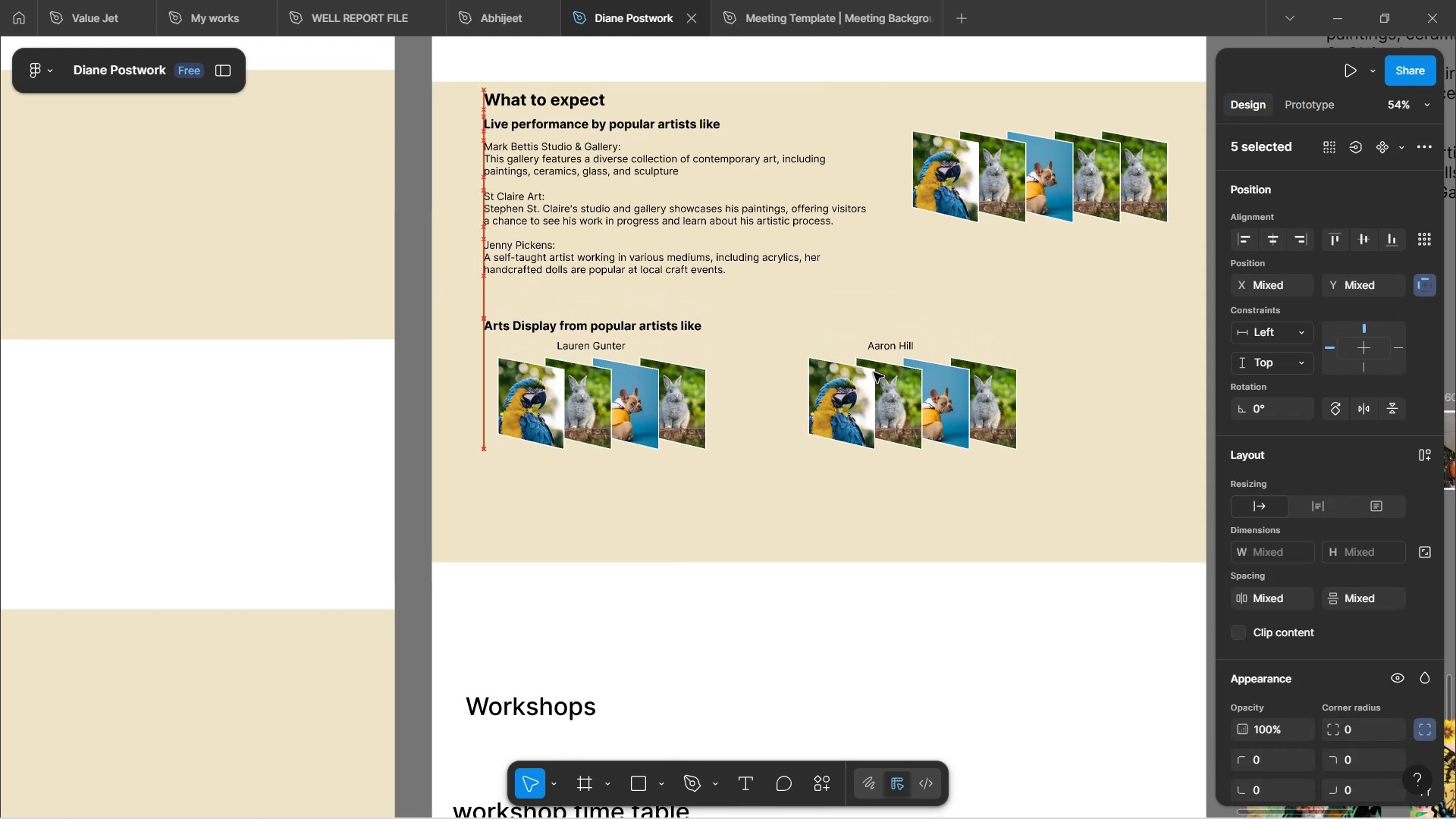 
key(ArrowDown)
 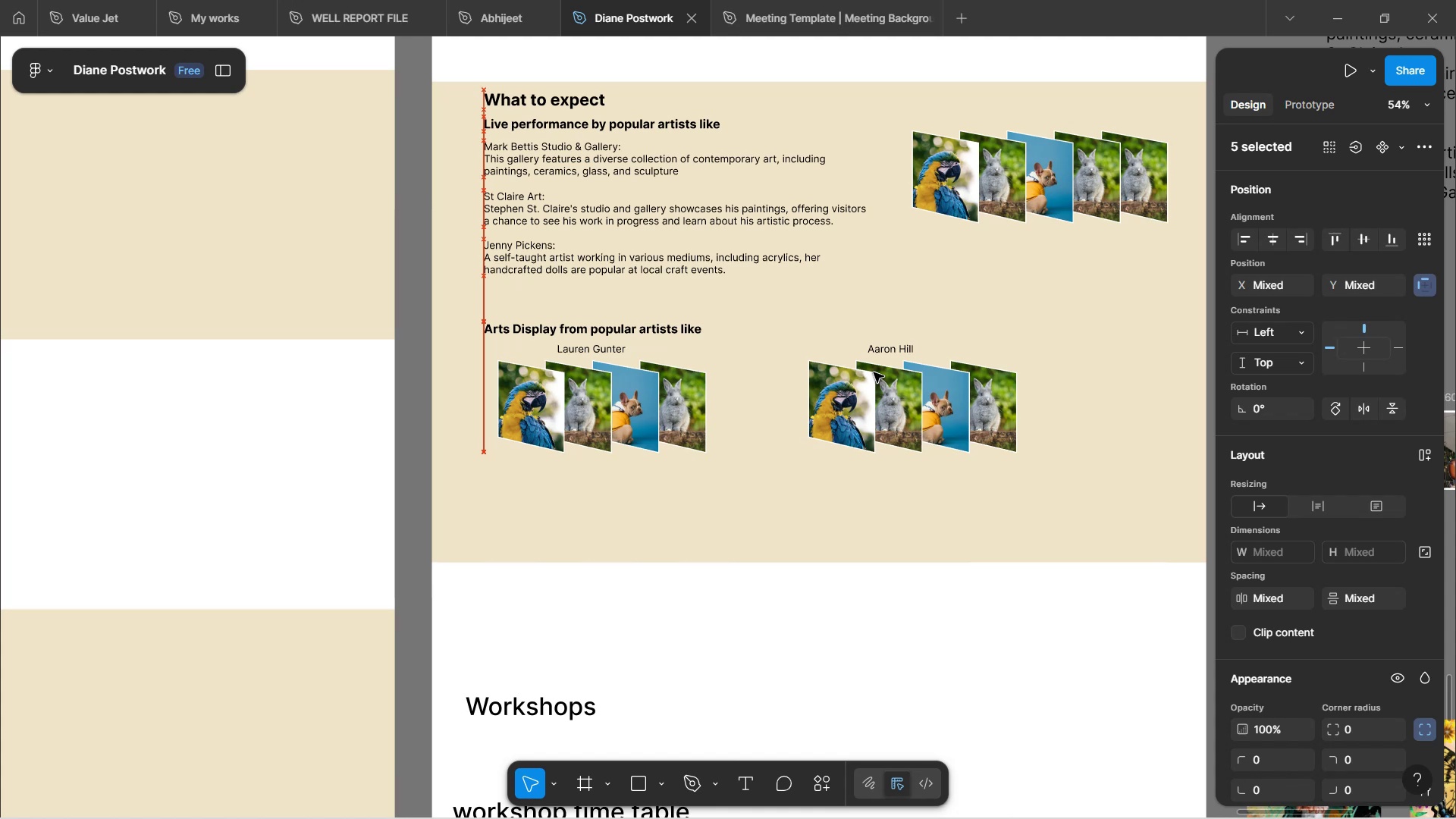 
hold_key(key=ArrowDown, duration=1.03)
 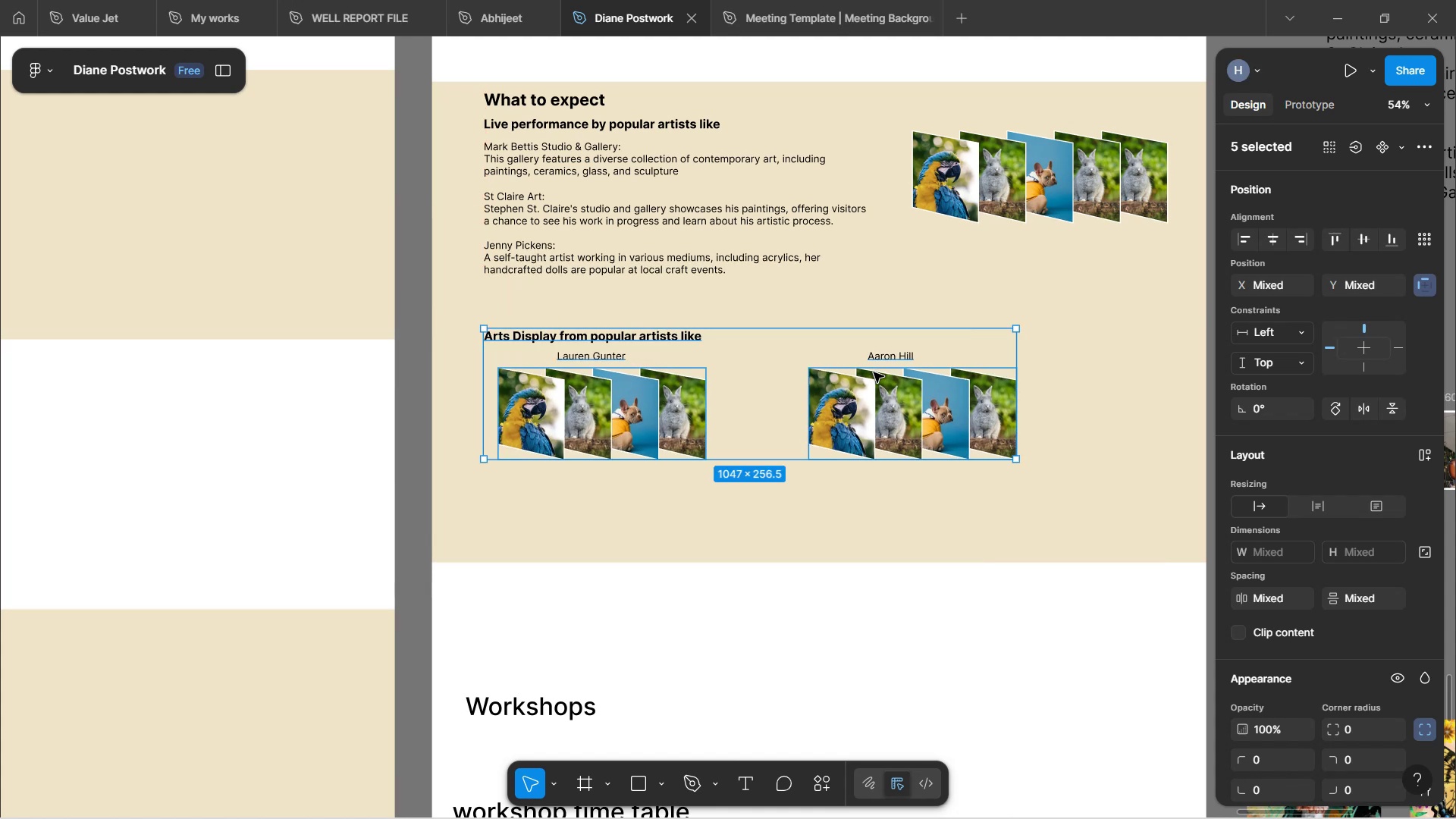 
left_click([867, 513])
 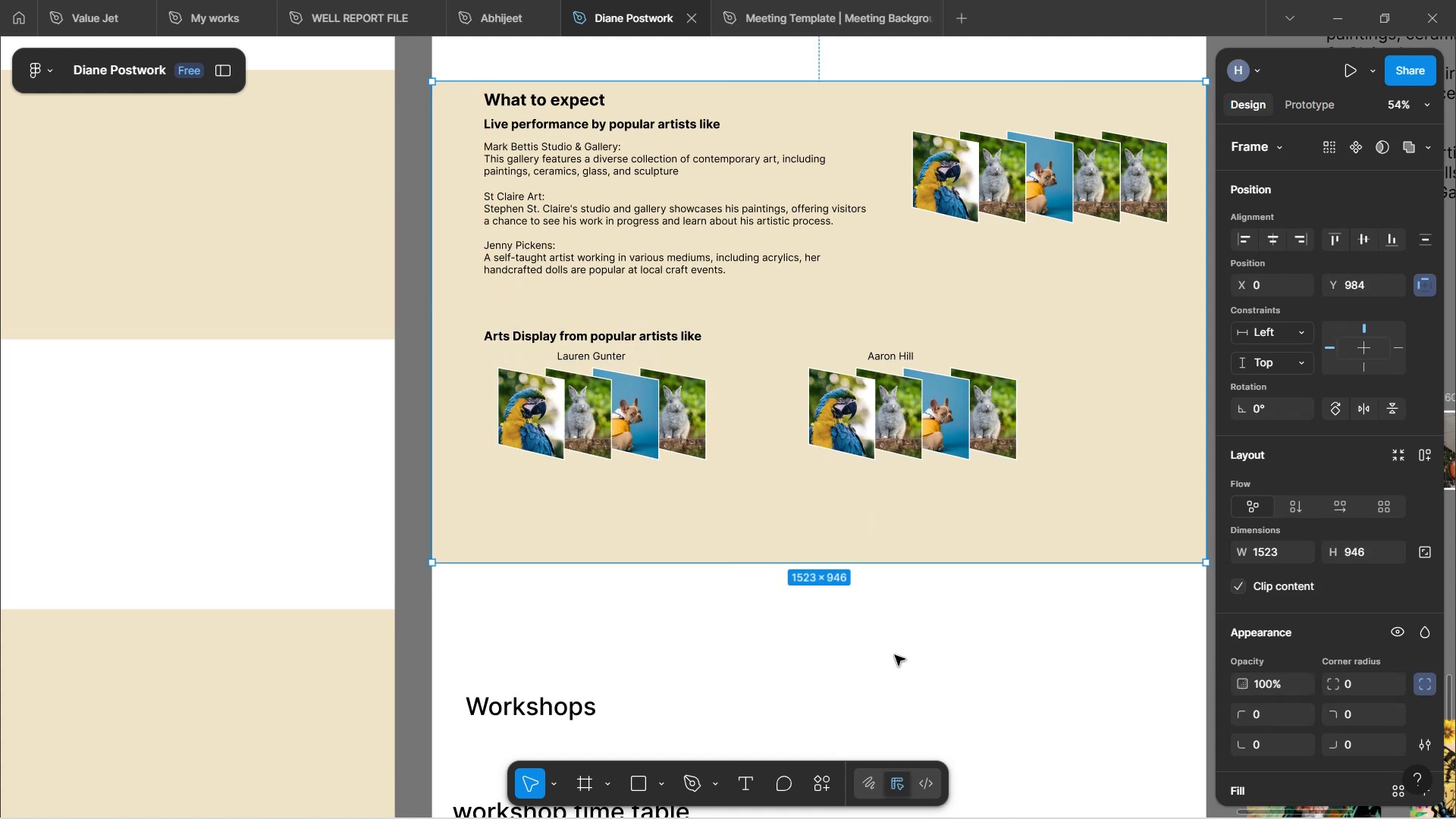 
left_click([895, 649])
 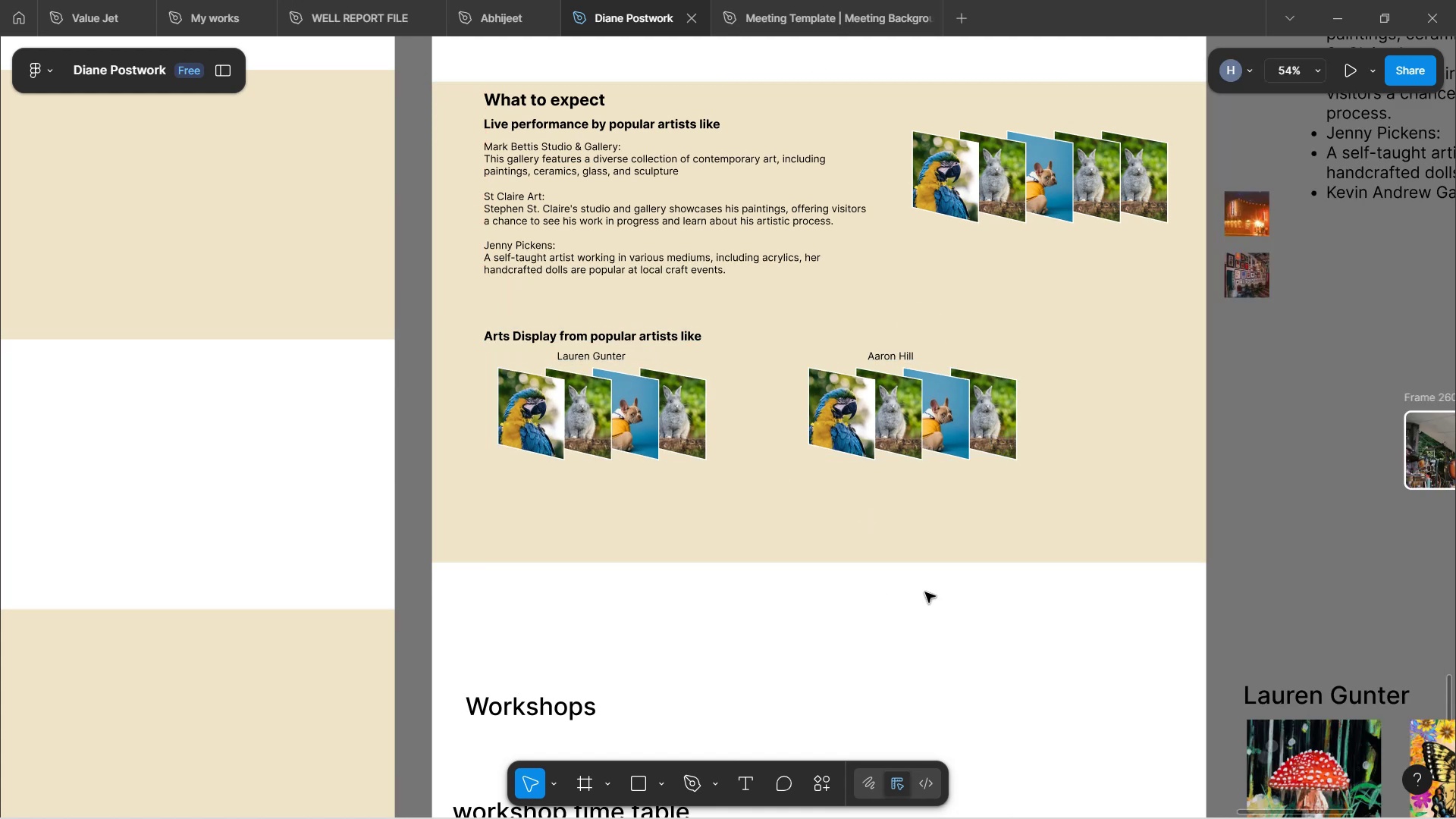 
hold_key(key=ShiftLeft, duration=0.94)
scroll: coordinate [926, 590], scroll_direction: none, amount: 0.0
 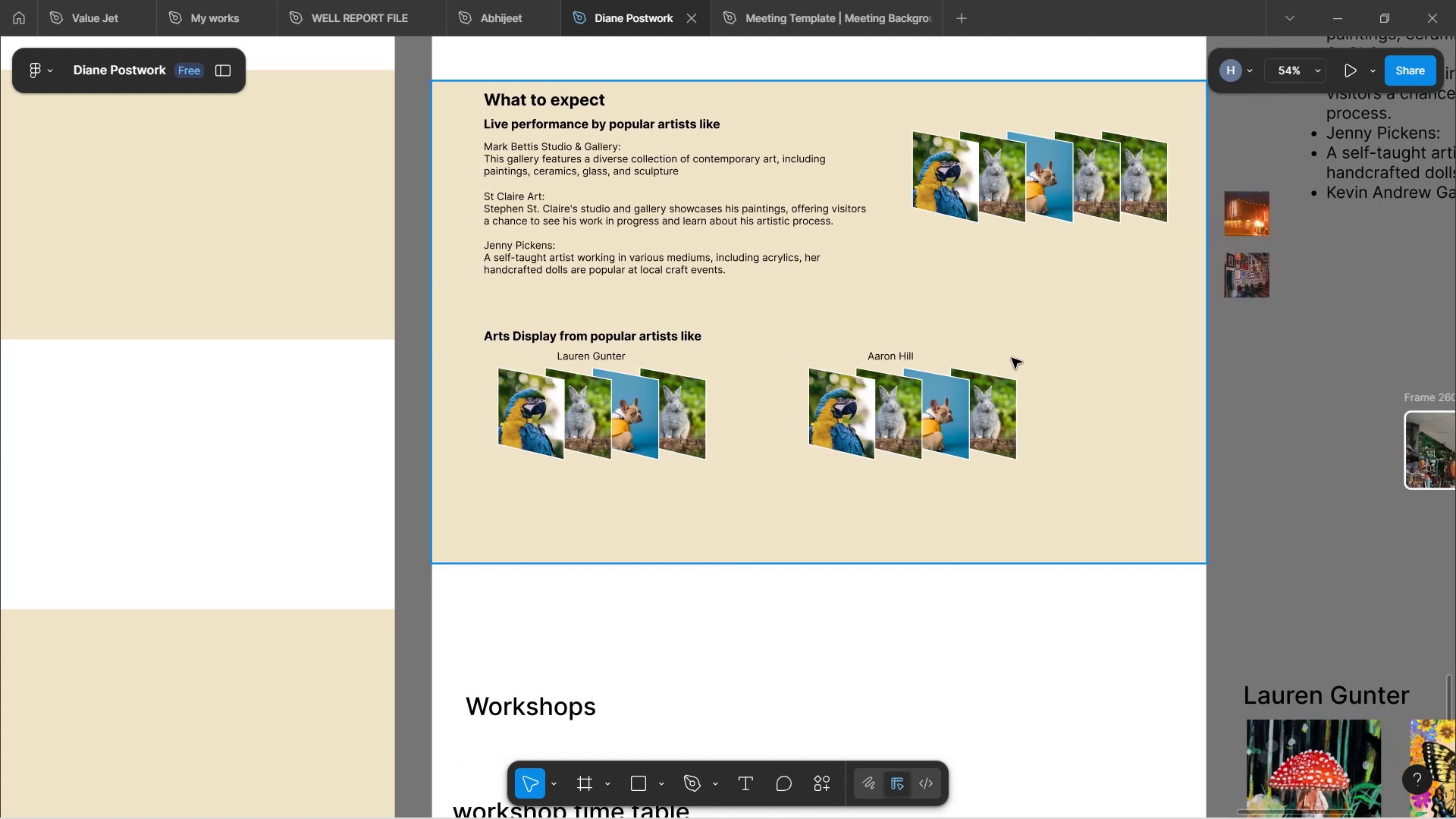 
hold_key(key=ShiftLeft, duration=0.62)
scroll: coordinate [1012, 362], scroll_direction: up, amount: 1.0
 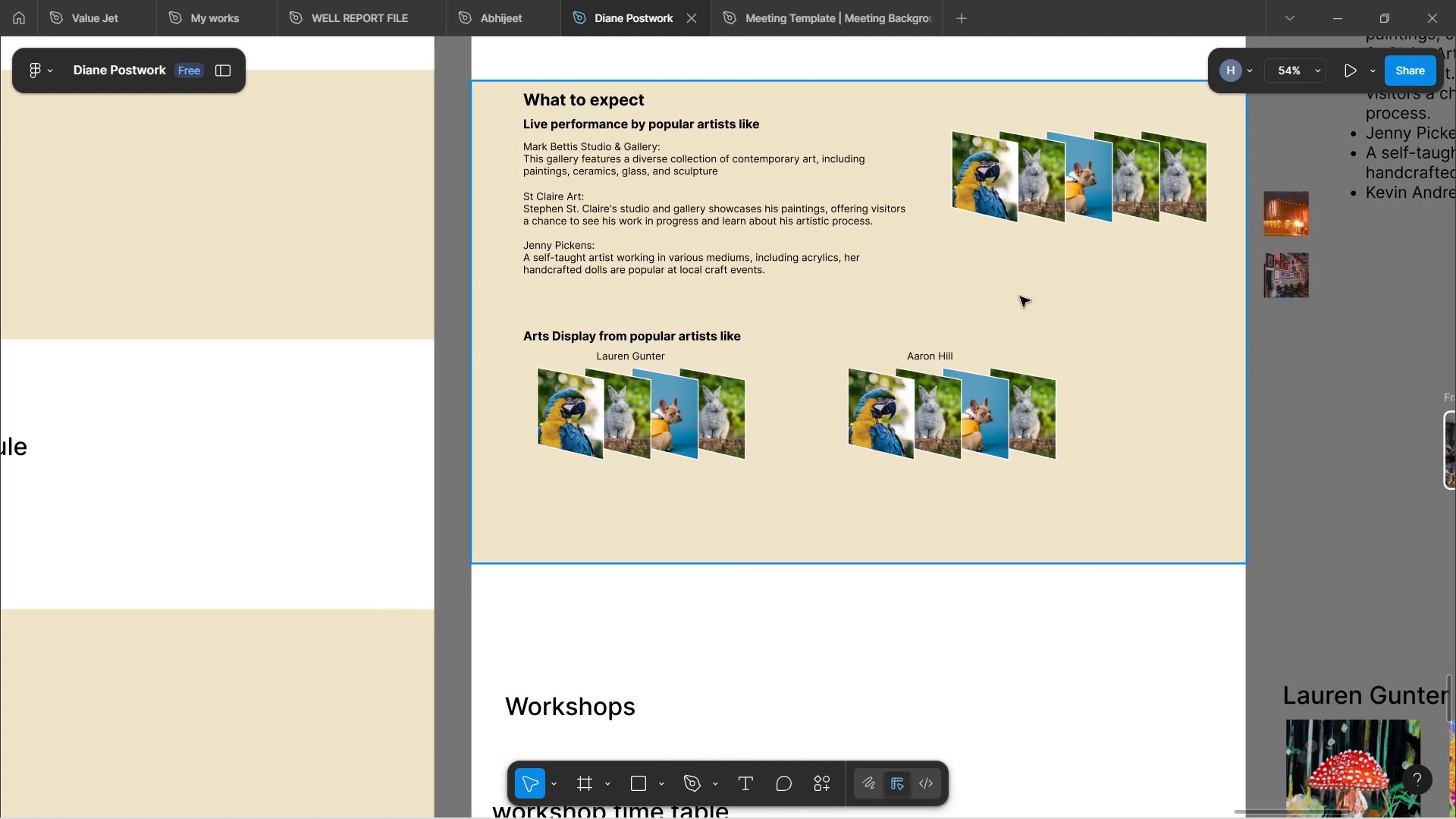 
hold_key(key=ShiftLeft, duration=0.64)
scroll: coordinate [1073, 212], scroll_direction: up, amount: 3.0
 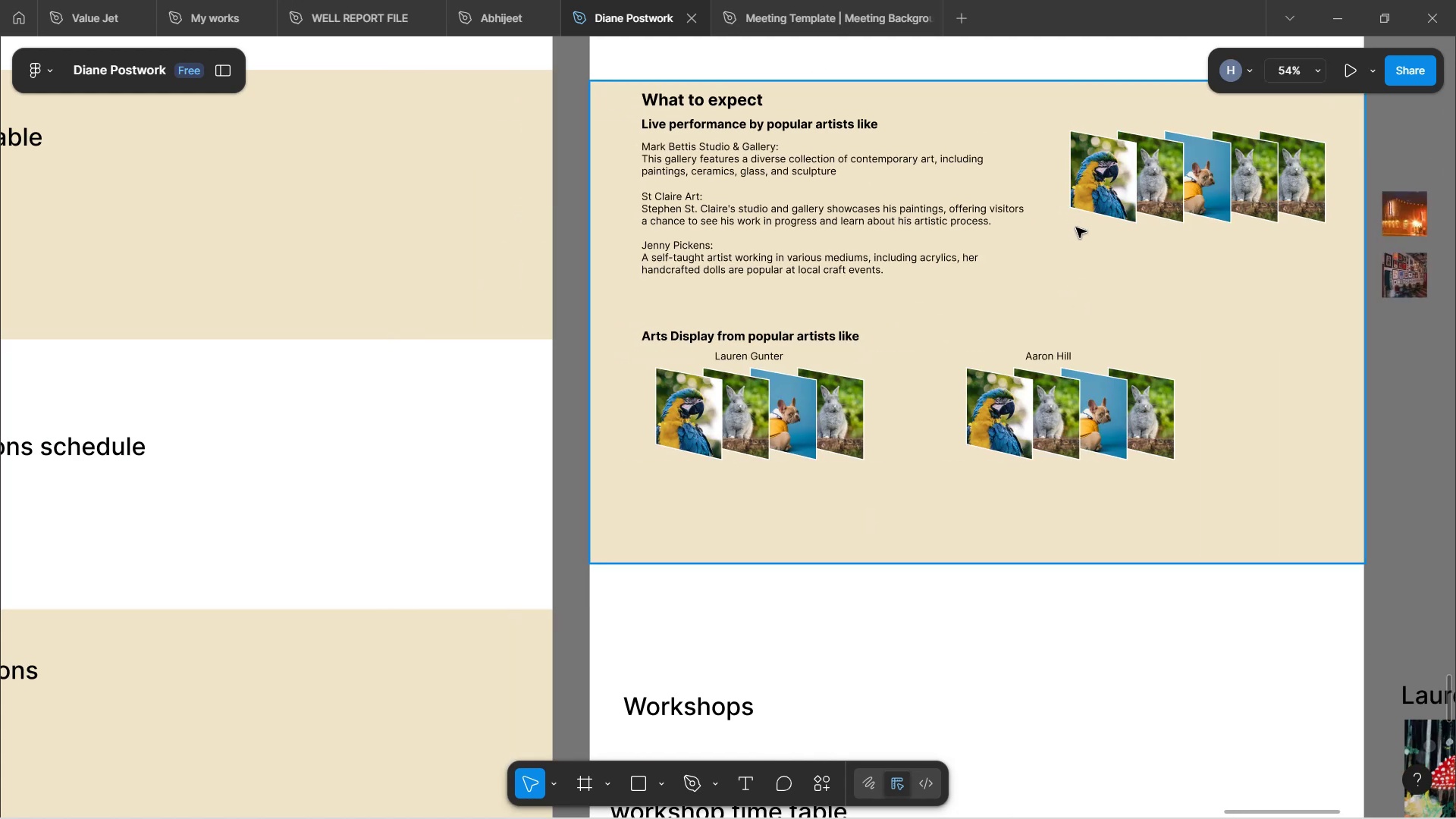 
scroll: coordinate [1079, 234], scroll_direction: down, amount: 4.0
 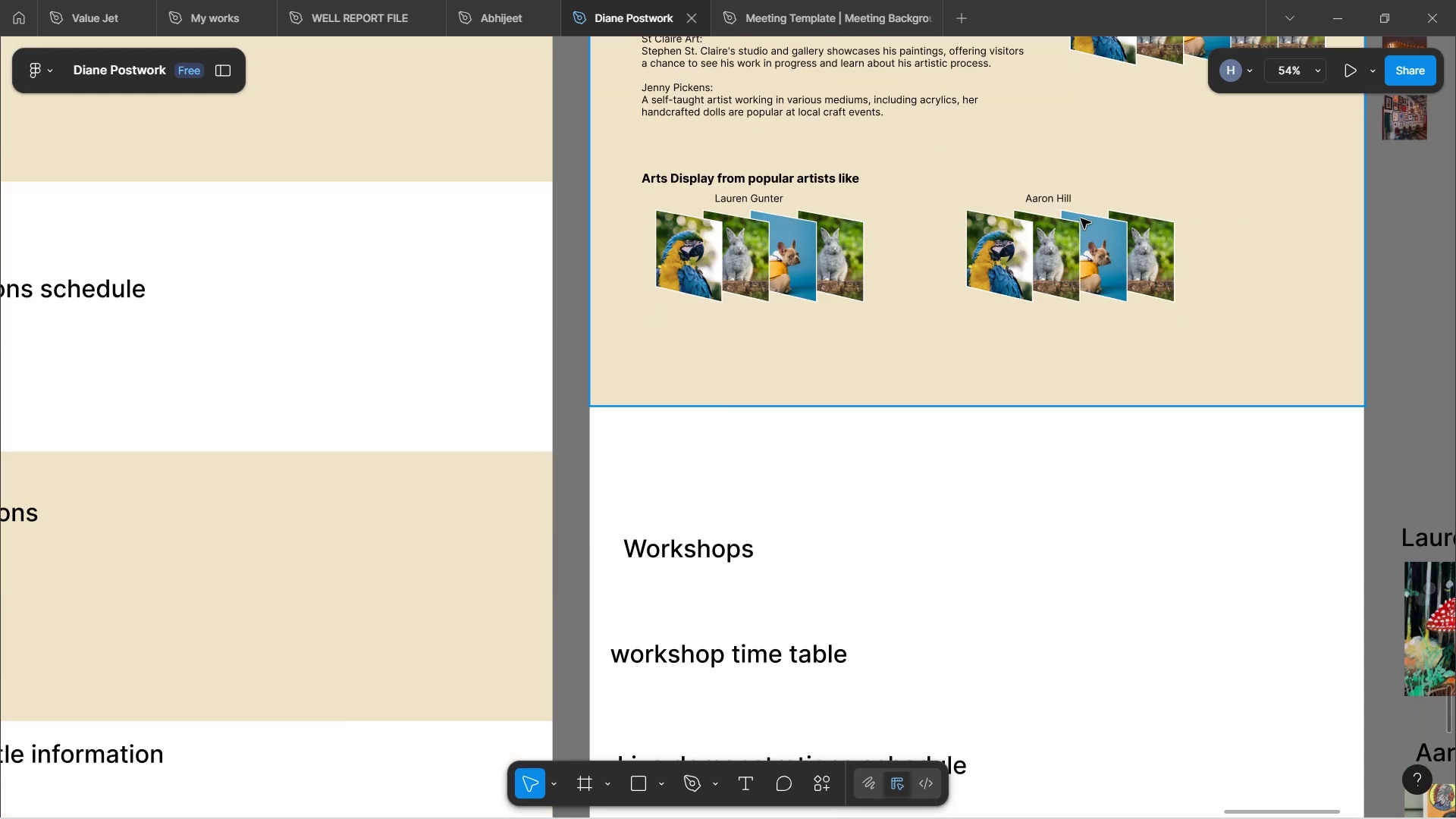 
scroll: coordinate [1085, 224], scroll_direction: up, amount: 4.0
 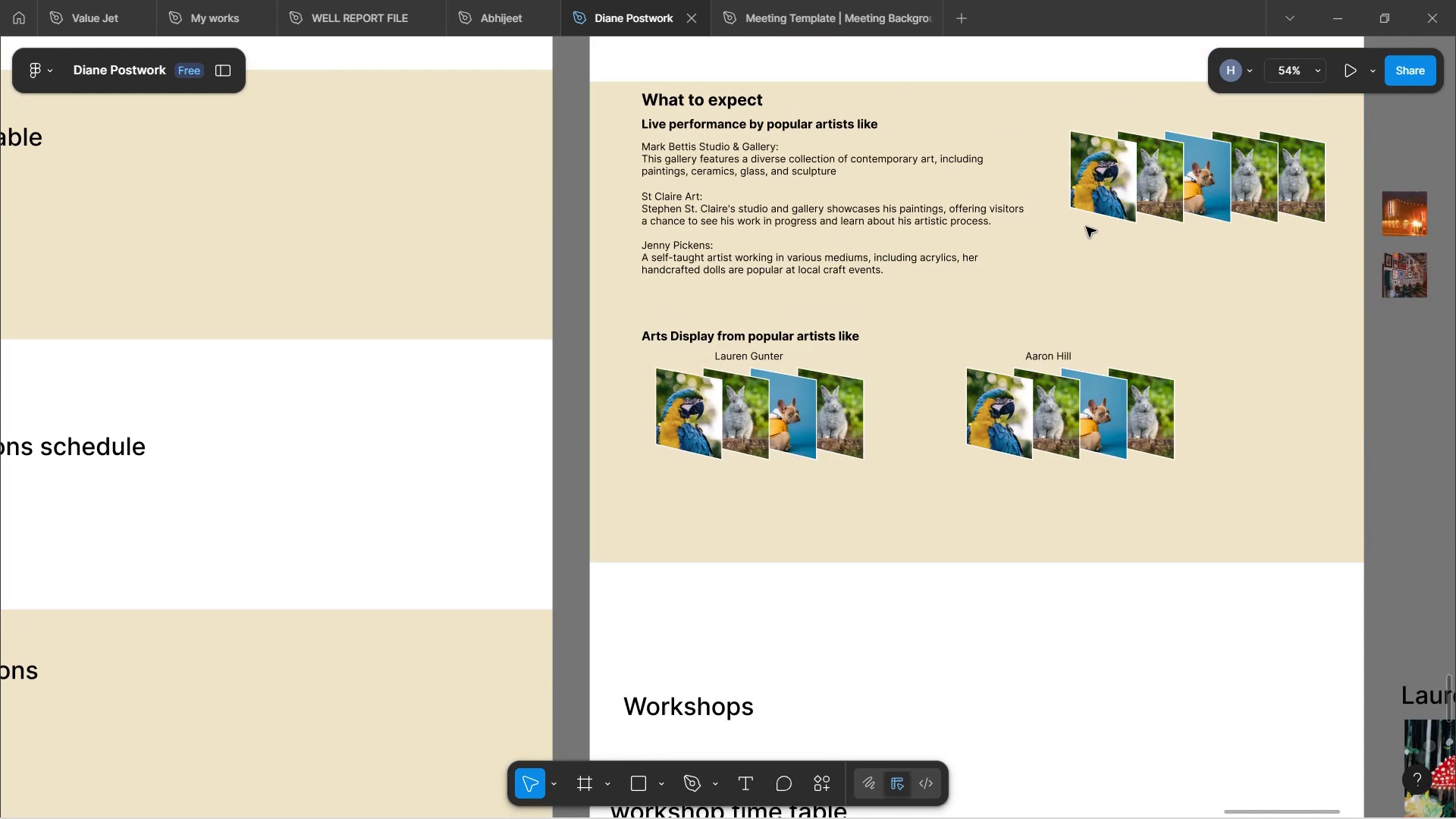 
hold_key(key=ShiftLeft, duration=1.0)
scroll: coordinate [1087, 245], scroll_direction: down, amount: 2.0
 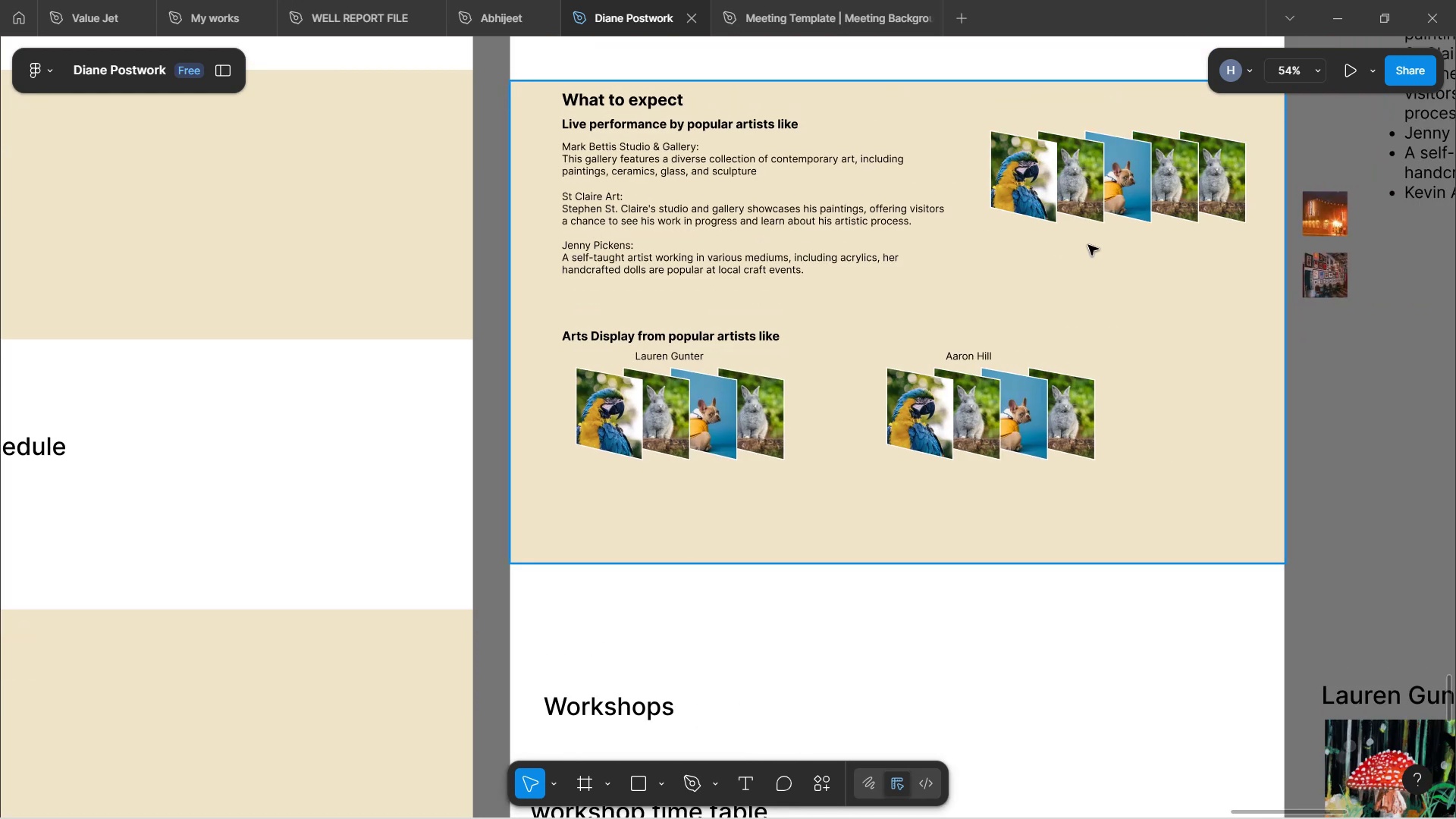 
scroll: coordinate [1169, 331], scroll_direction: up, amount: 5.0
 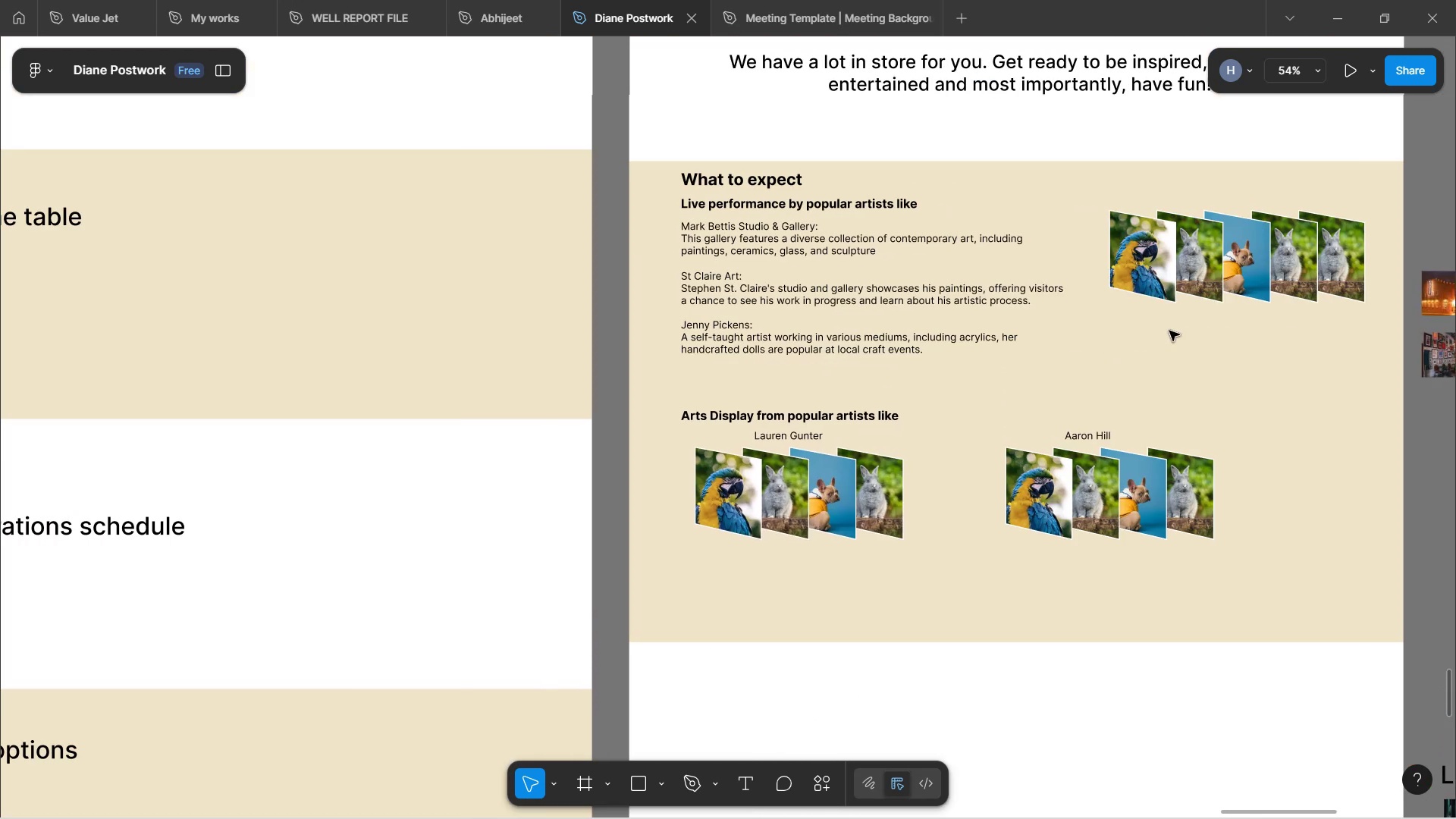 
hold_key(key=ShiftLeft, duration=0.71)
 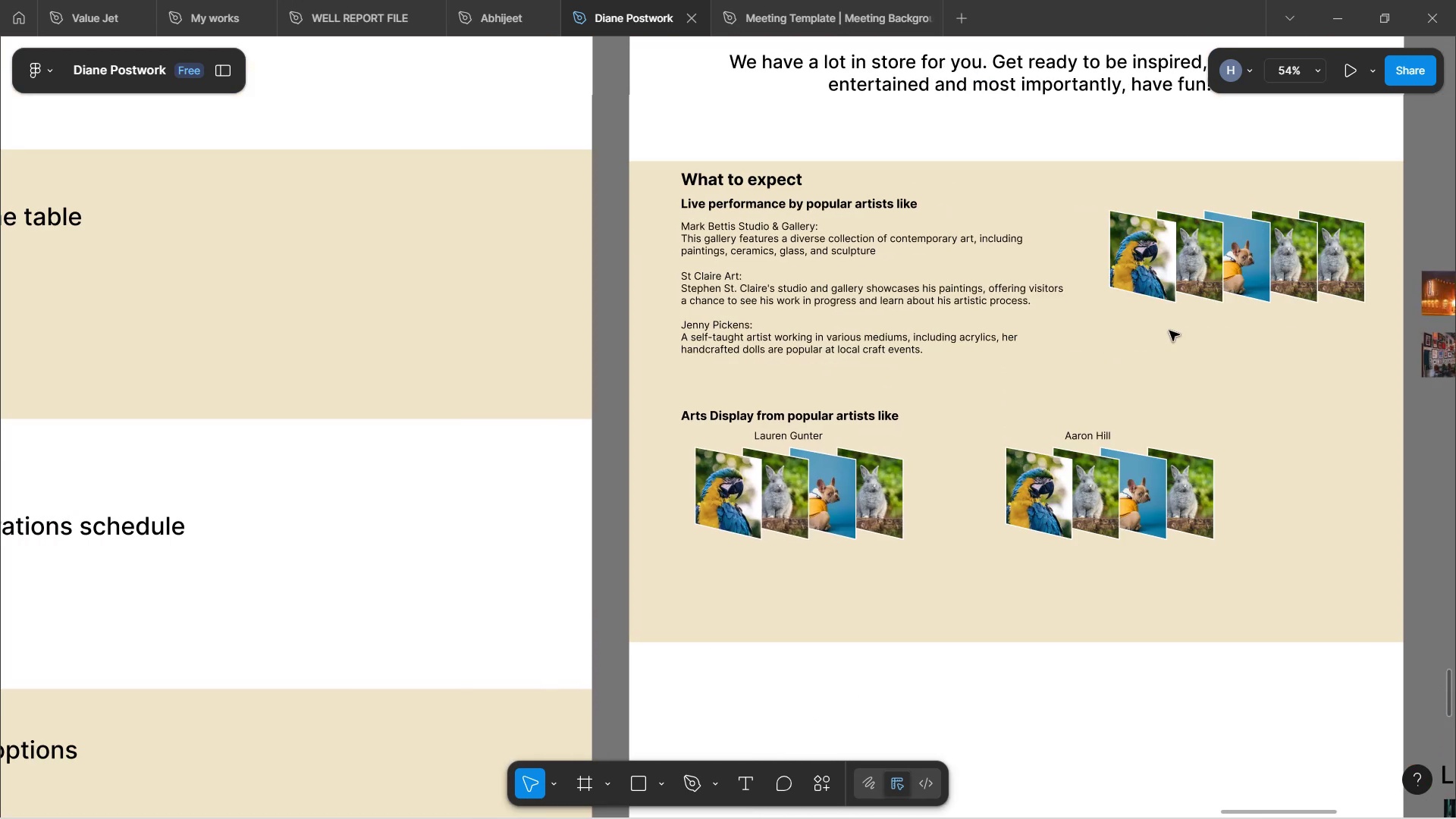 
scroll: coordinate [1171, 333], scroll_direction: down, amount: 4.0
 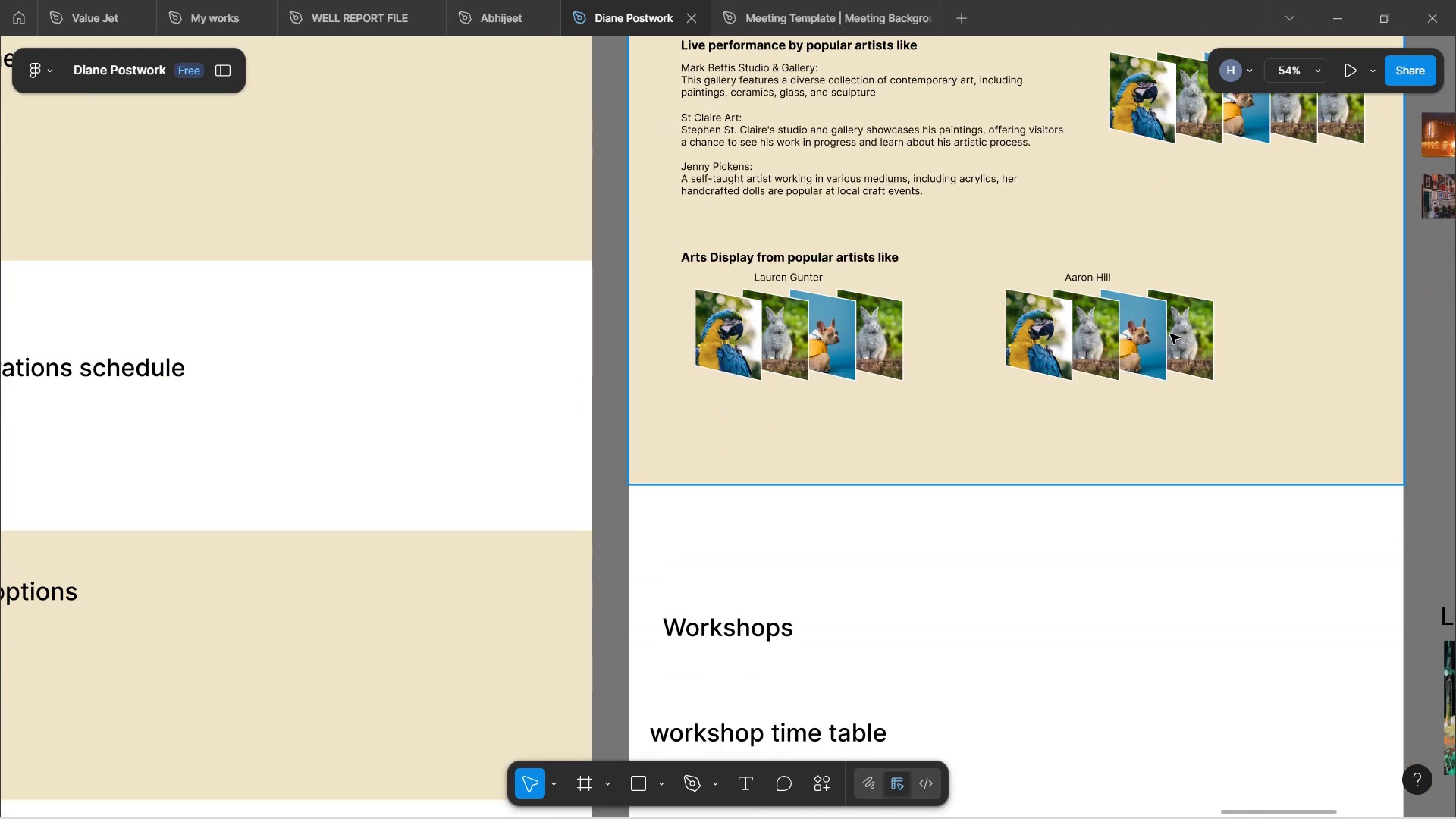 
hold_key(key=ShiftLeft, duration=0.68)
scroll: coordinate [1194, 274], scroll_direction: down, amount: 5.0
 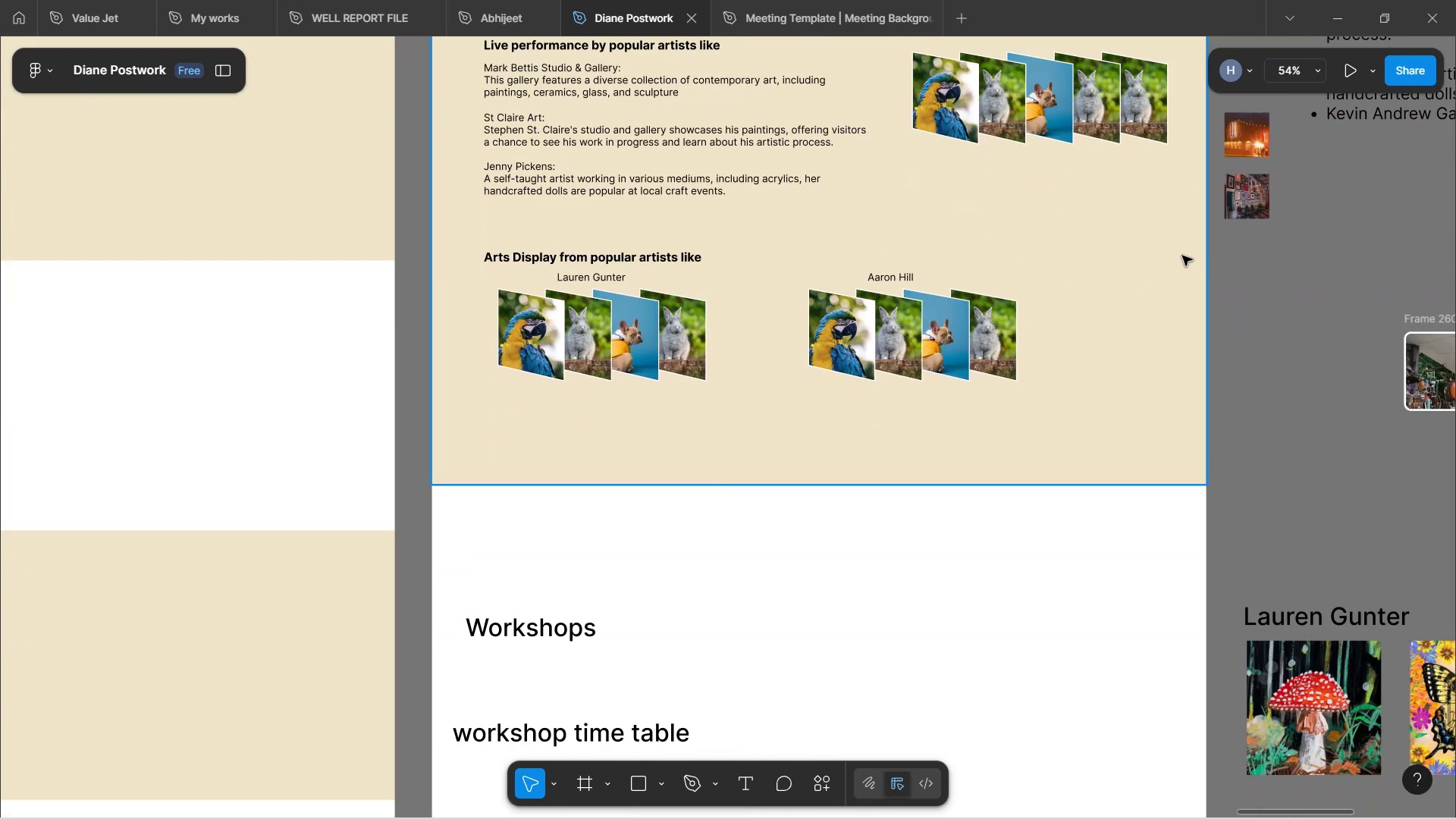 
scroll: coordinate [1181, 254], scroll_direction: up, amount: 3.0
 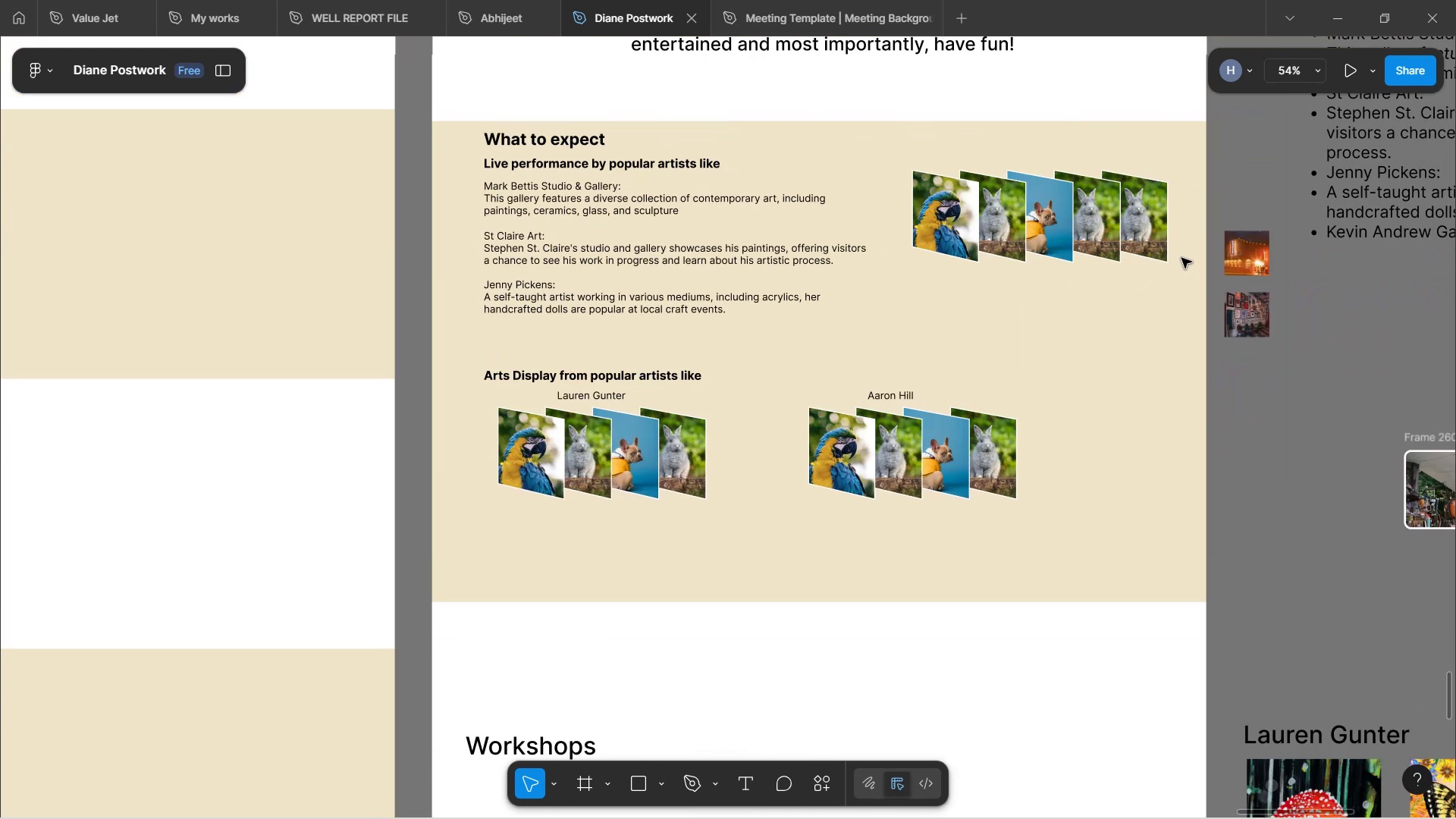 
hold_key(key=ShiftLeft, duration=0.82)
scroll: coordinate [1163, 261], scroll_direction: up, amount: 2.0
 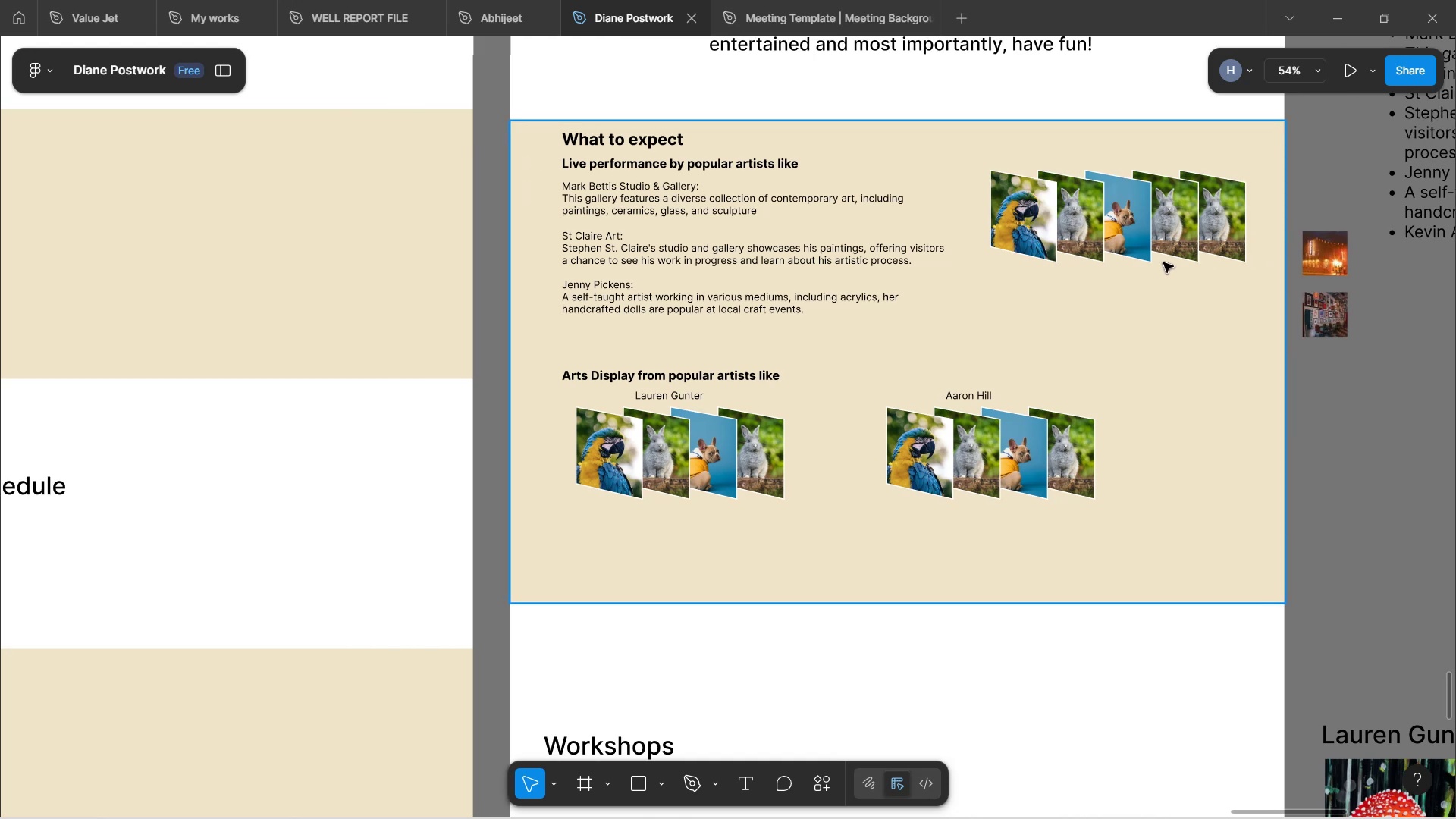 
scroll: coordinate [1166, 265], scroll_direction: down, amount: 3.0
 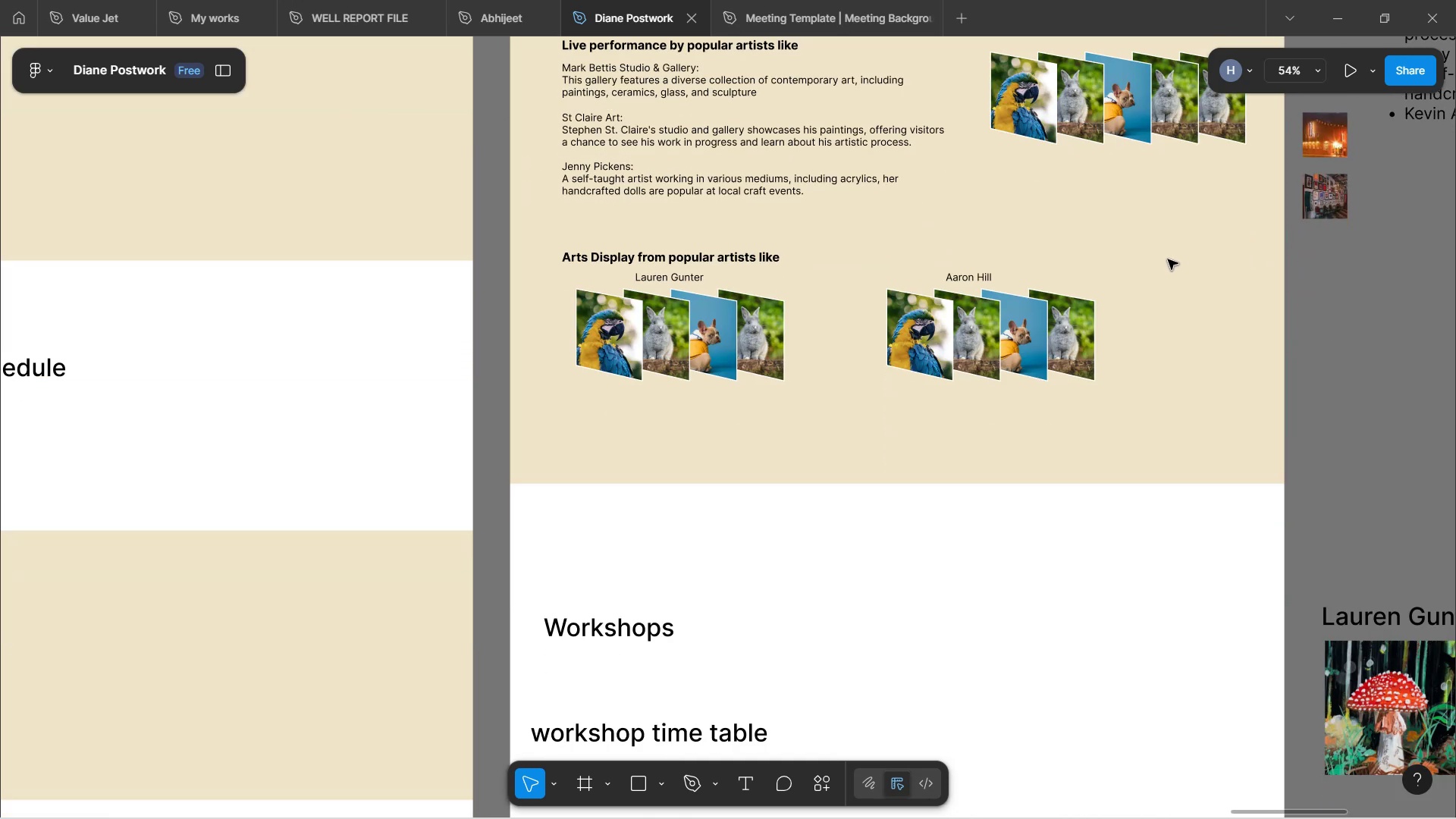 
scroll: coordinate [1169, 258], scroll_direction: up, amount: 3.0
 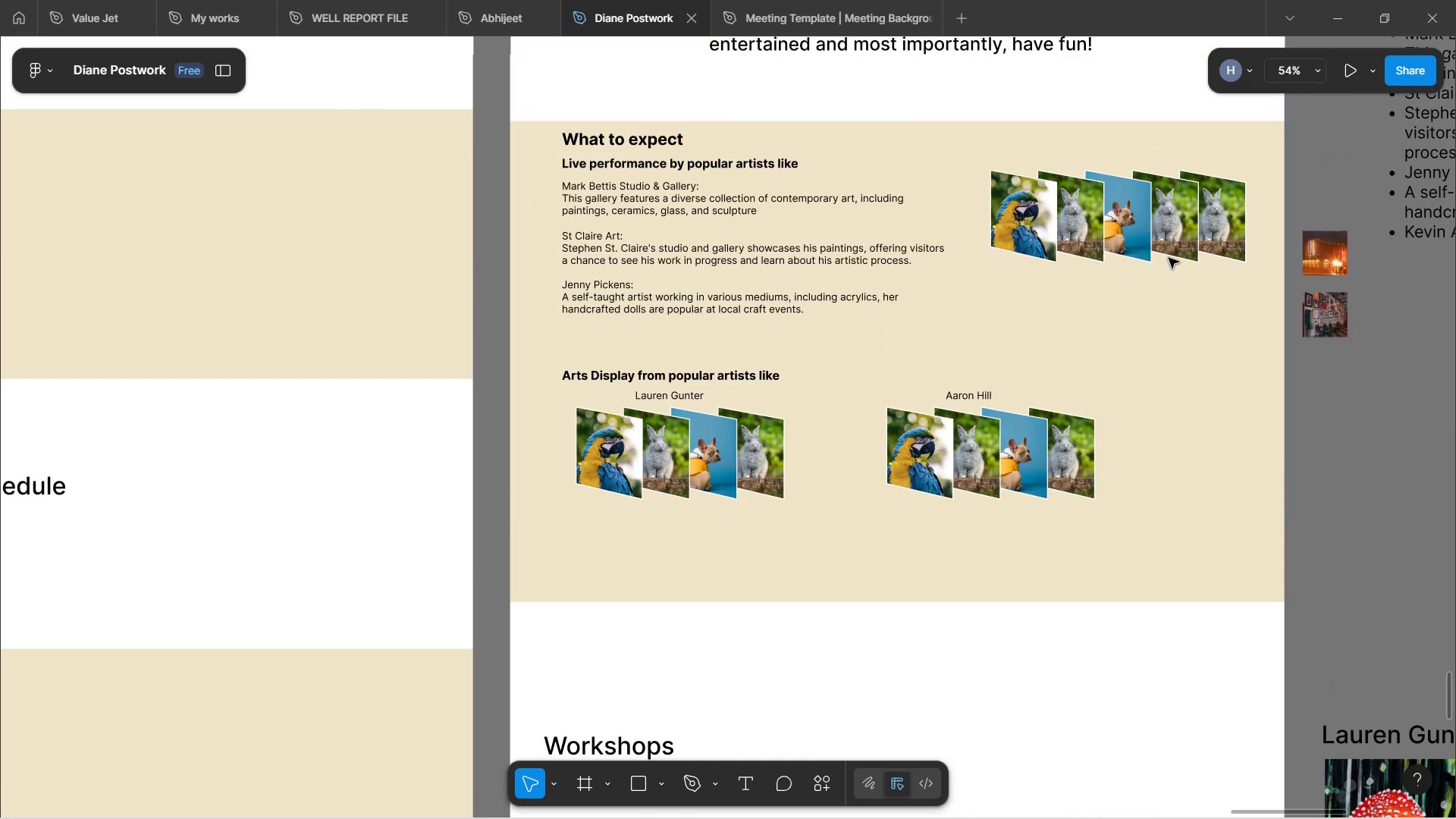 
hold_key(key=ShiftLeft, duration=1.41)
scroll: coordinate [1171, 259], scroll_direction: down, amount: 4.0
 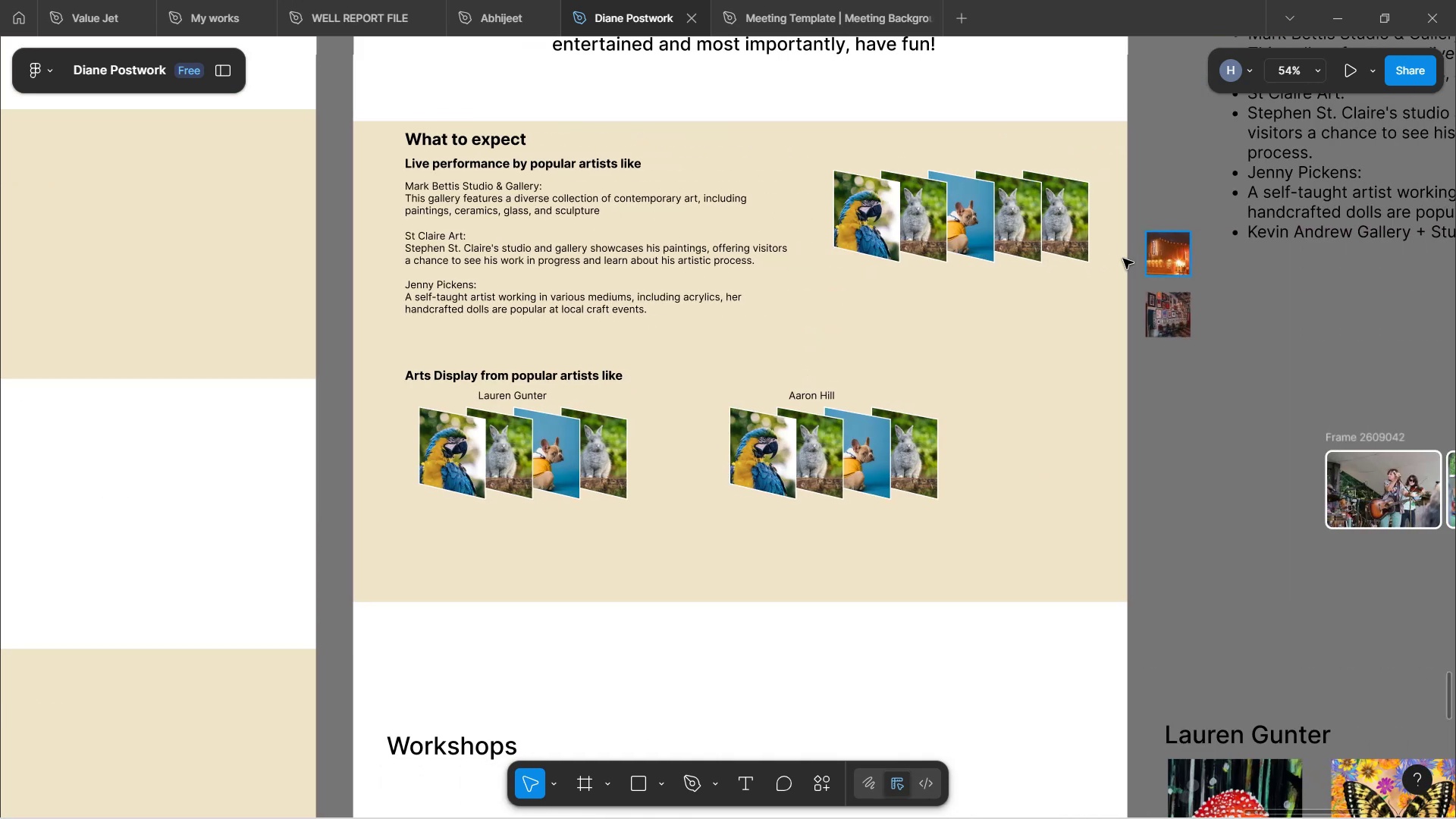 
hold_key(key=ControlLeft, duration=1.49)
scroll: coordinate [763, 316], scroll_direction: up, amount: 4.0
 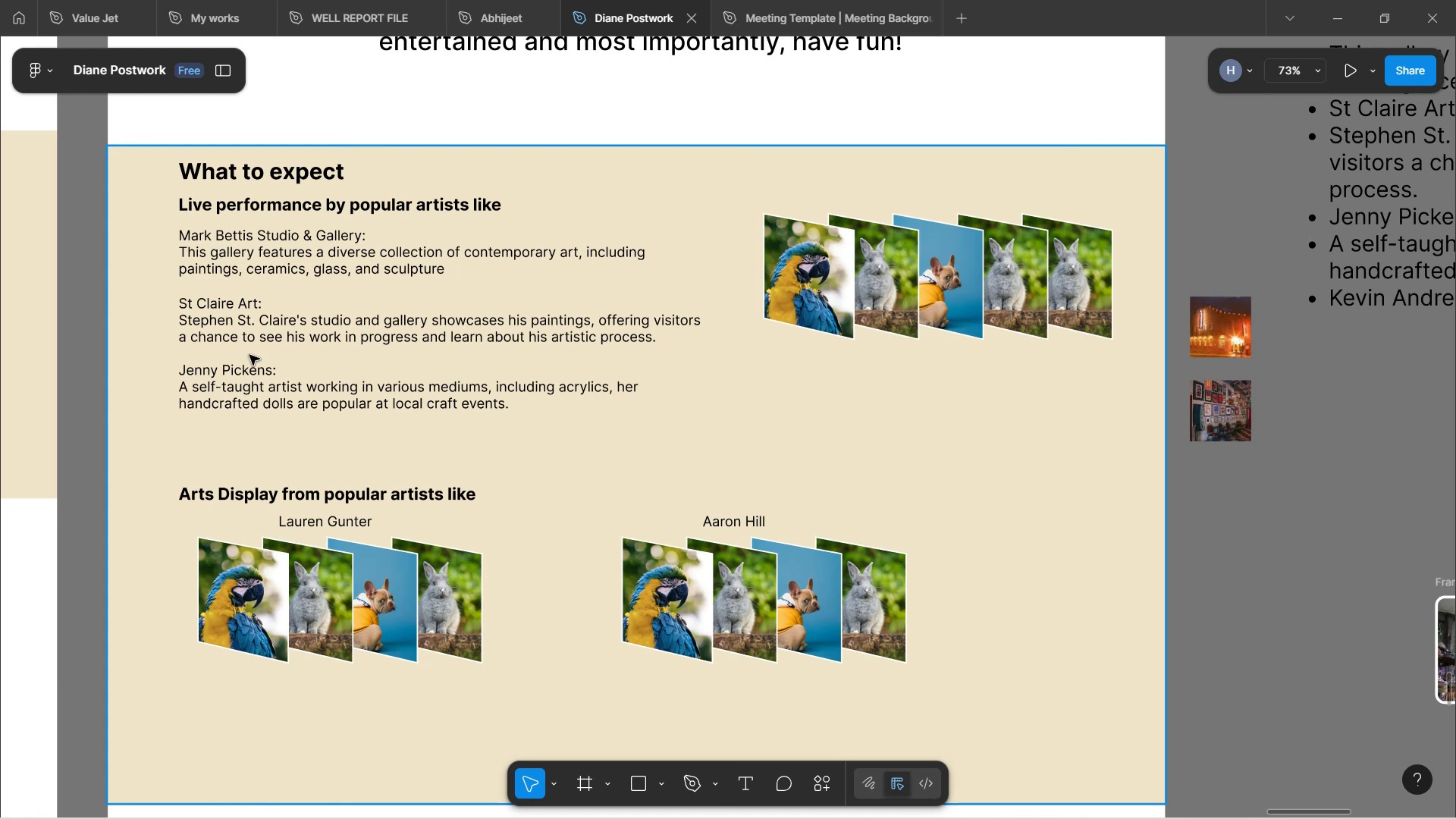 
wait(5.82)
 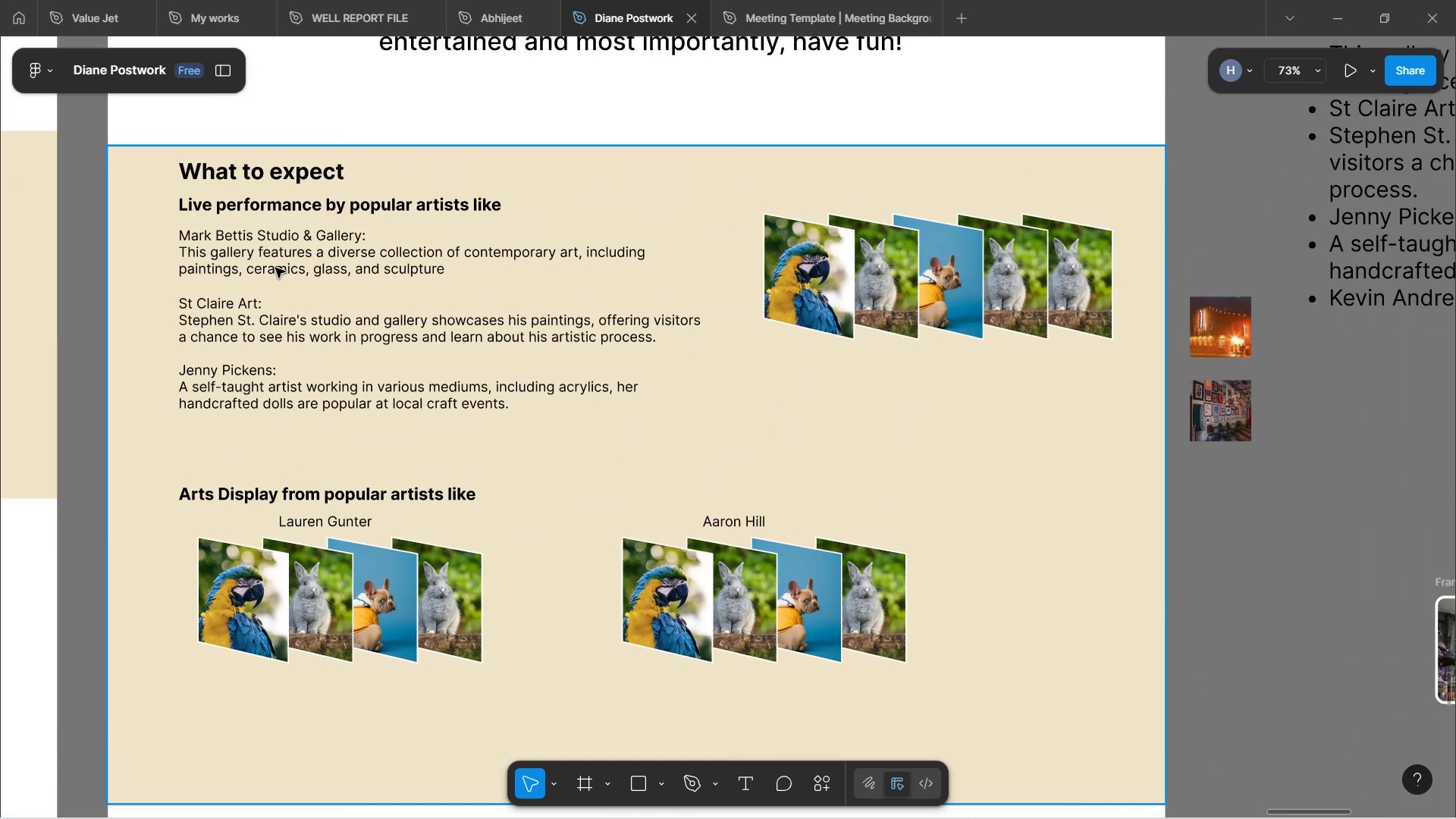 
double_click([806, 271])
 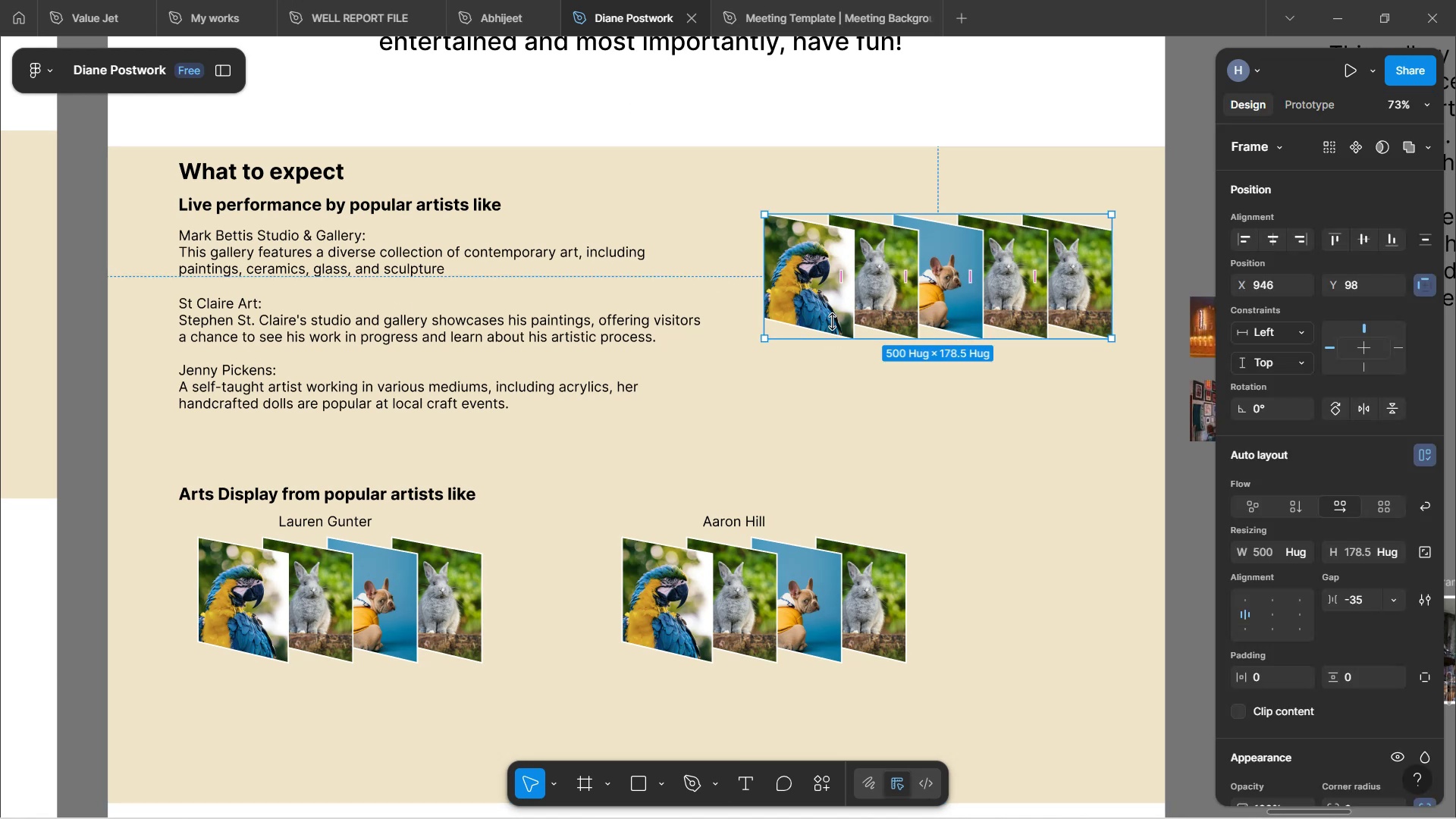 
double_click([832, 317])
 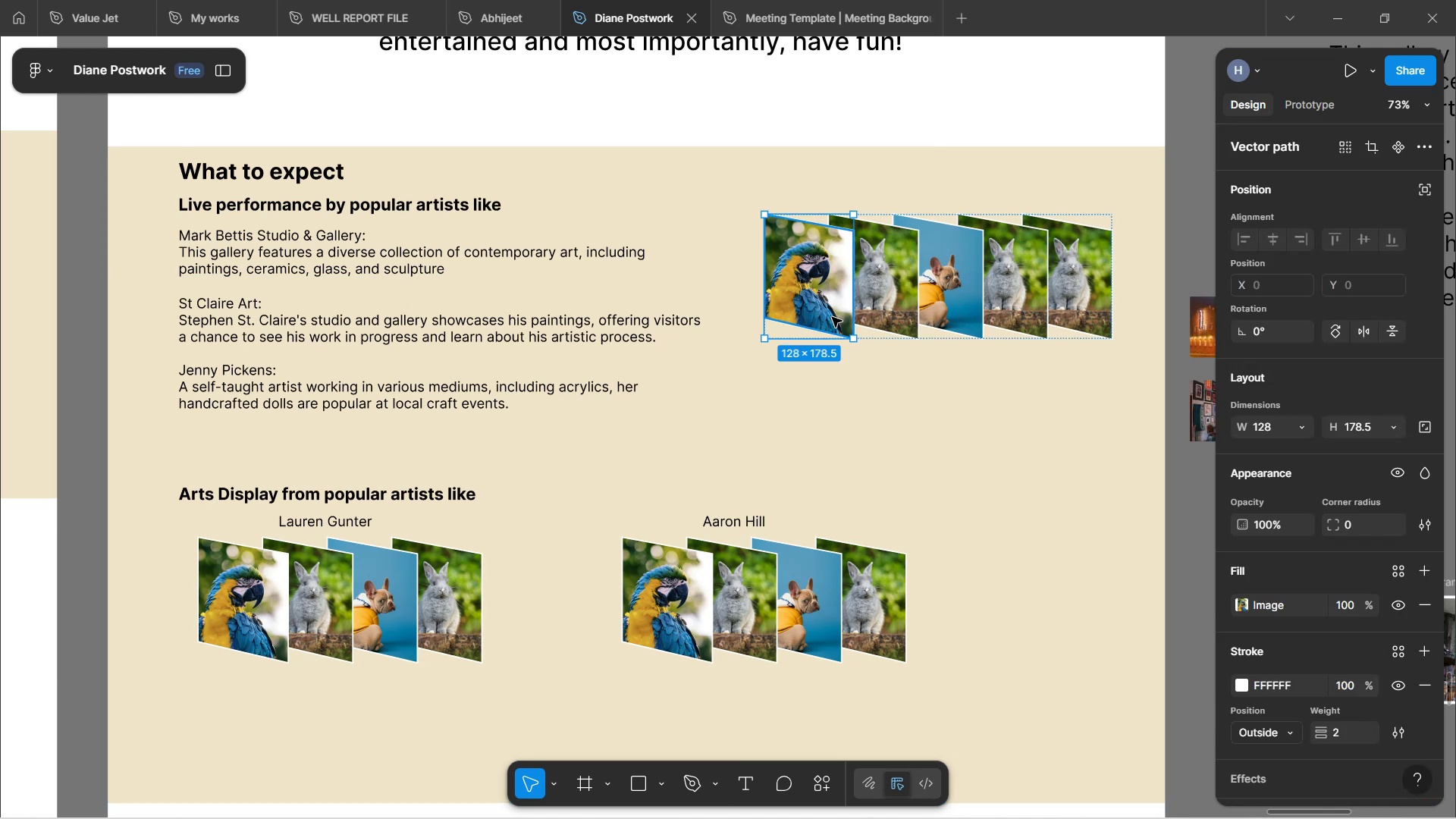 
hold_key(key=ShiftLeft, duration=1.52)
left_click([900, 309])
 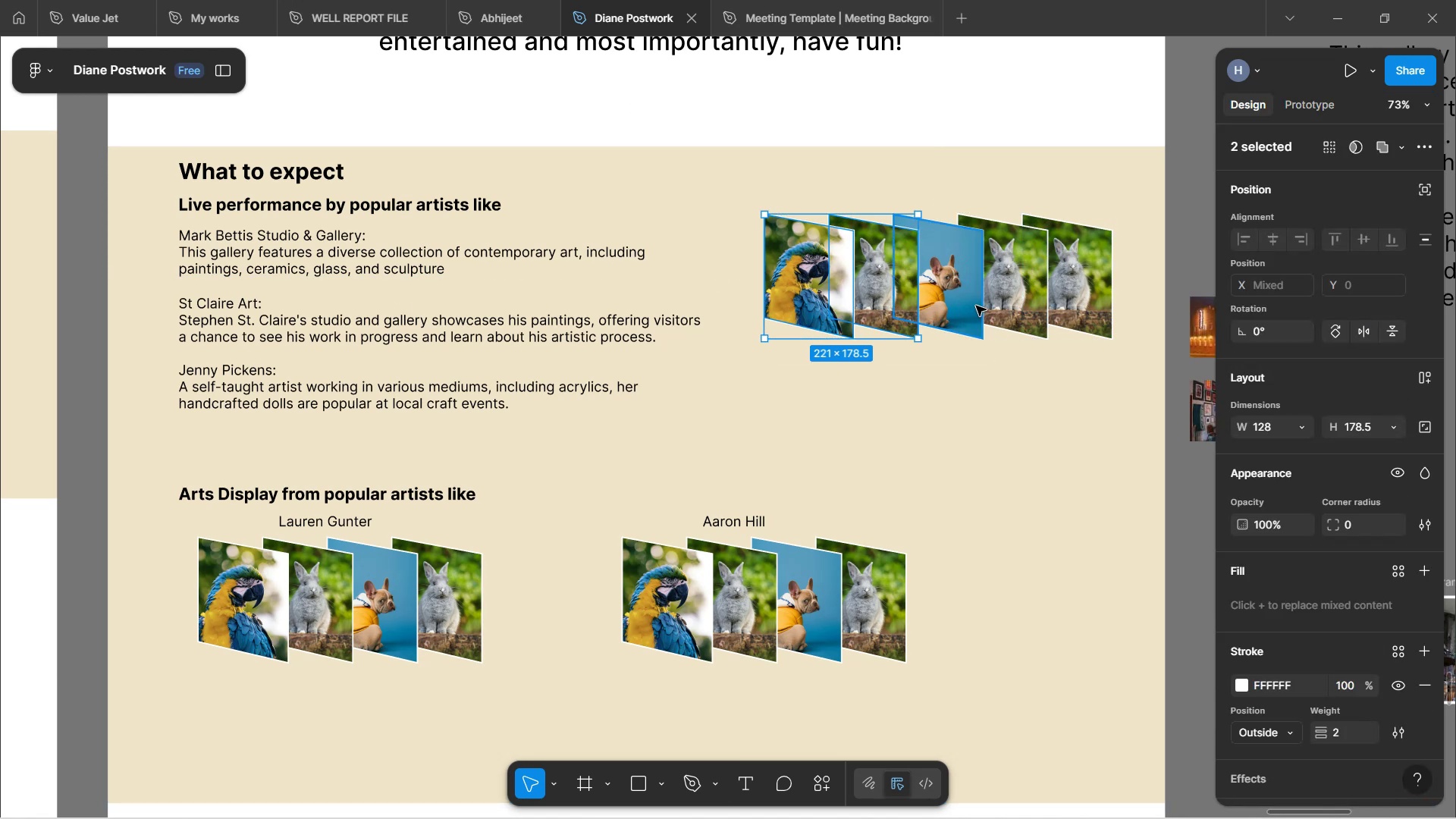 
left_click([976, 306])
 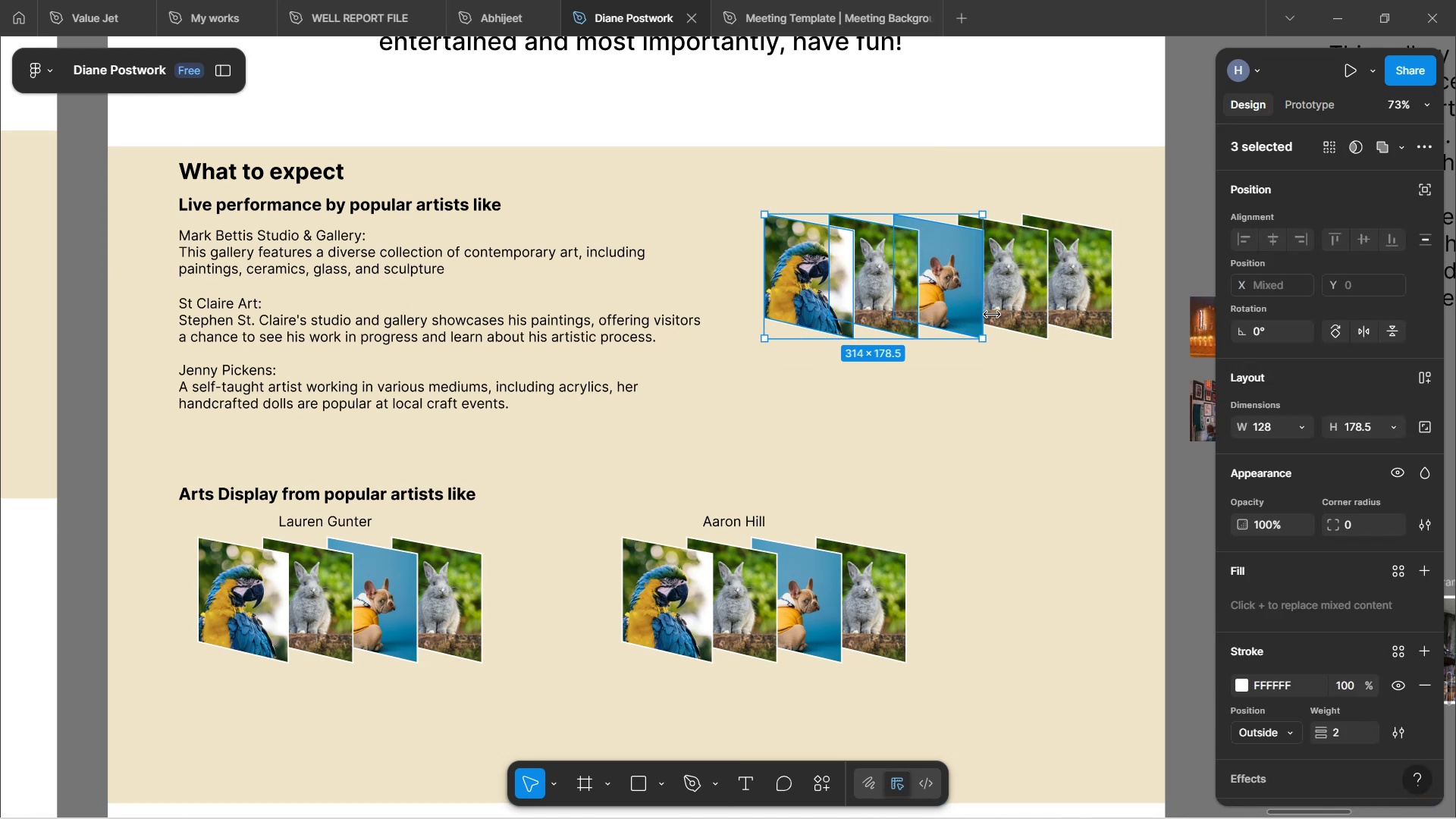 
hold_key(key=ShiftLeft, duration=1.5)
left_click([1023, 322])
 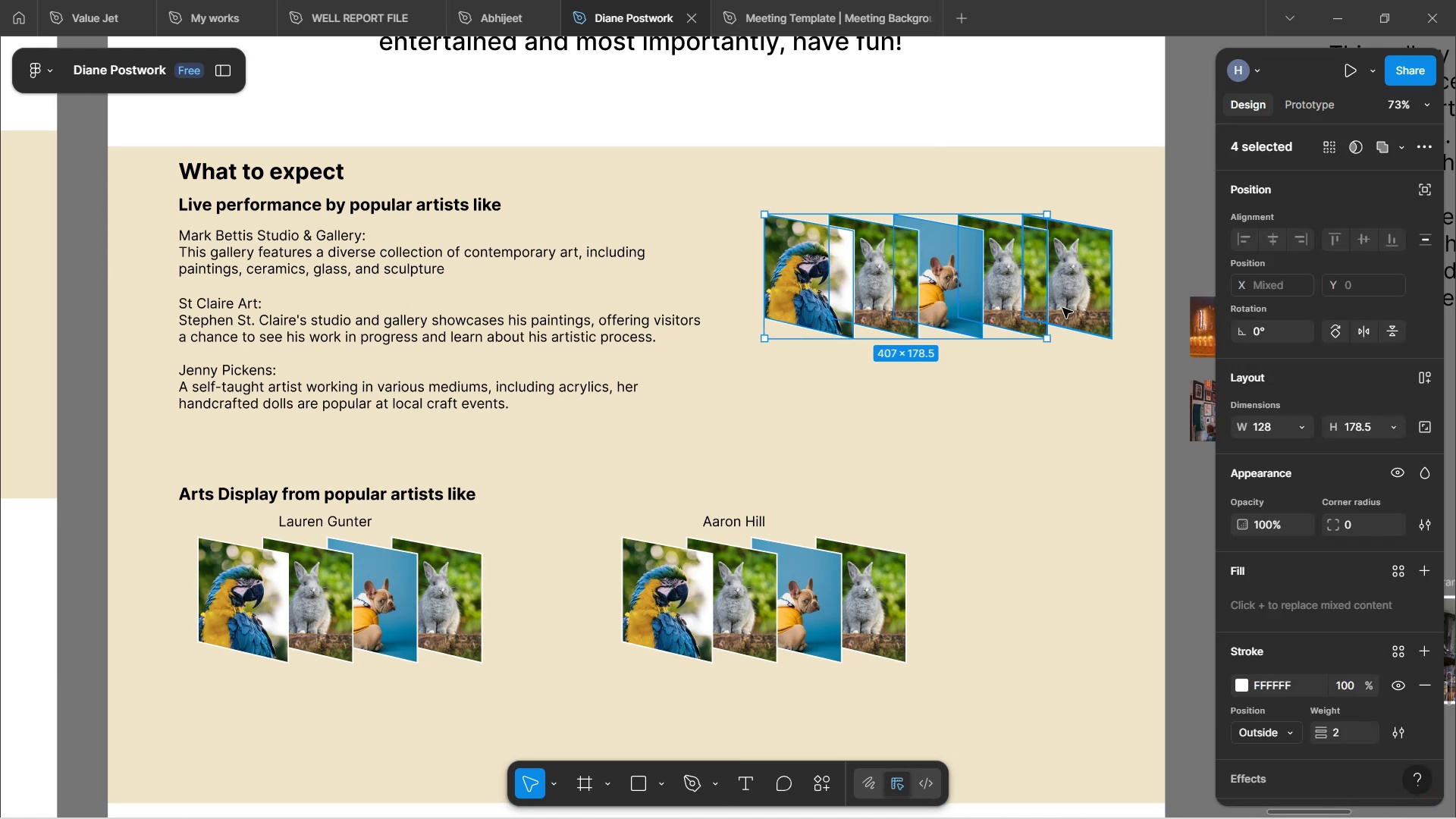 
key(Shift+ShiftLeft)
 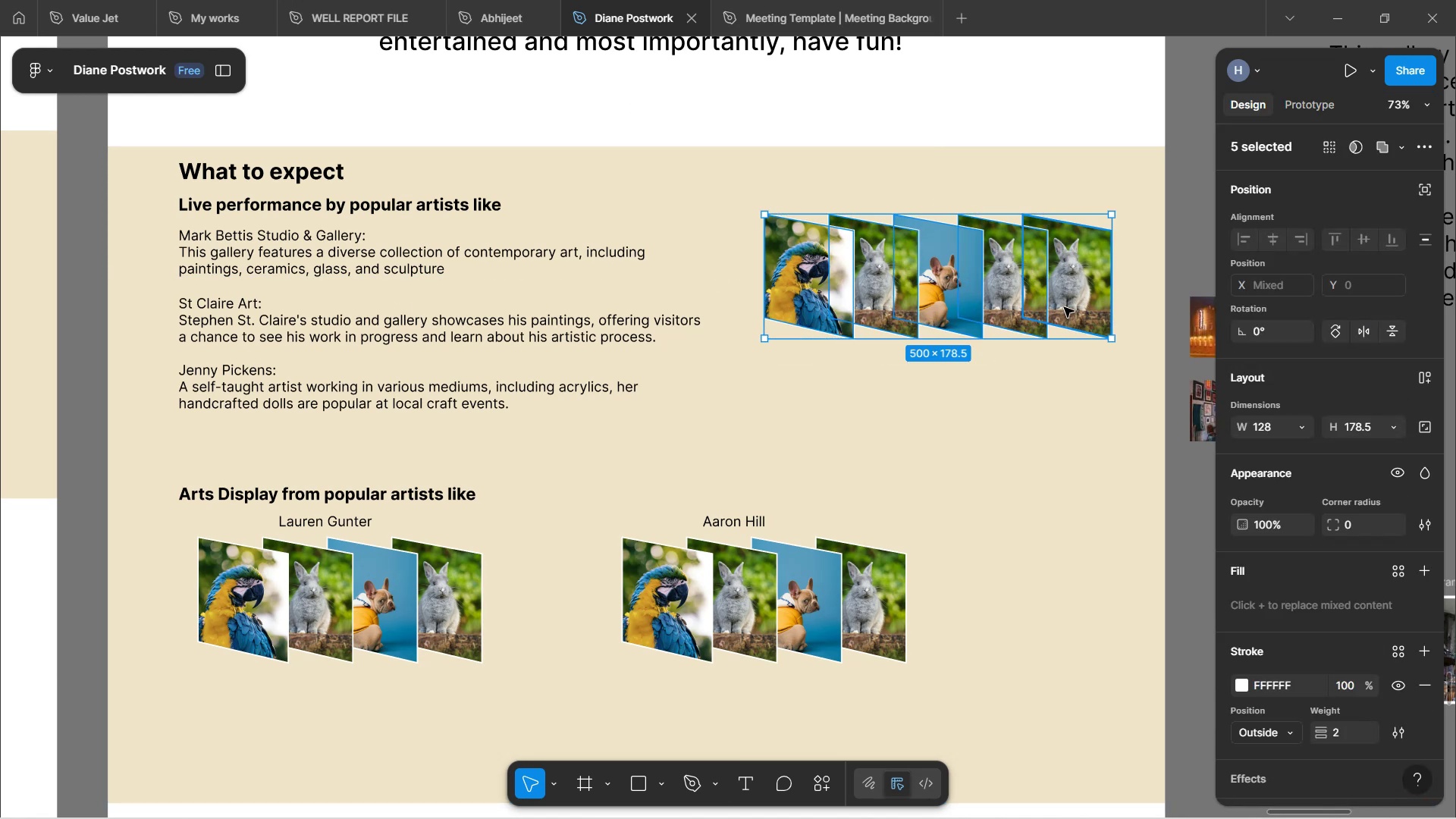 
key(Shift+ShiftLeft)
 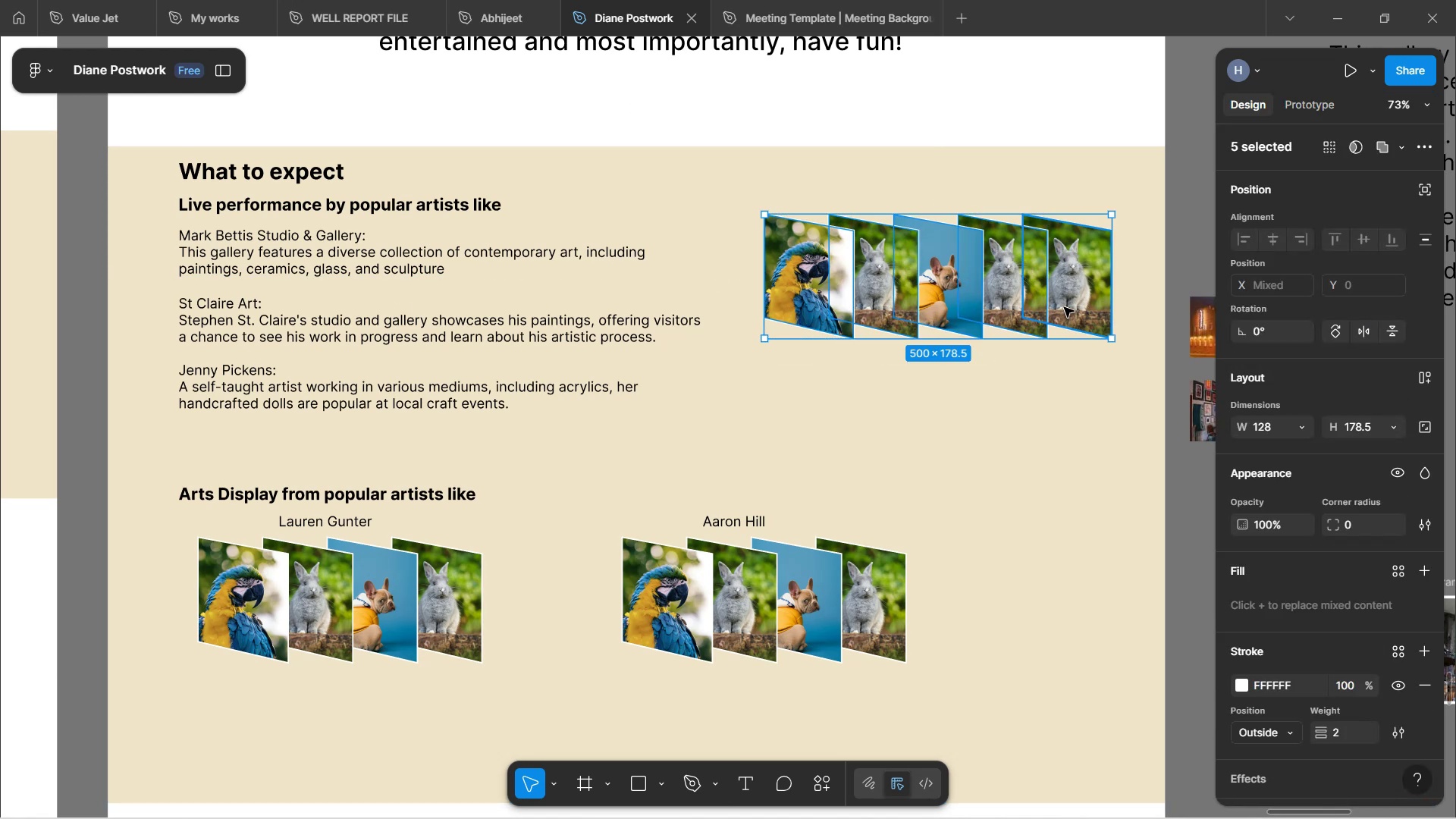 
key(Shift+ShiftLeft)
 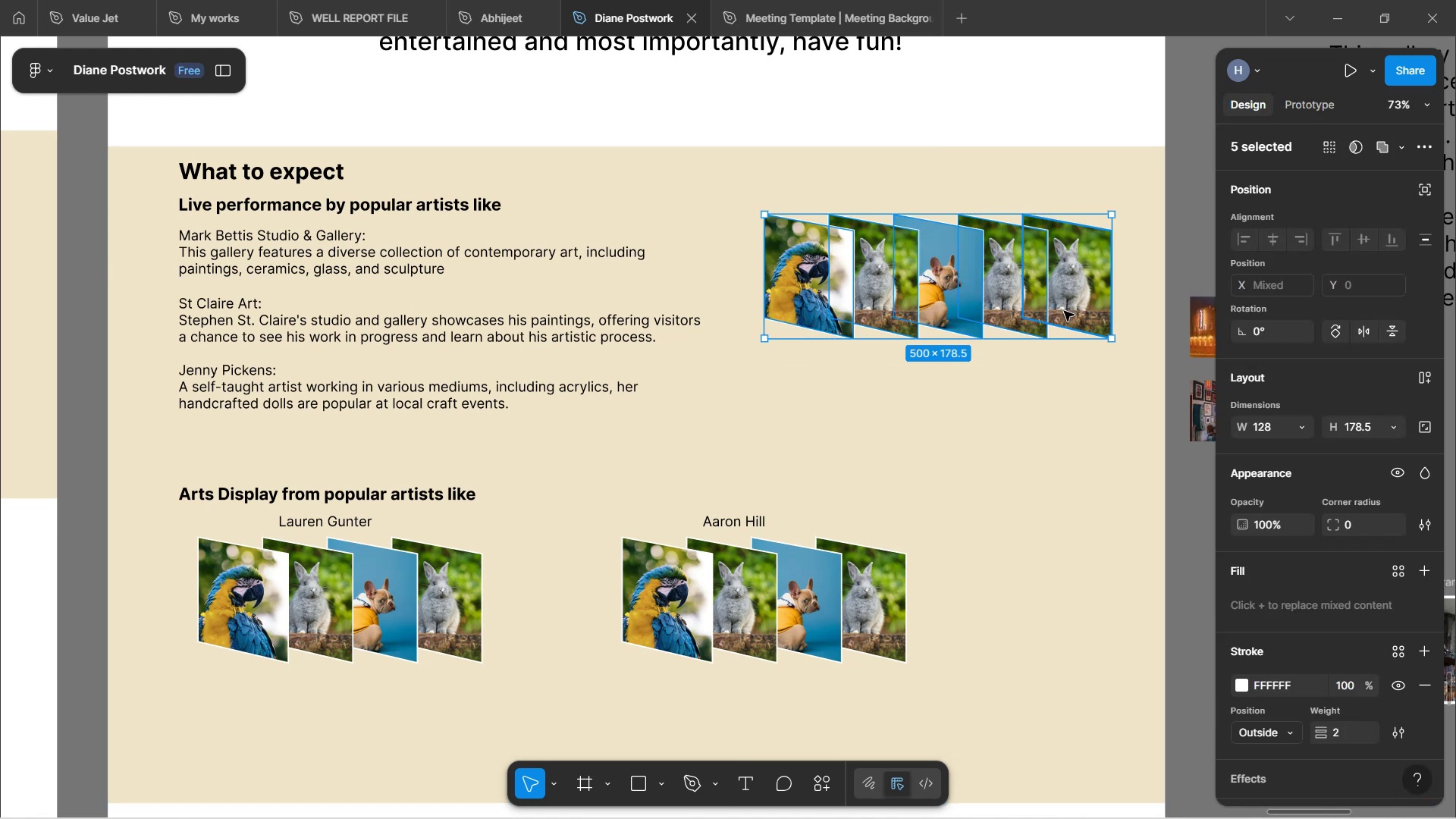 
key(Shift+ShiftLeft)
 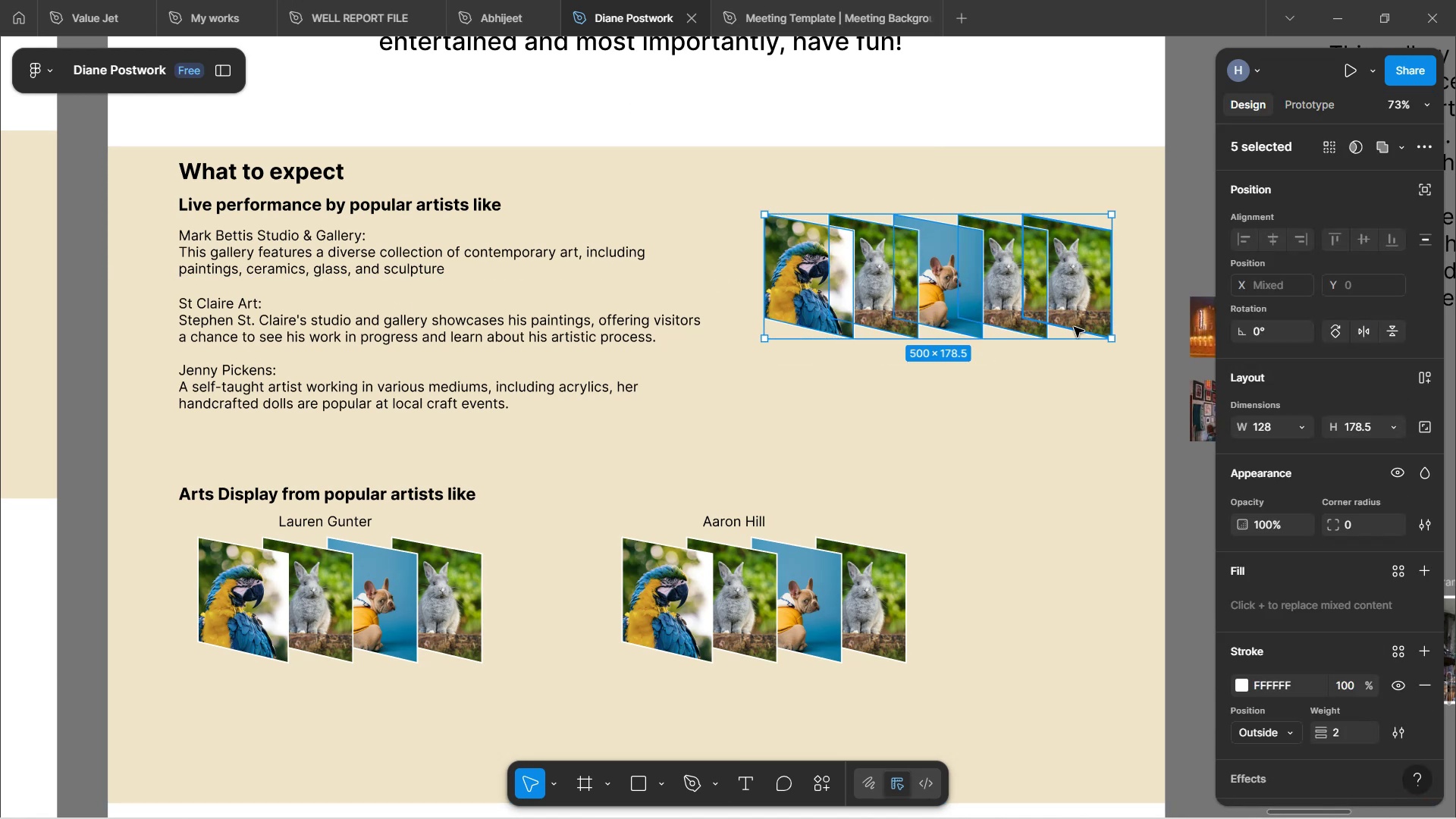 
key(Shift+ShiftLeft)
 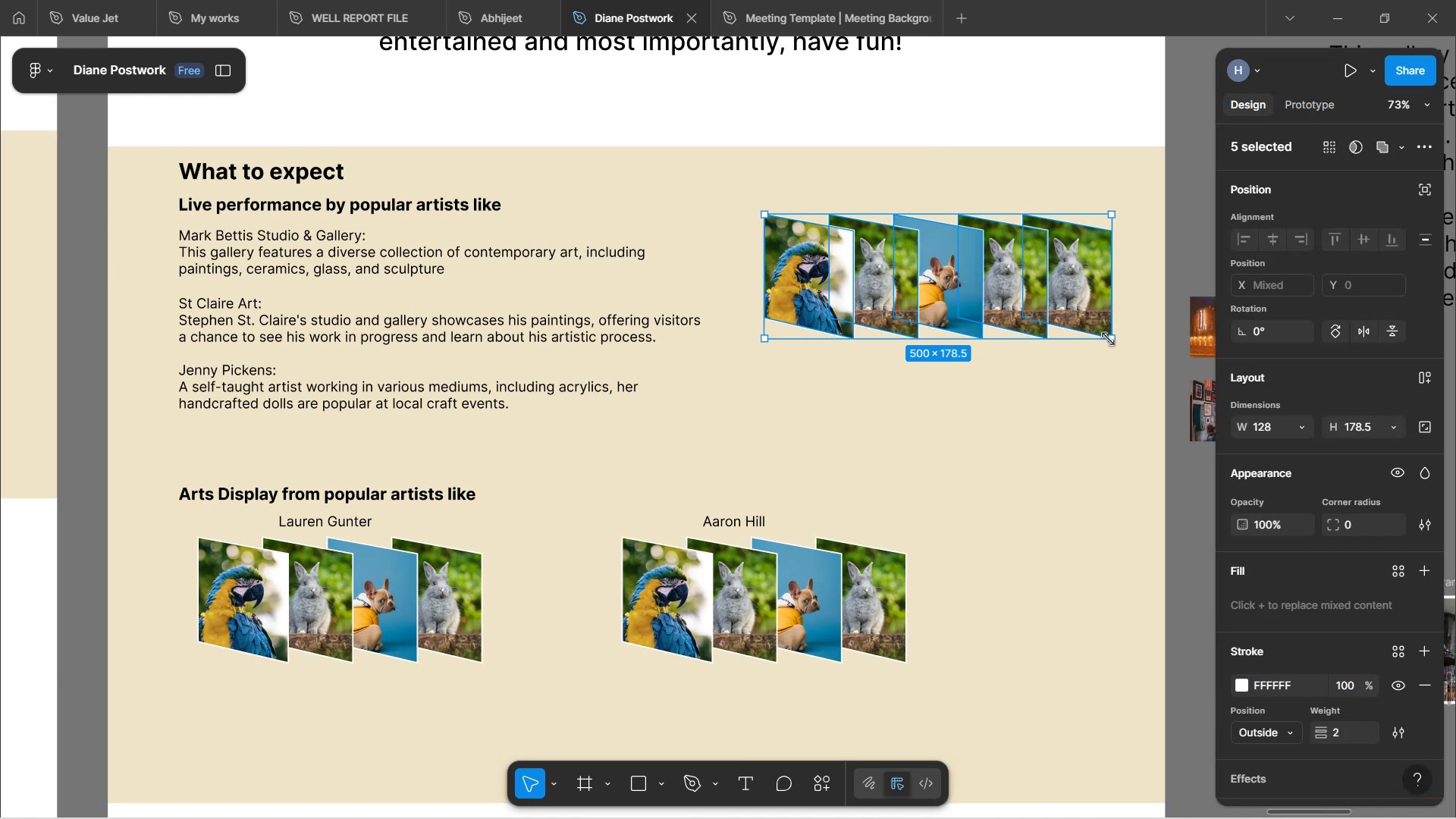 
hold_key(key=ShiftLeft, duration=1.52)
left_click_drag(start_coordinate=[1112, 340], to_coordinate=[1115, 346])
 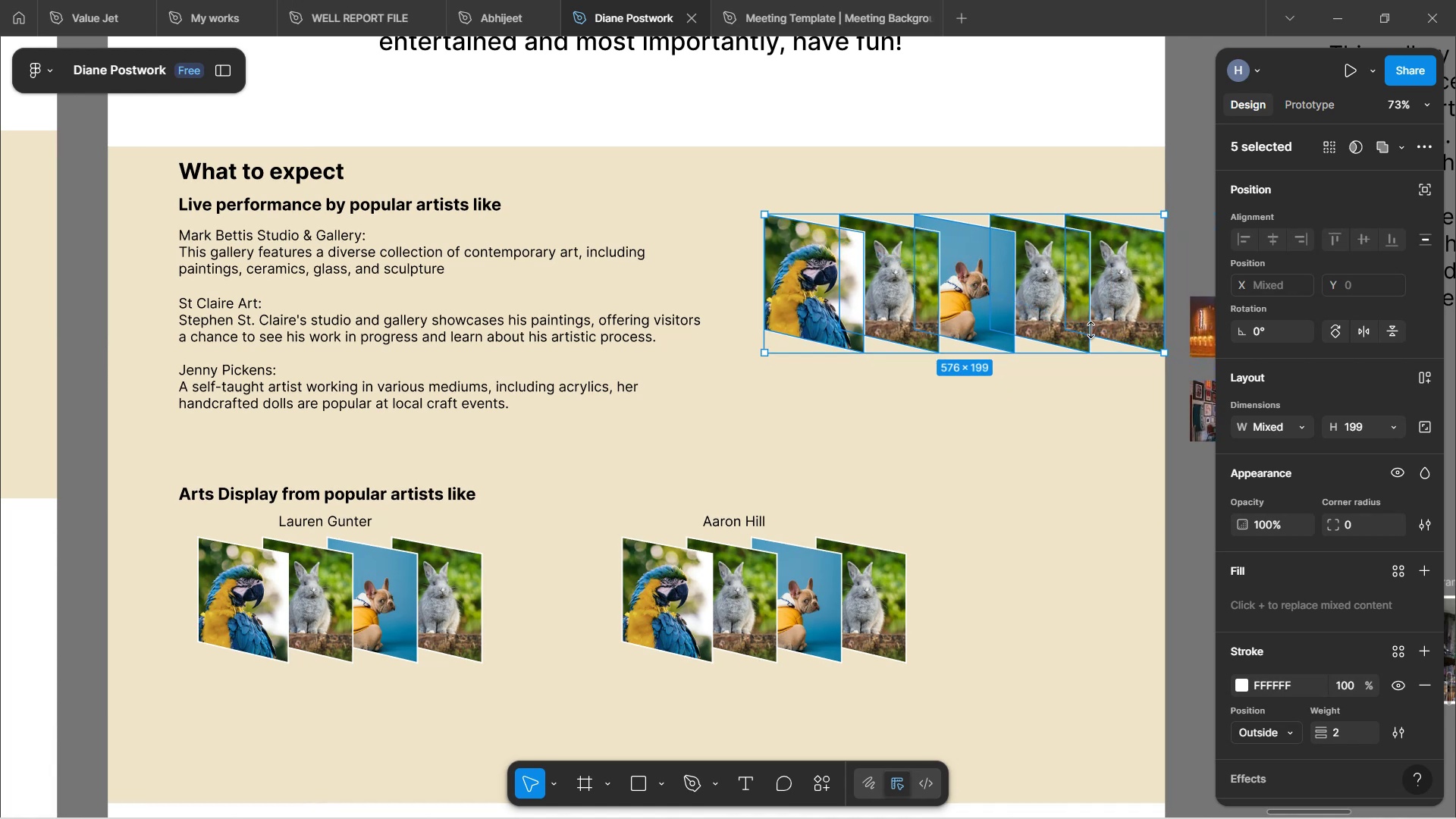 
hold_key(key=ShiftLeft, duration=1.5)
 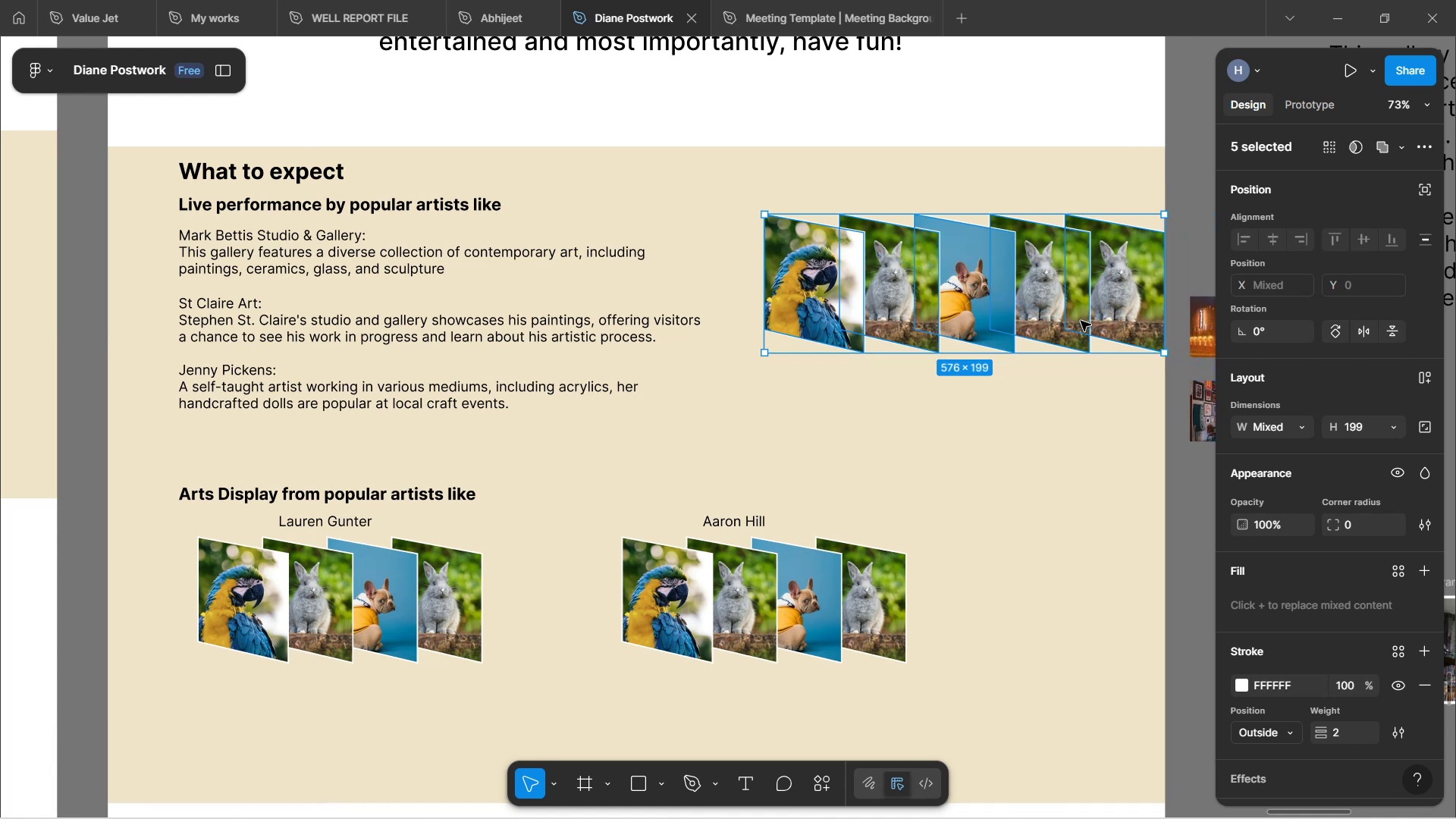 
hold_key(key=ShiftLeft, duration=0.3)
 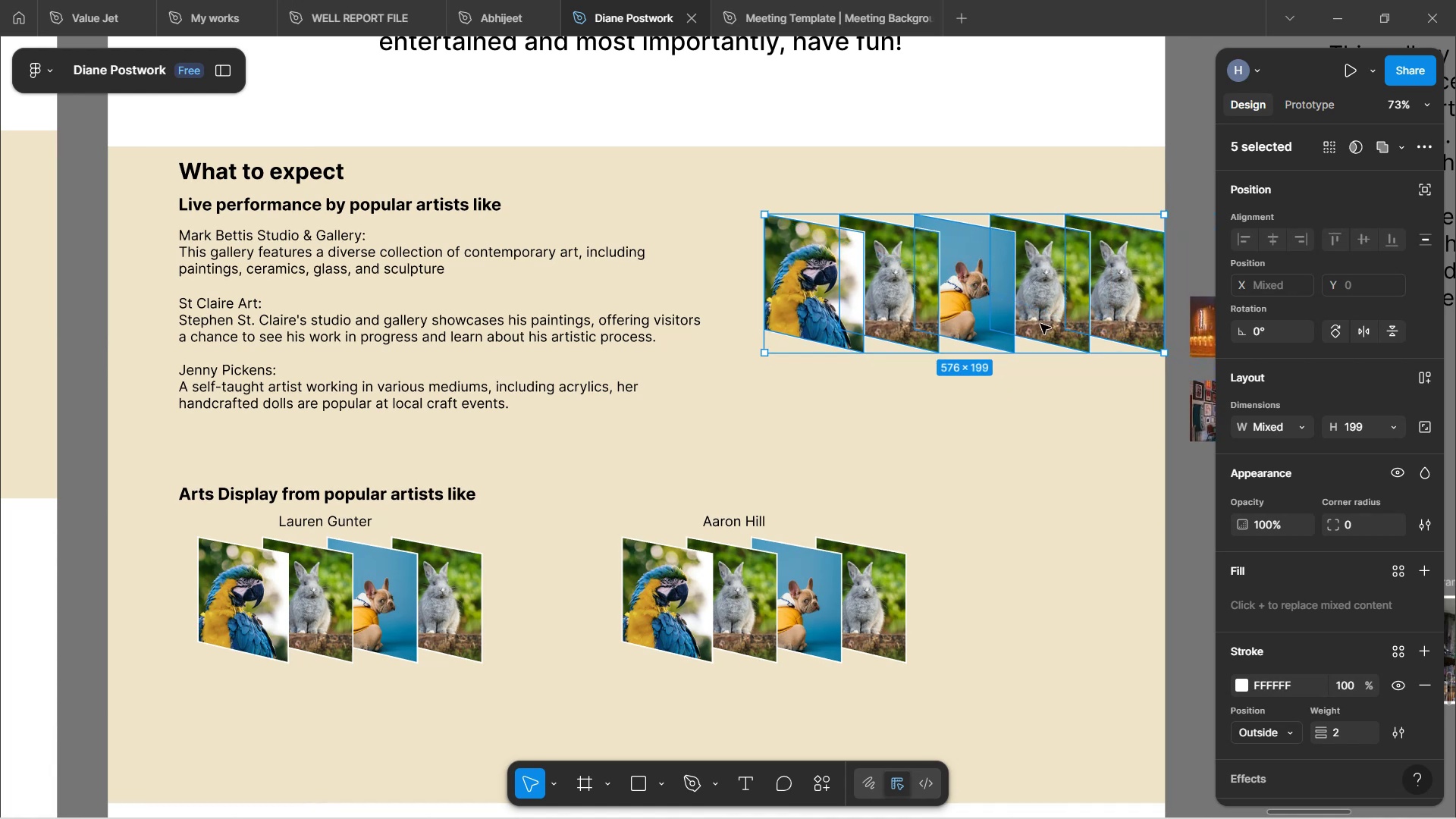 
left_click_drag(start_coordinate=[1040, 324], to_coordinate=[1009, 352])
 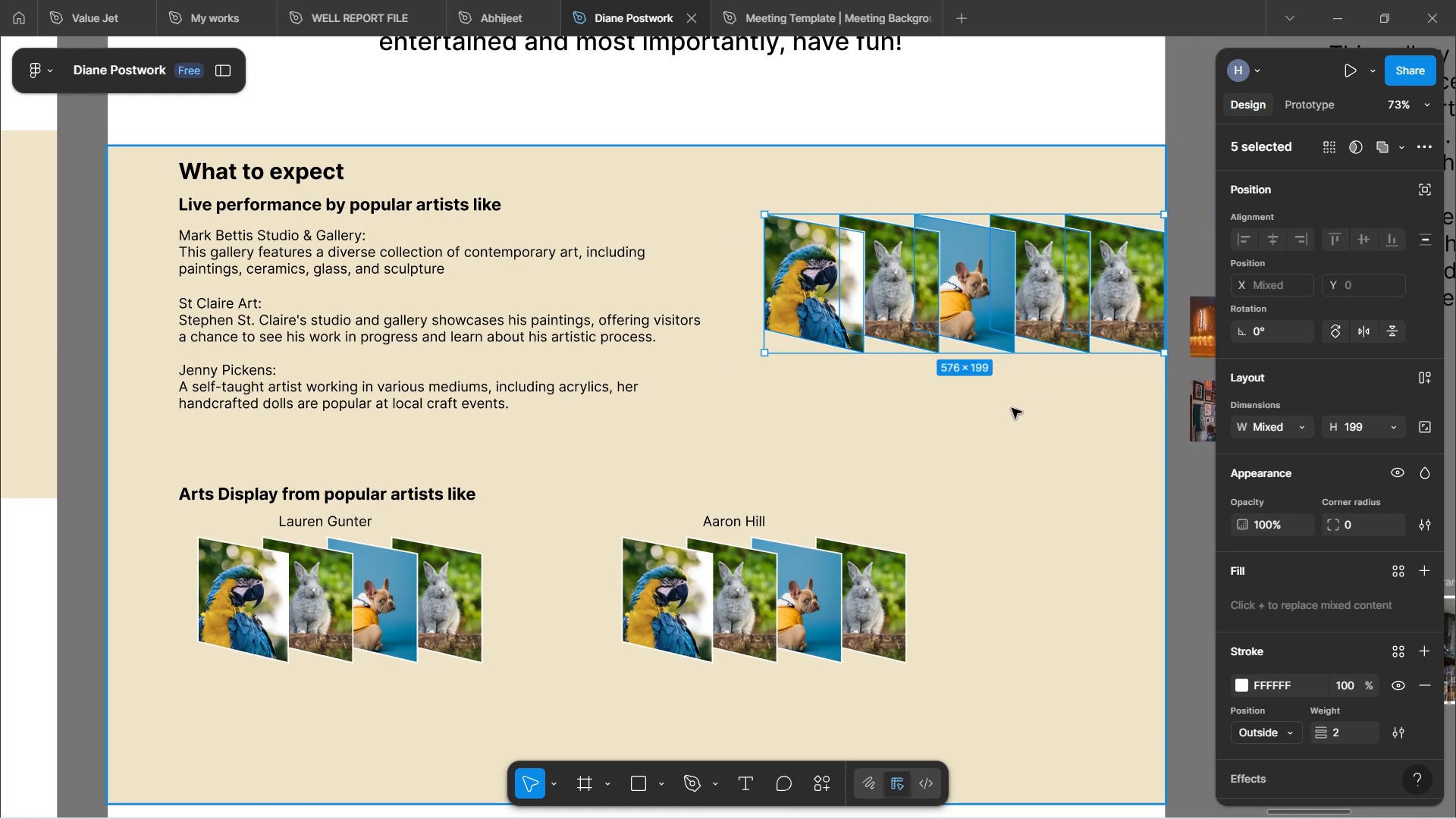 
left_click_drag(start_coordinate=[1004, 334], to_coordinate=[962, 382])
 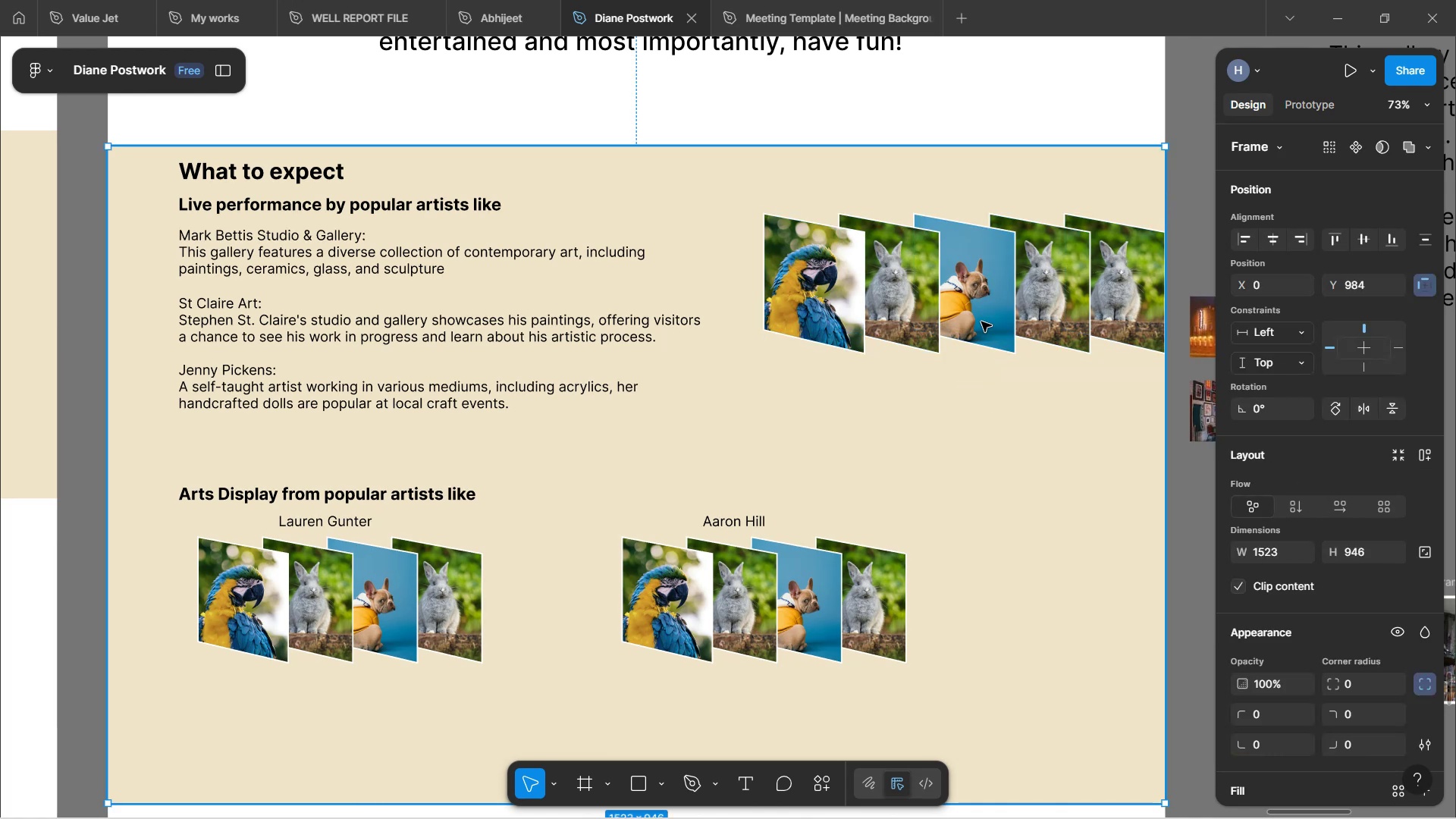 
double_click([979, 303])
 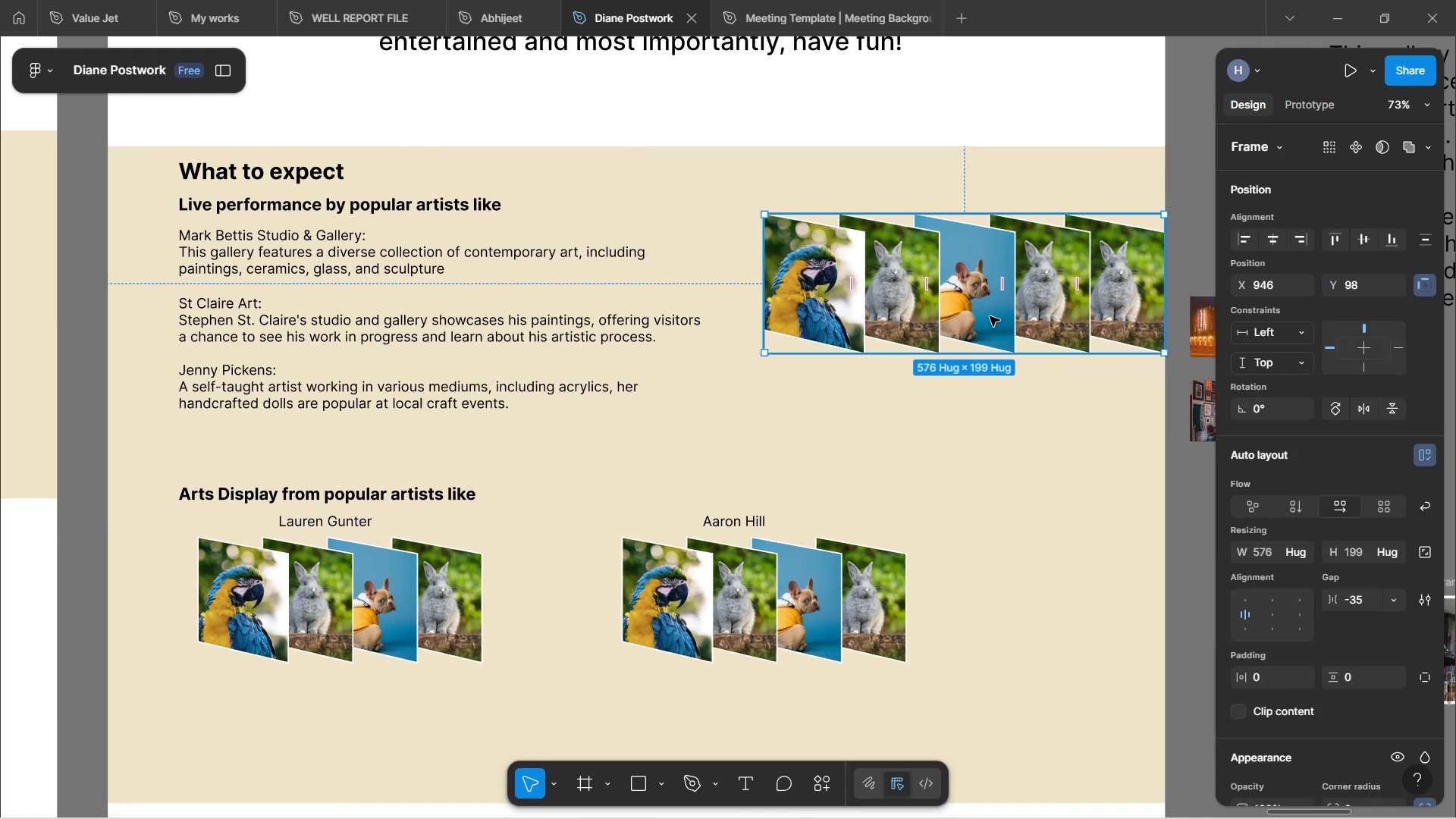 
left_click_drag(start_coordinate=[994, 328], to_coordinate=[946, 363])
 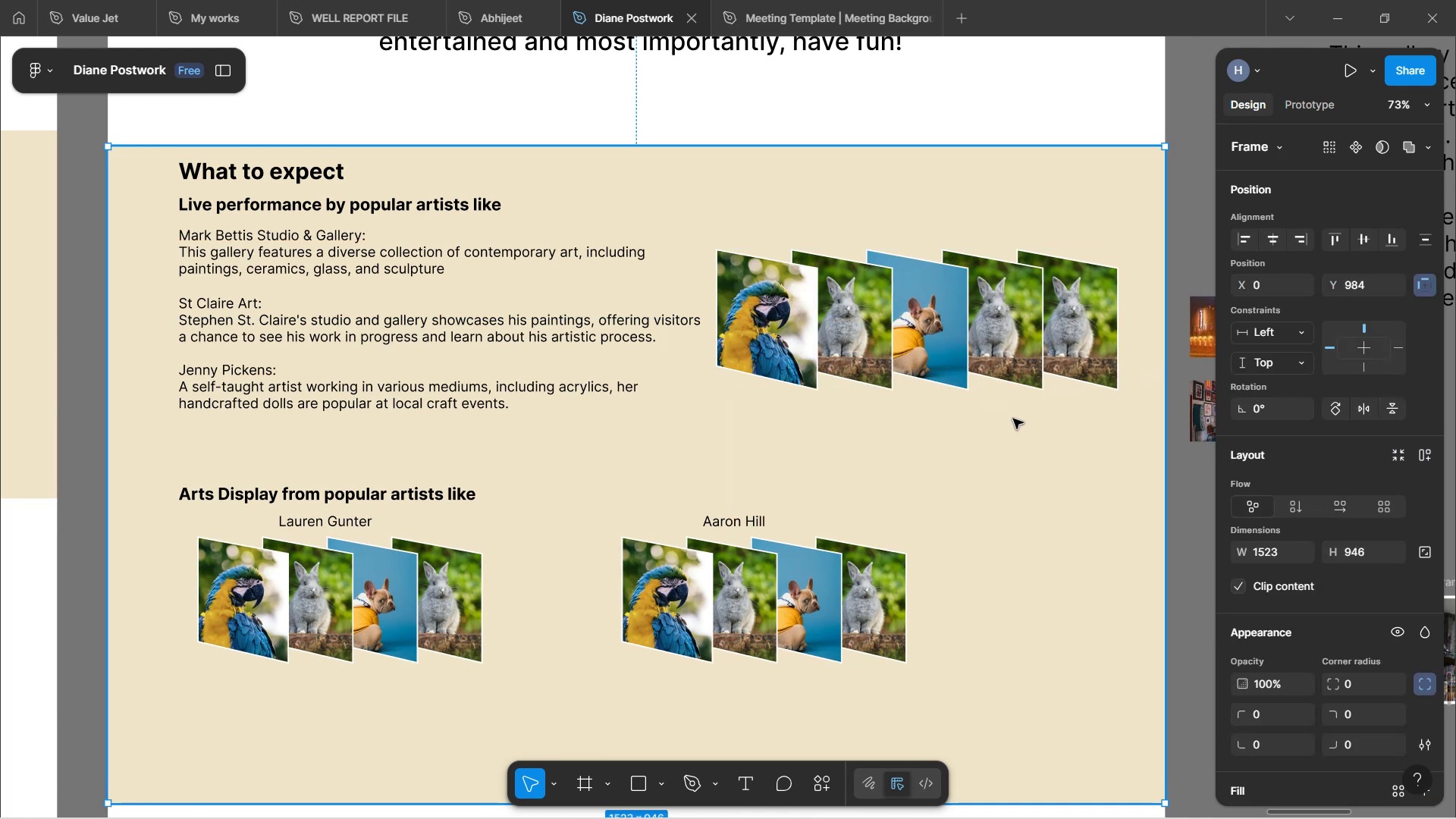 
hold_key(key=ControlLeft, duration=1.5)
scroll: coordinate [1018, 422], scroll_direction: up, amount: 2.0
 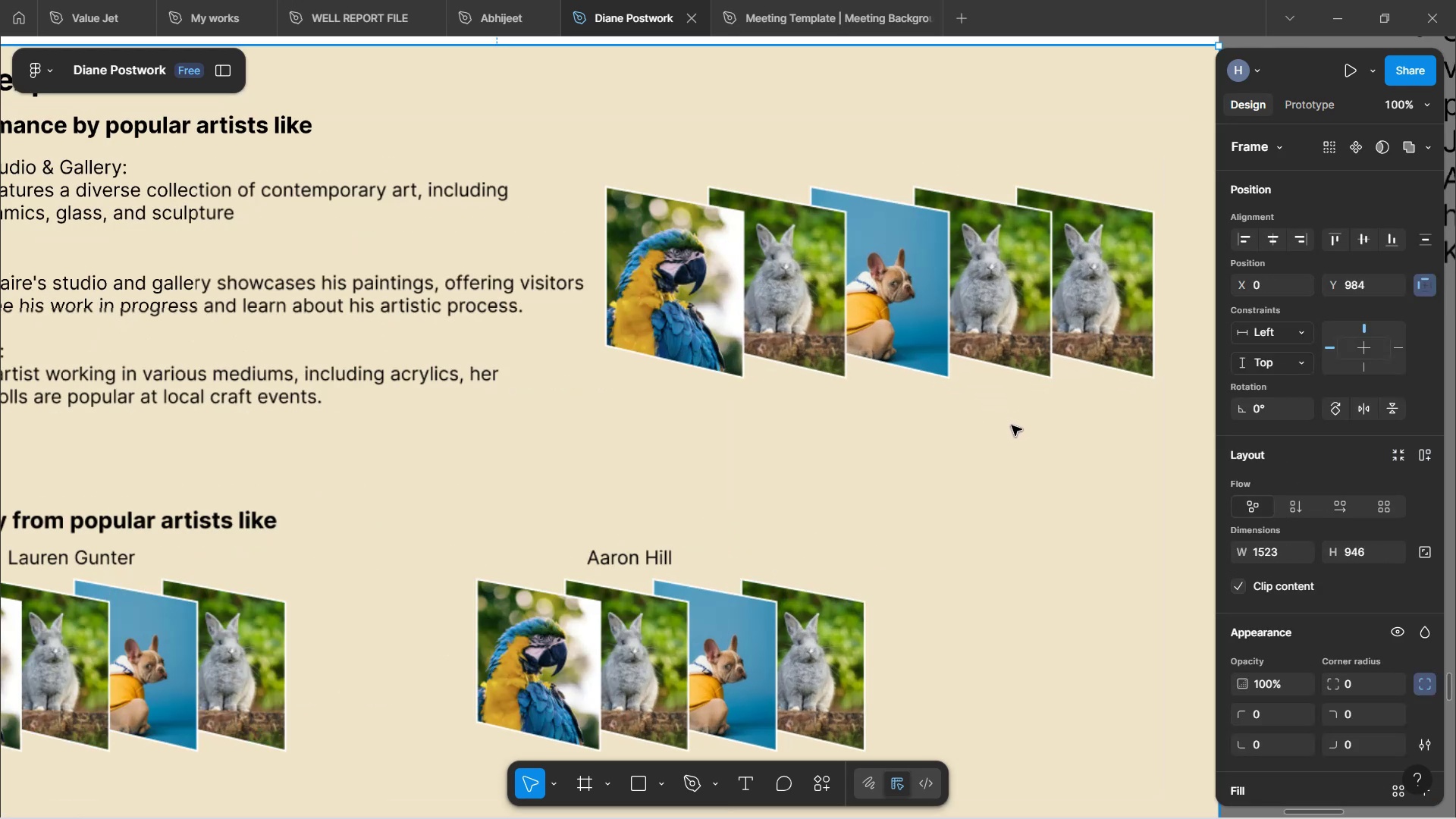 
scroll: coordinate [1012, 425], scroll_direction: down, amount: 1.0
 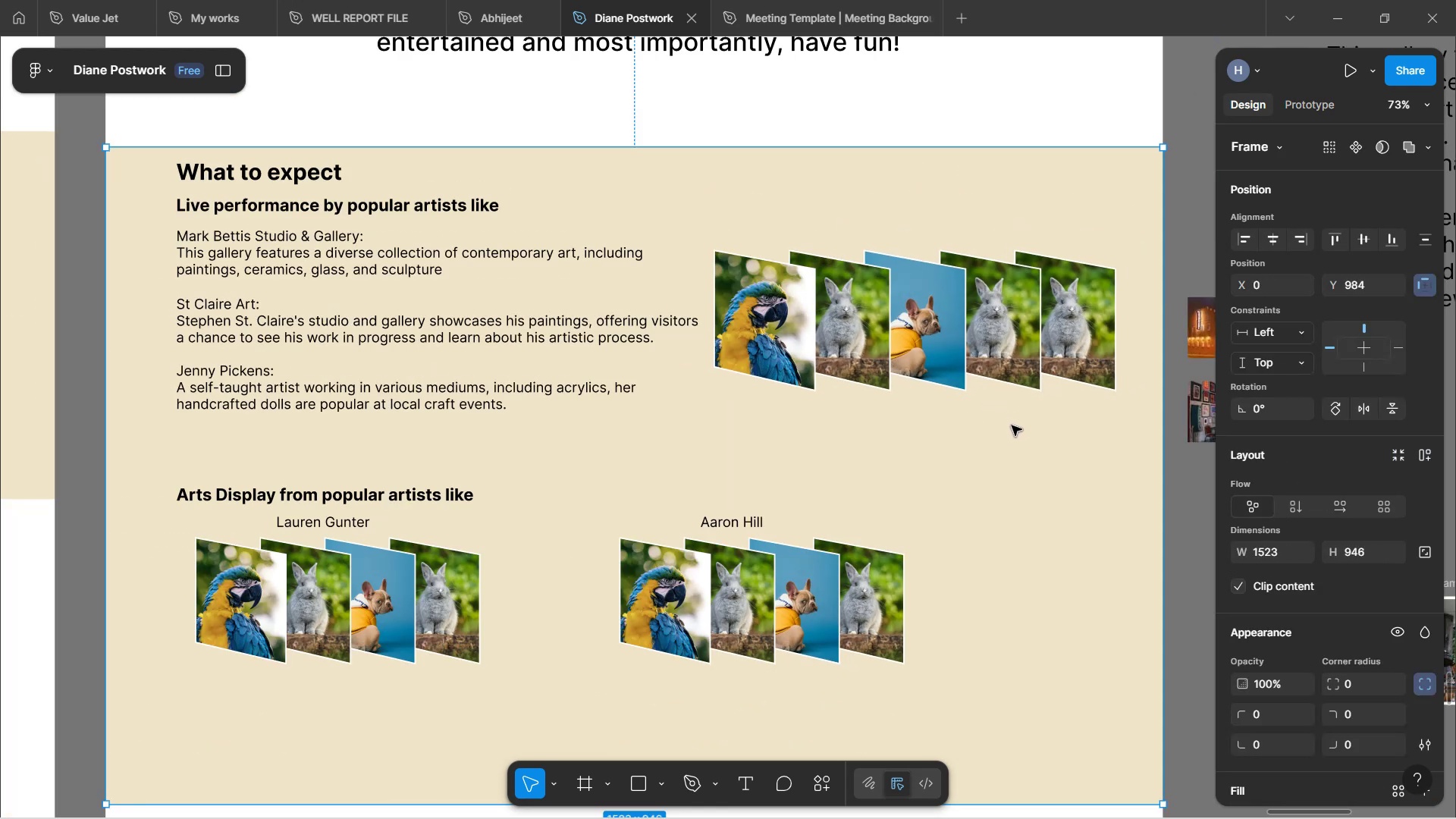 
hold_key(key=ControlLeft, duration=1.62)
 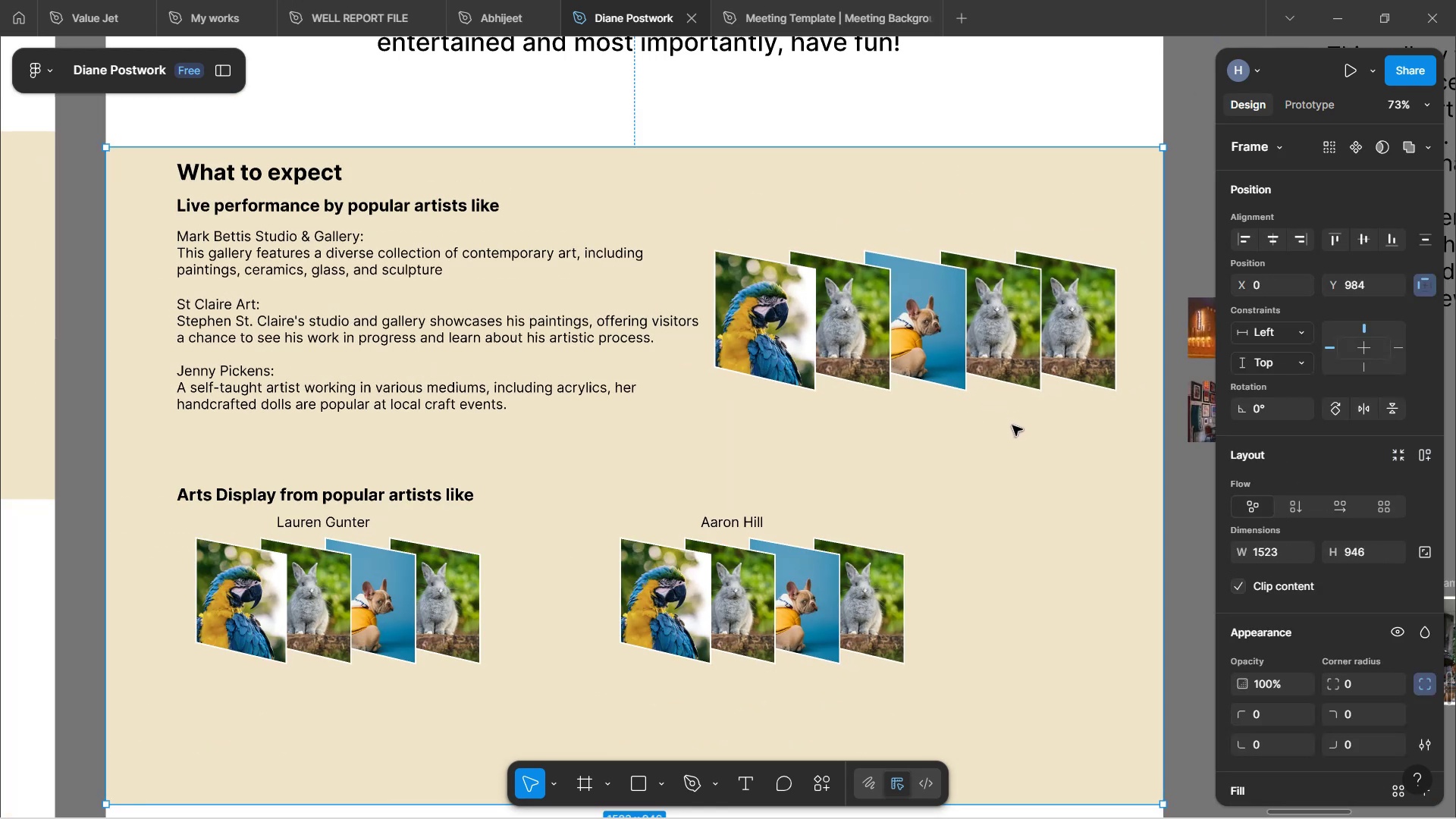 
key(Control+ControlLeft)
 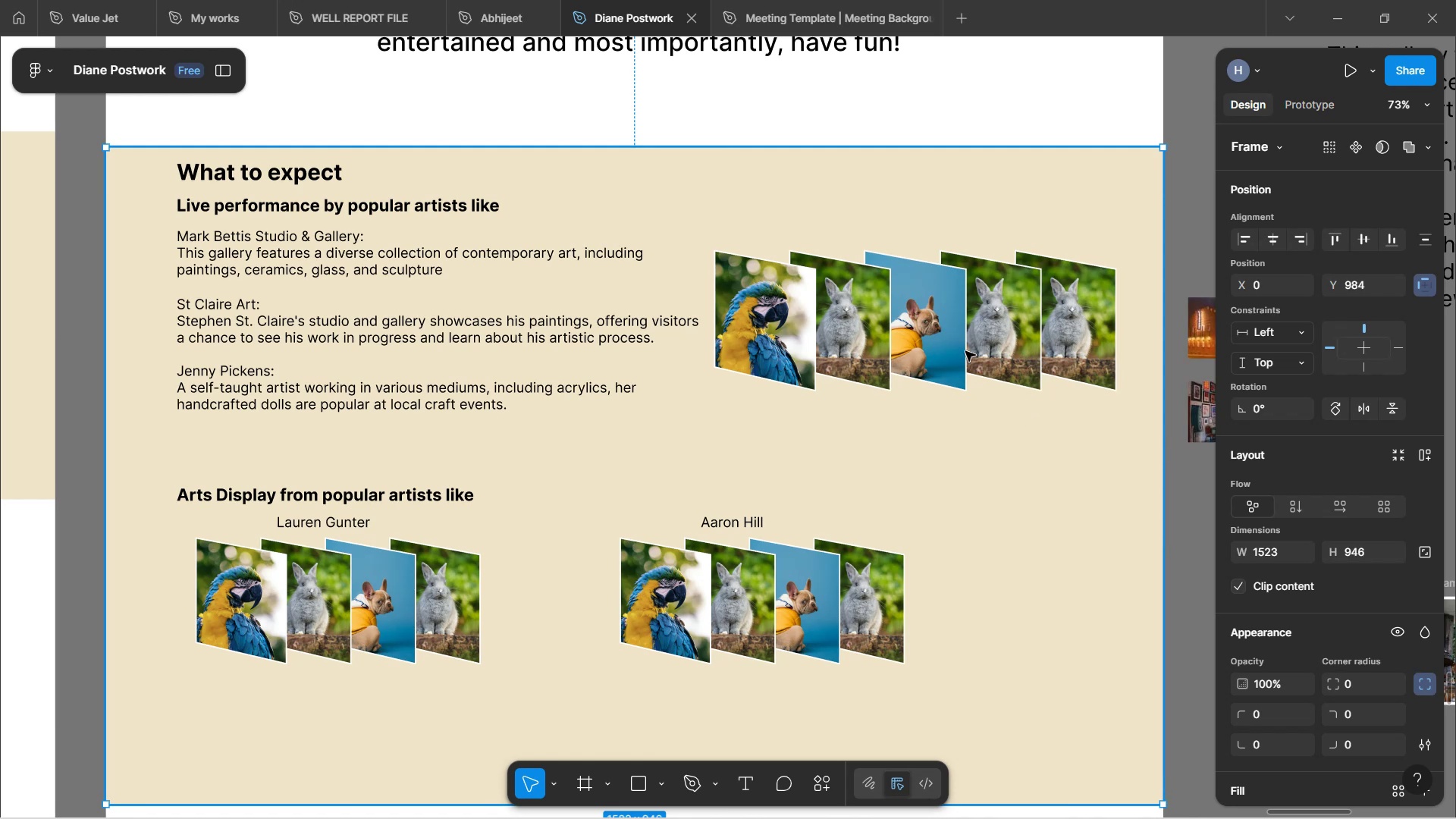 
double_click([902, 344])
 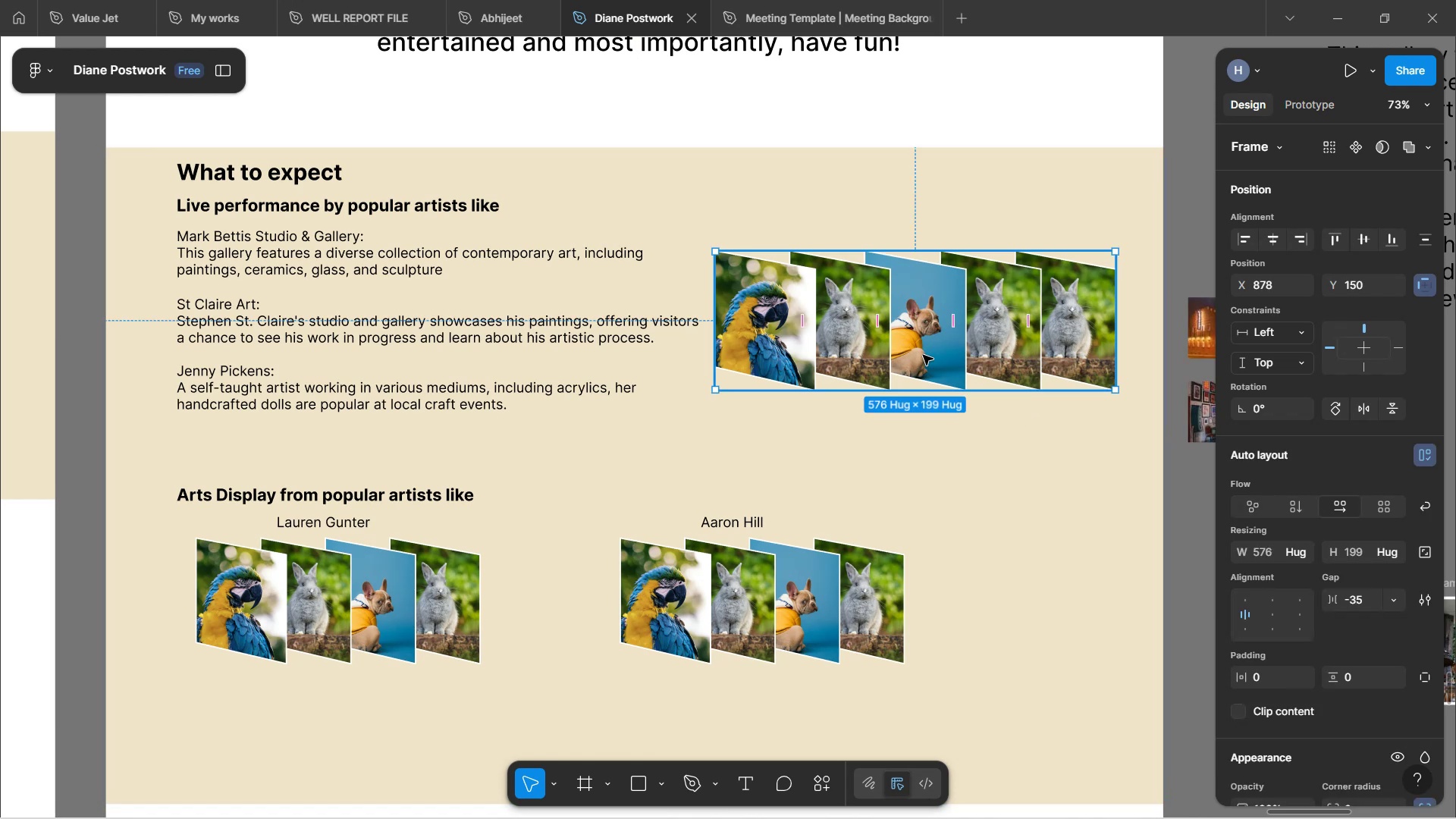 
left_click_drag(start_coordinate=[923, 355], to_coordinate=[932, 359])
 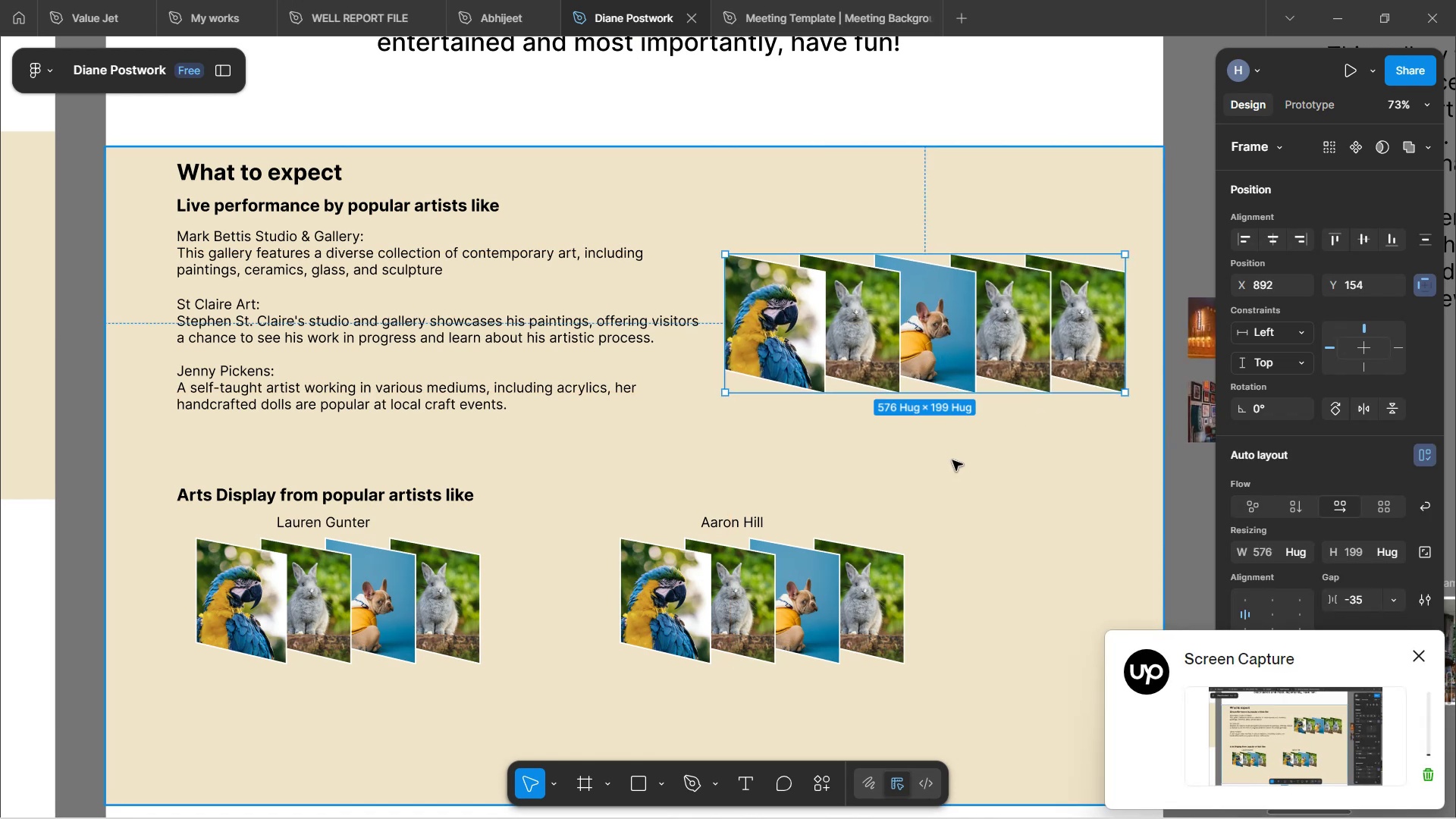 
left_click([952, 460])
 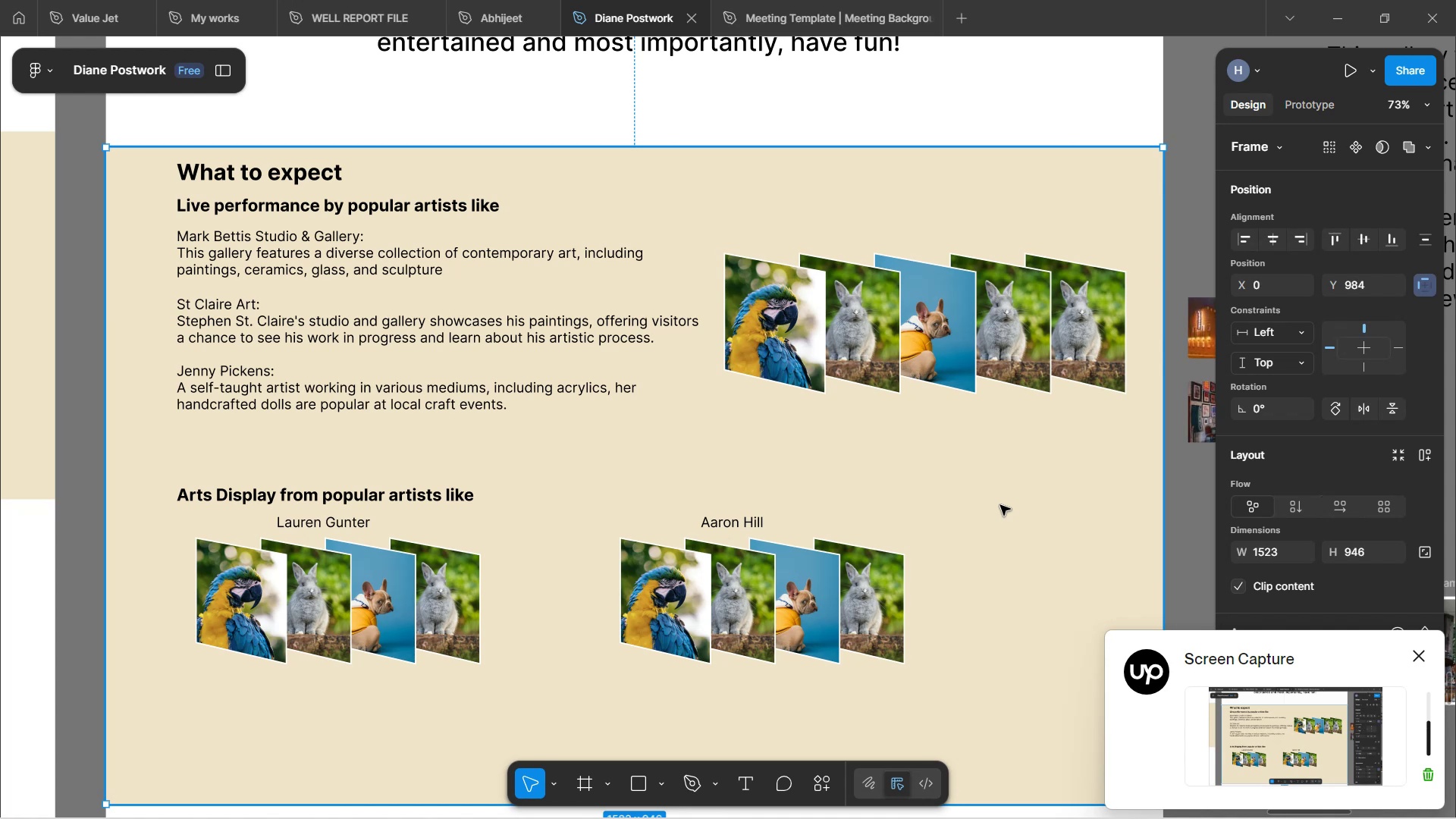 
scroll: coordinate [883, 488], scroll_direction: up, amount: 5.0
 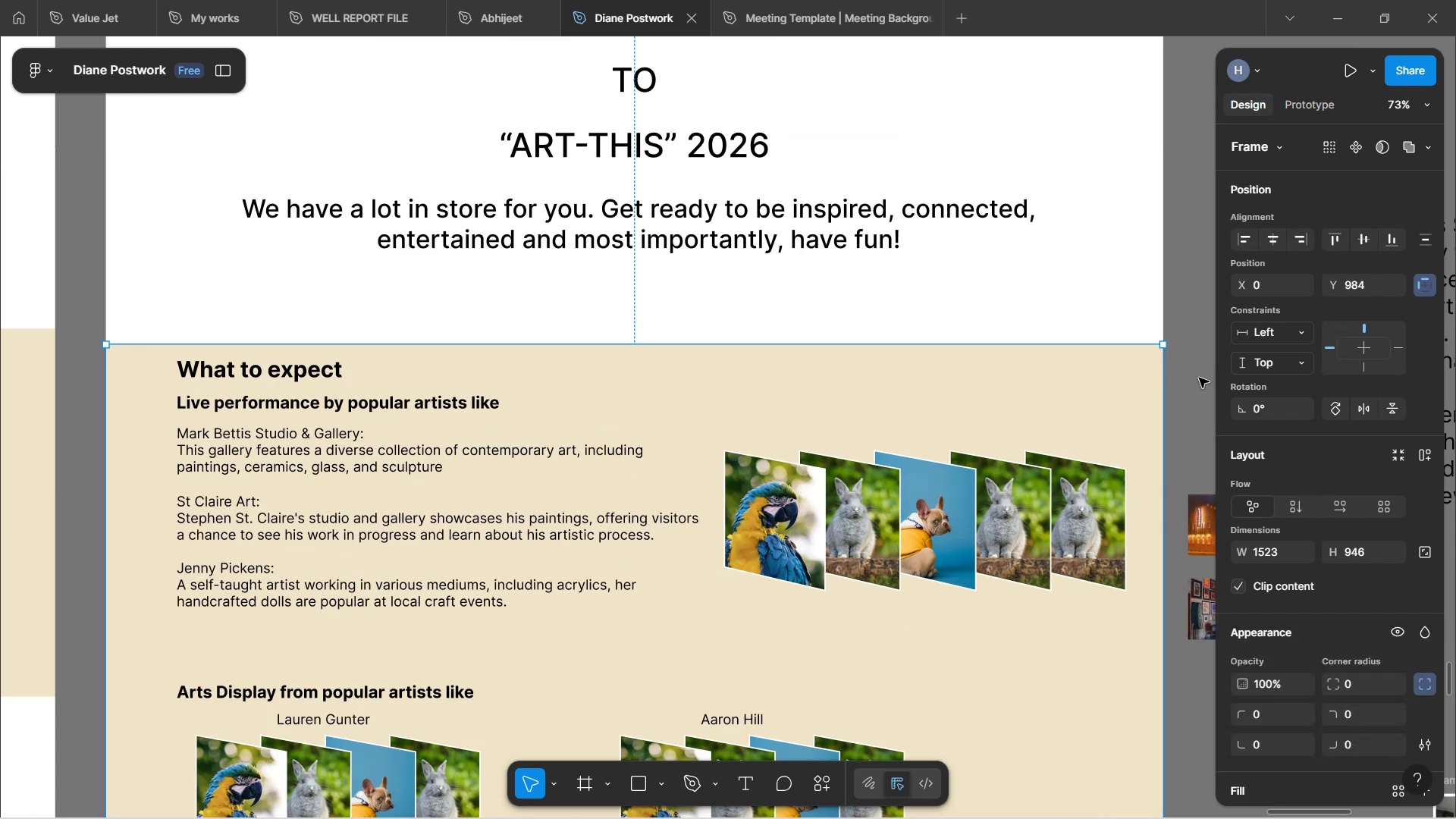 
hold_key(key=ControlLeft, duration=0.62)
scroll: coordinate [1075, 460], scroll_direction: up, amount: 2.0
 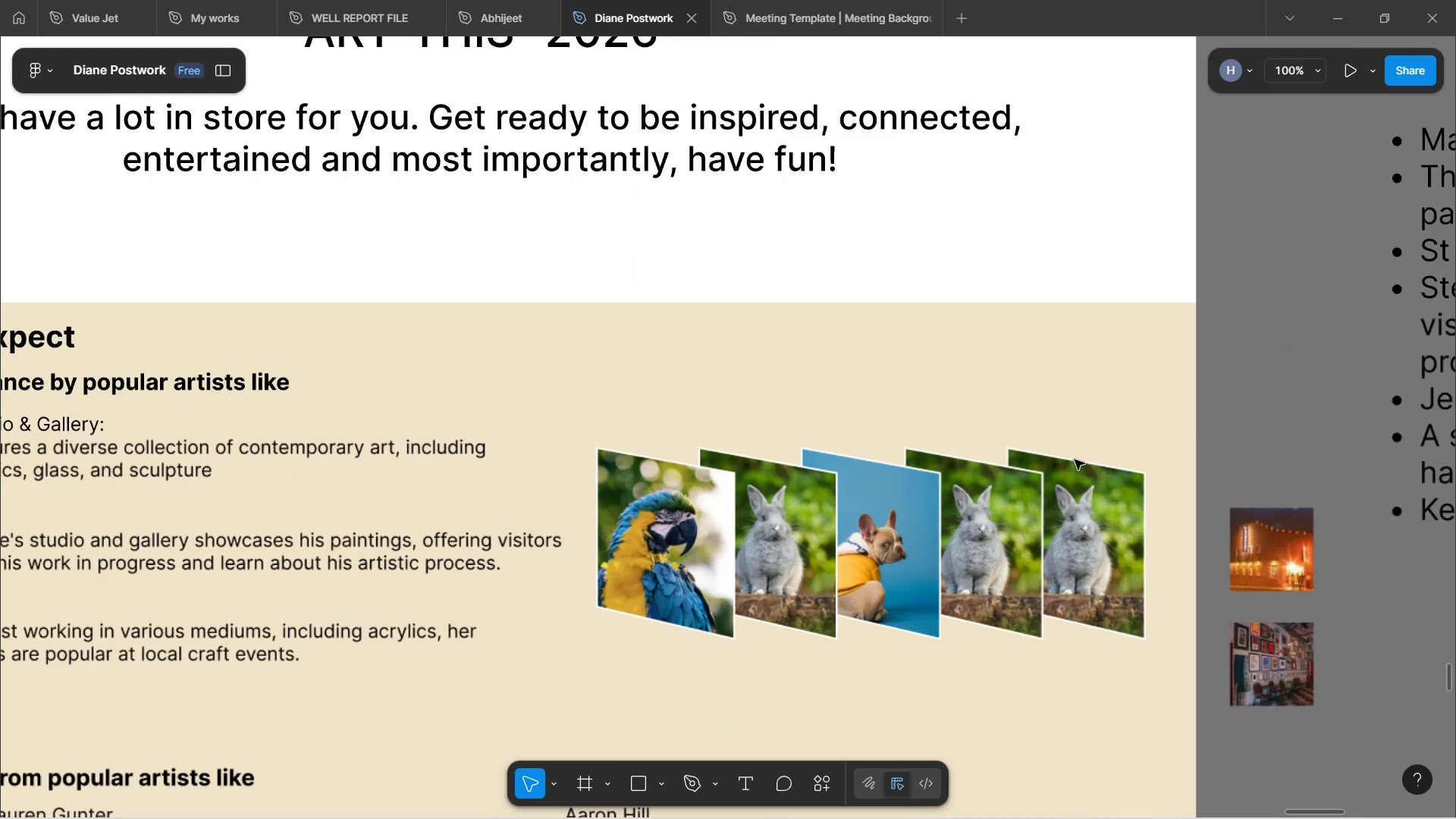 
hold_key(key=ShiftLeft, duration=1.54)
scroll: coordinate [967, 481], scroll_direction: up, amount: 8.0
 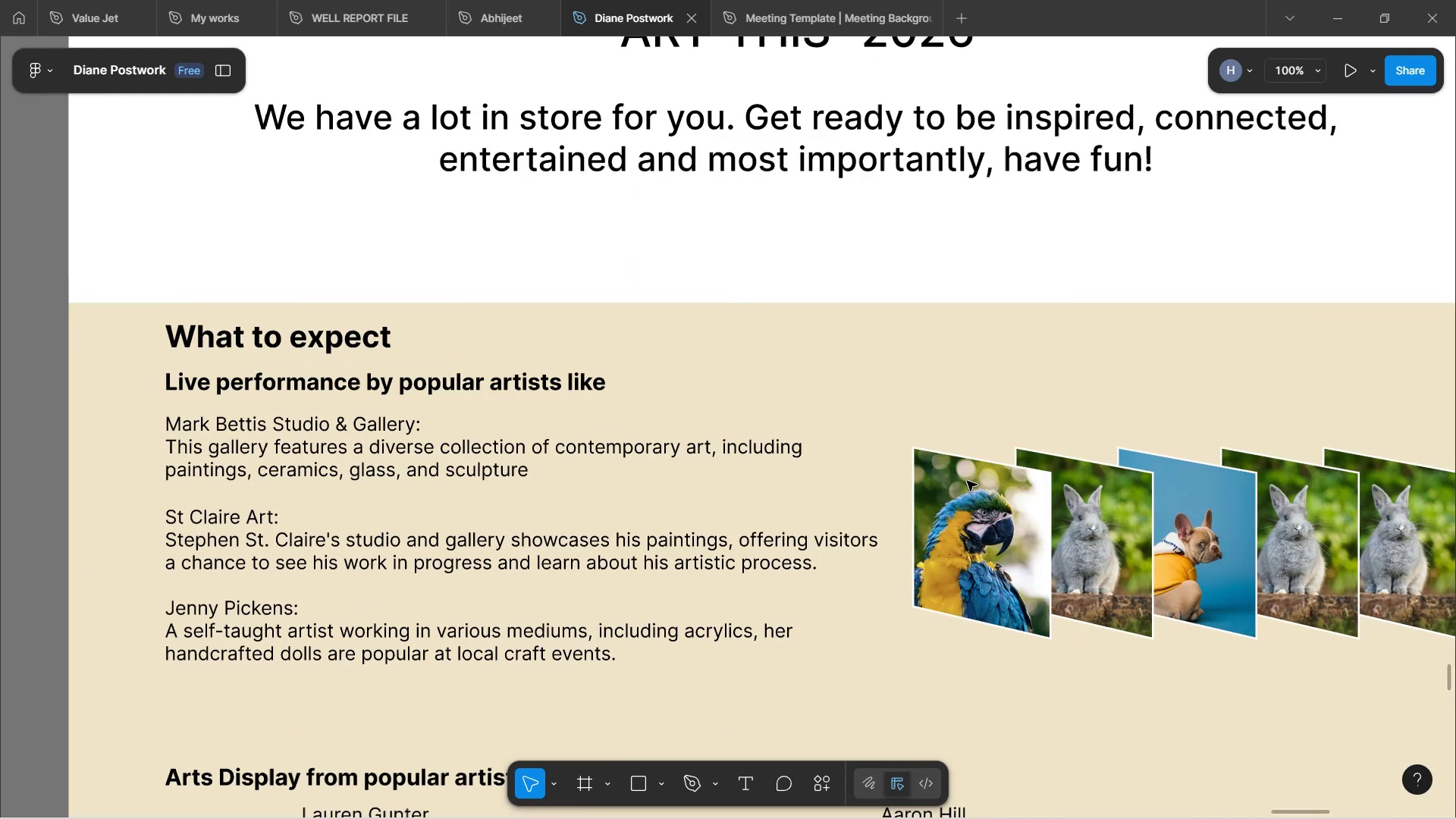 
hold_key(key=ShiftLeft, duration=1.74)
scroll: coordinate [962, 483], scroll_direction: down, amount: 1.0
 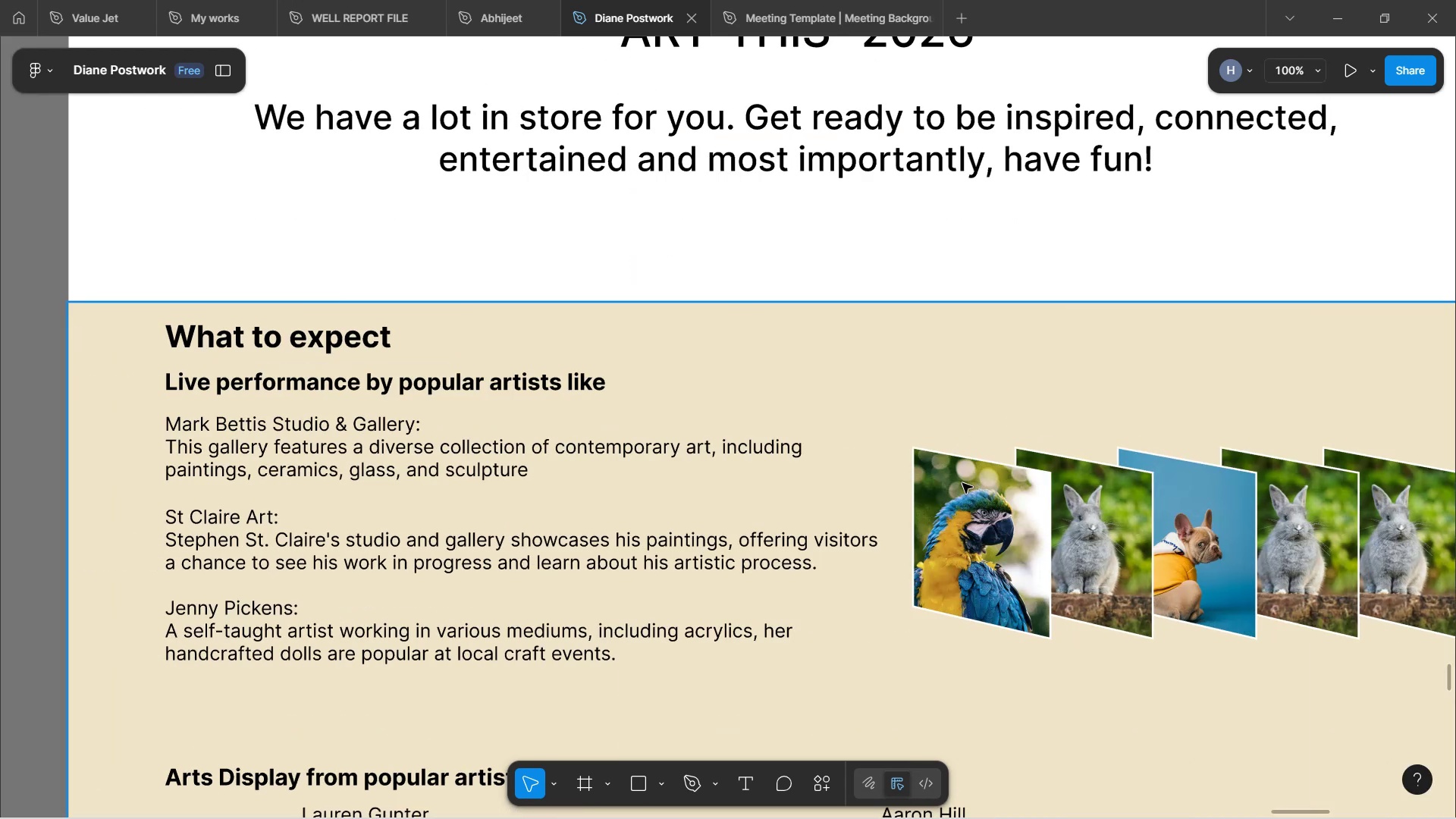 
hold_key(key=ShiftLeft, duration=1.2)
scroll: coordinate [959, 433], scroll_direction: down, amount: 7.0
 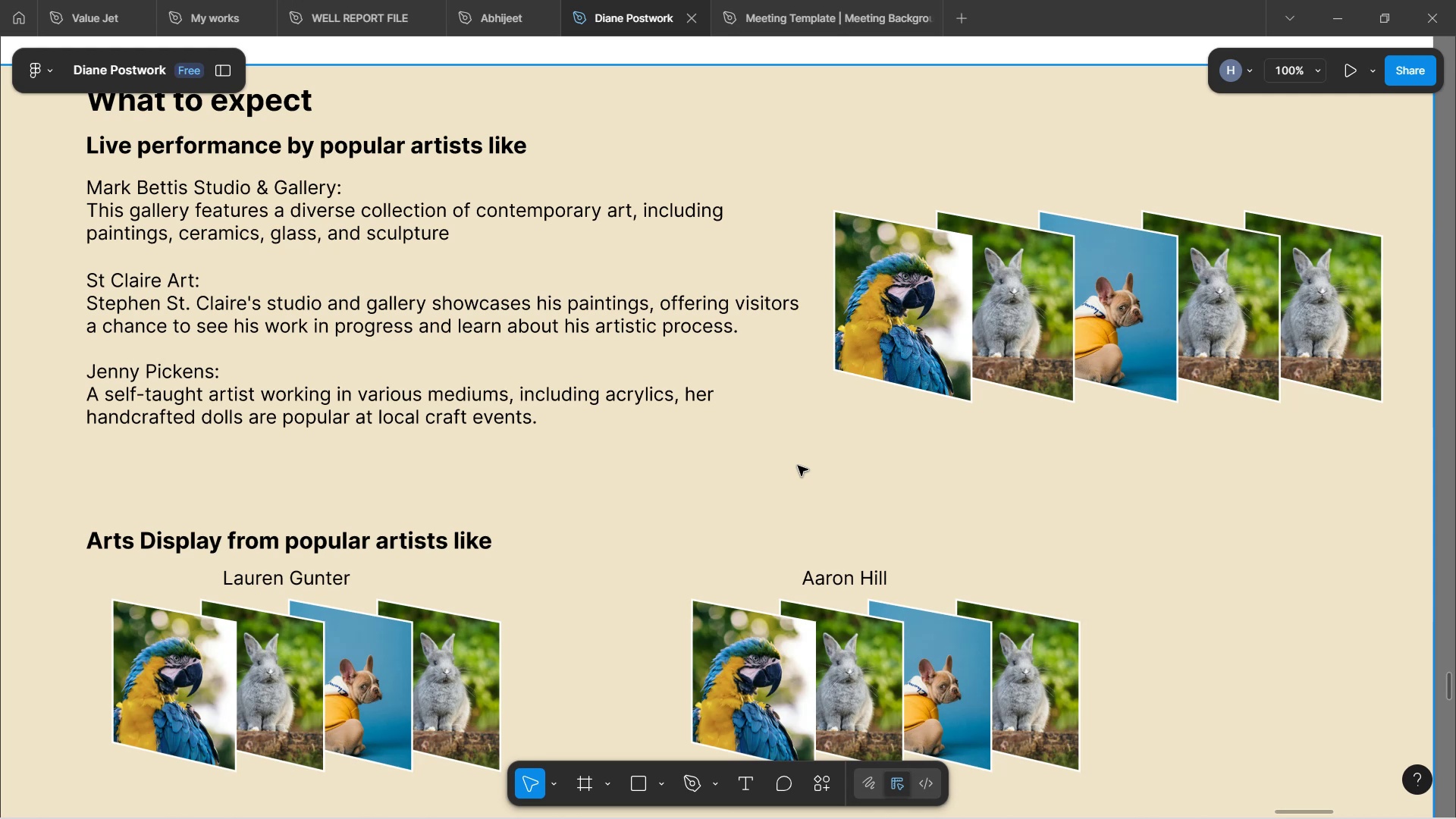 
wait(25.91)
 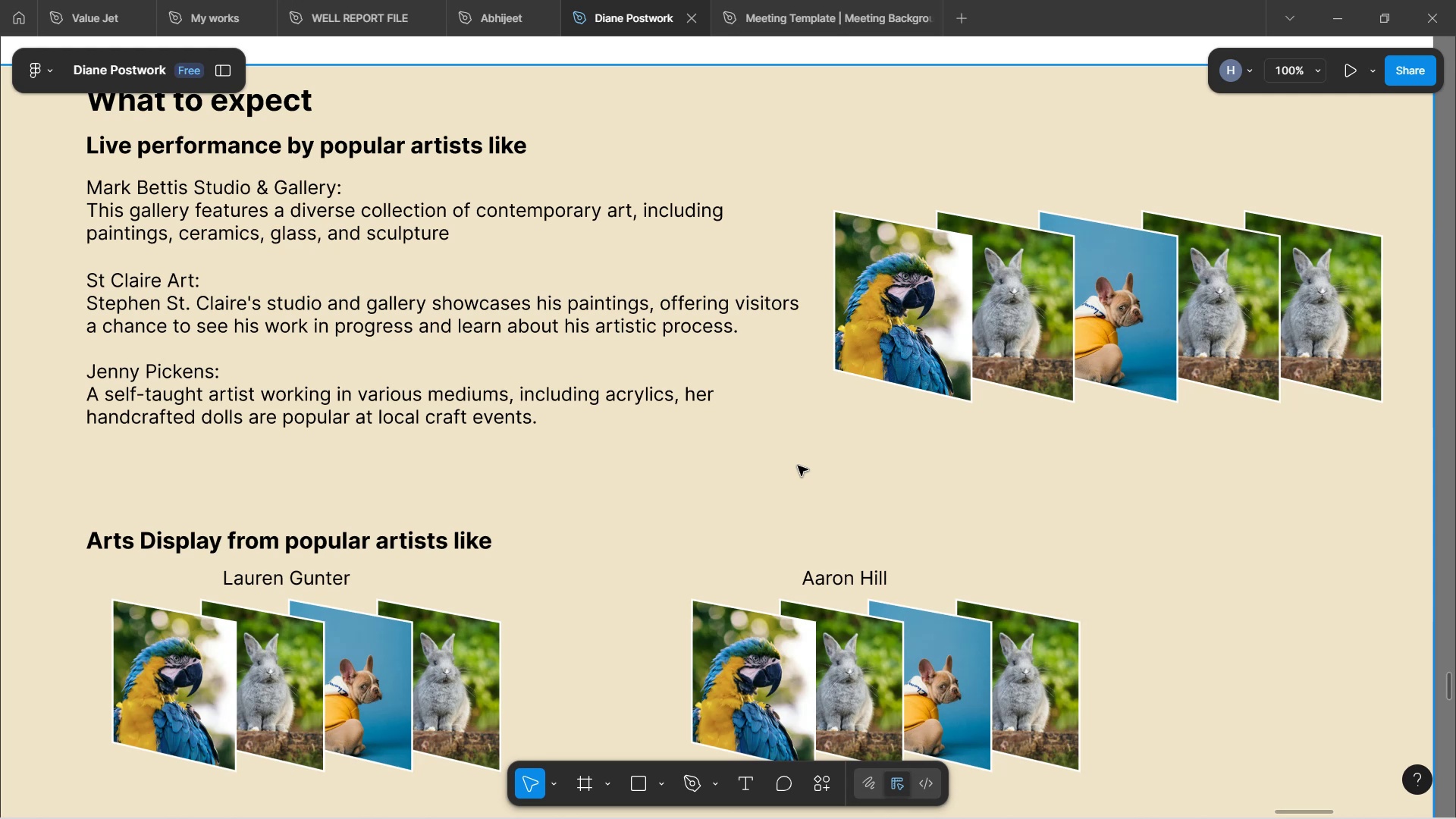 
scroll: coordinate [816, 445], scroll_direction: down, amount: 1.0
 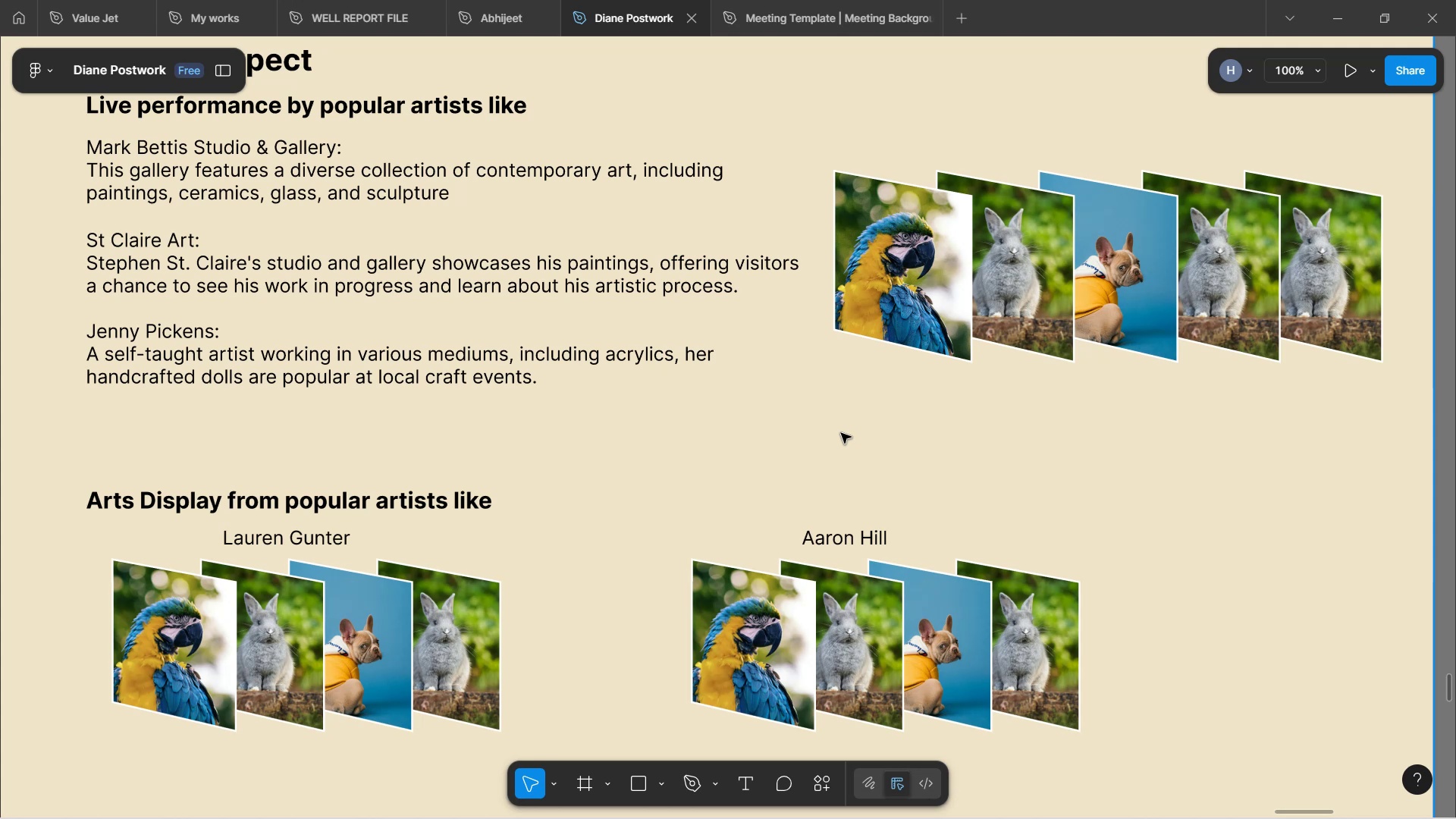 
wait(32.26)
 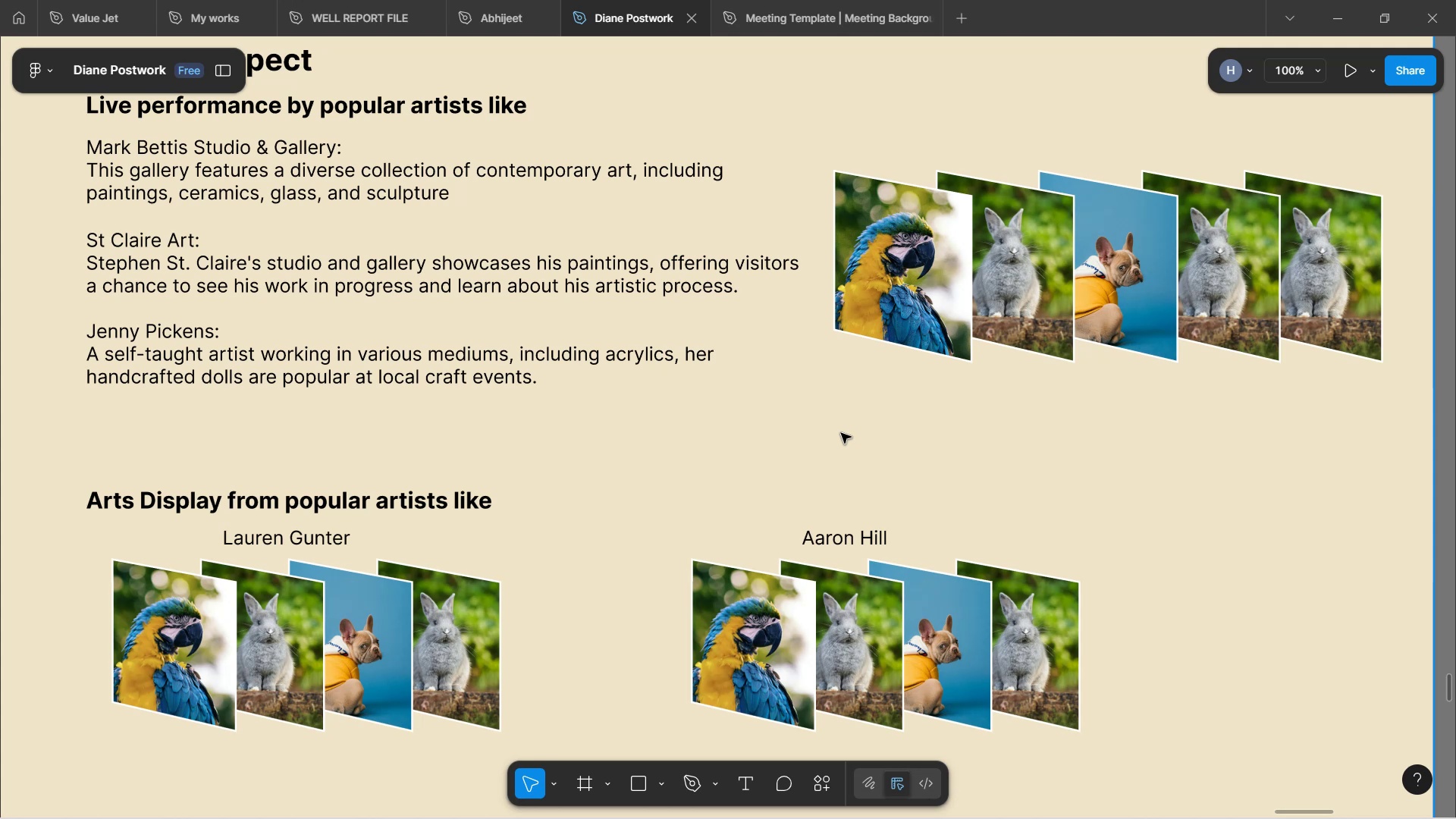 
hold_key(key=ShiftLeft, duration=1.5)
scroll: coordinate [836, 435], scroll_direction: up, amount: 1.0
 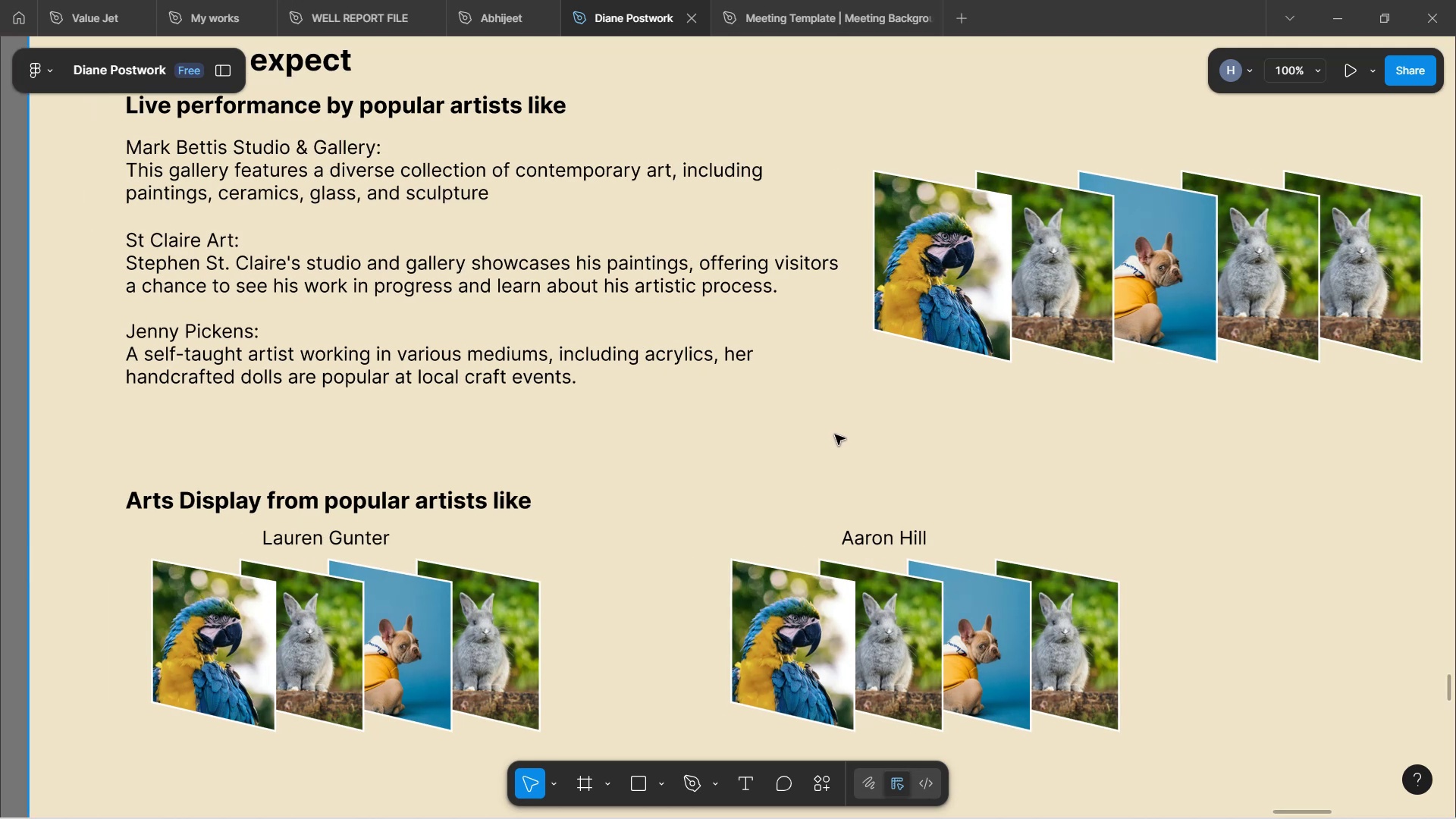 
scroll: coordinate [835, 435], scroll_direction: down, amount: 1.0
 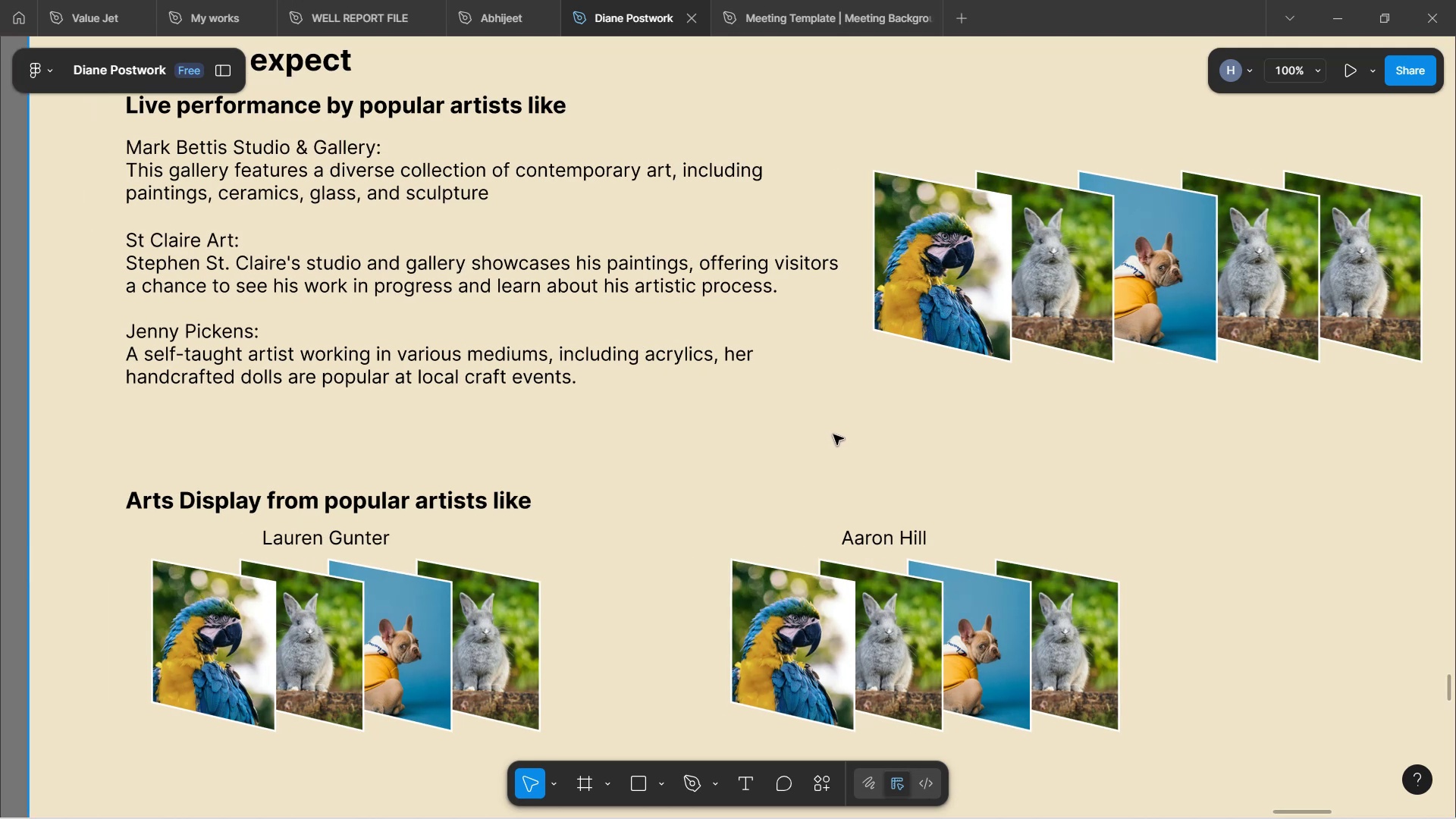 
hold_key(key=ShiftLeft, duration=1.5)
scroll: coordinate [833, 435], scroll_direction: up, amount: 1.0
 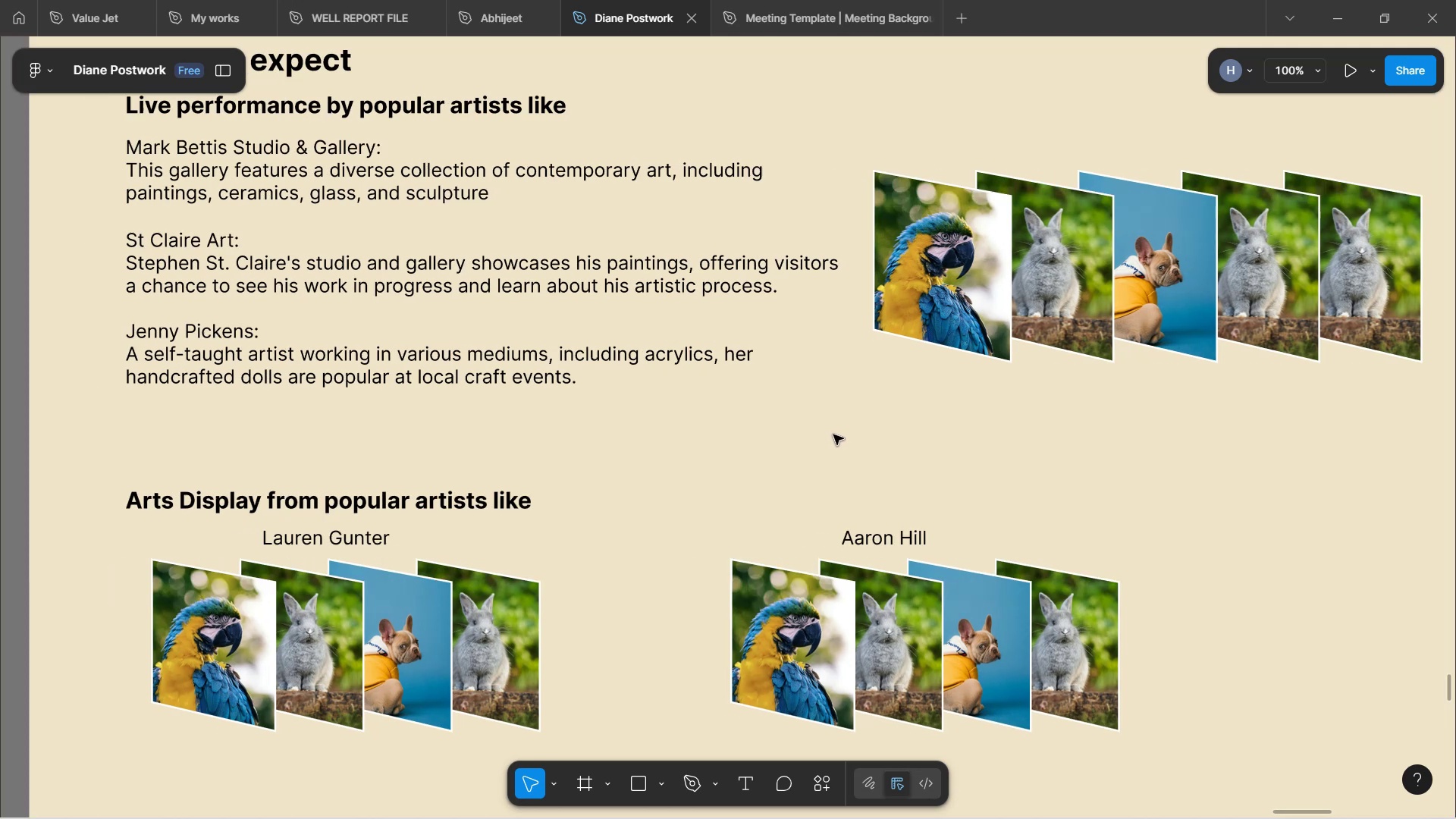 
hold_key(key=ShiftLeft, duration=1.31)
scroll: coordinate [833, 435], scroll_direction: down, amount: 1.0
 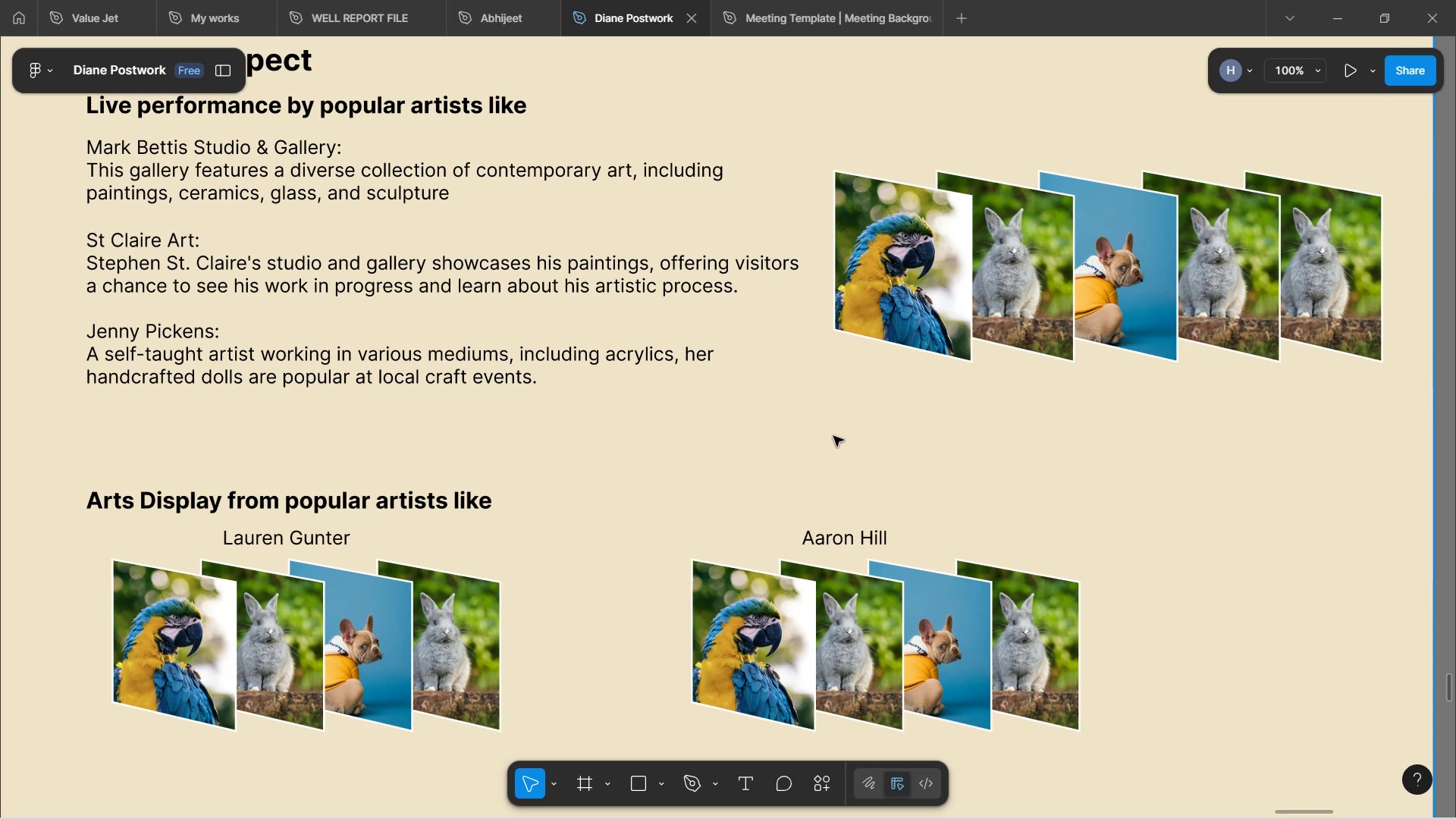 
wait(12.66)
 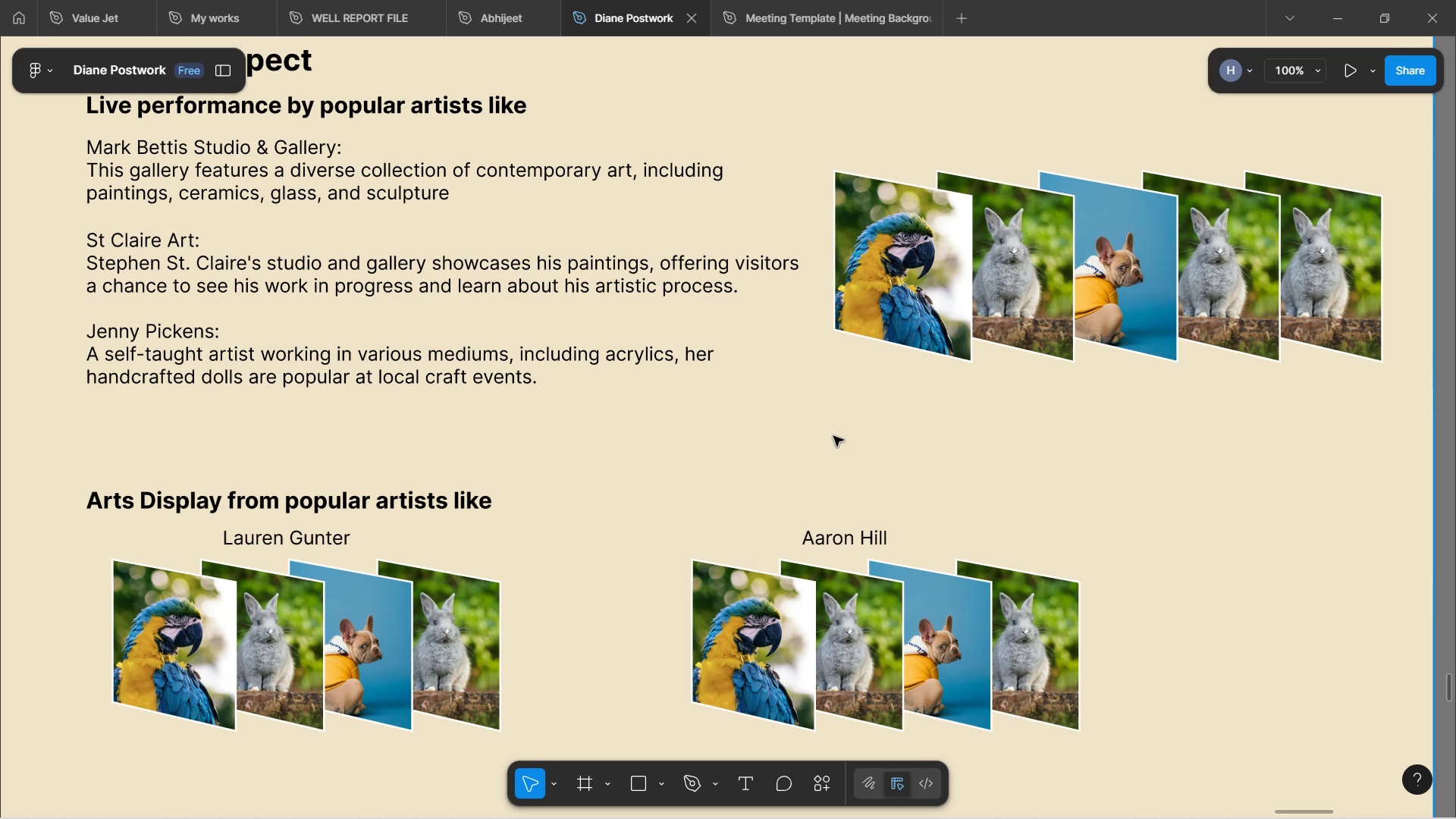 
scroll: coordinate [830, 431], scroll_direction: up, amount: 3.0
 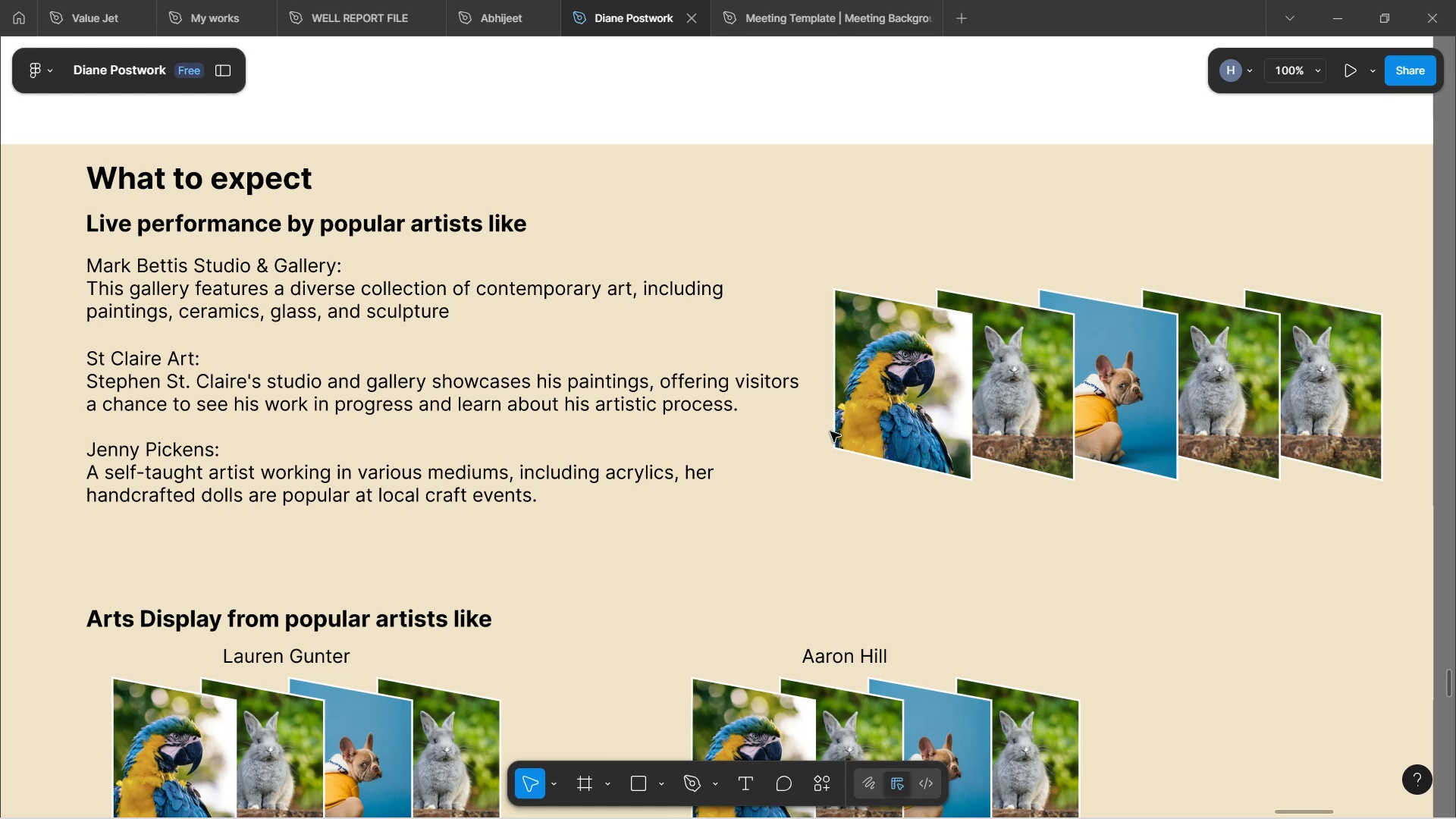 
scroll: coordinate [830, 431], scroll_direction: down, amount: 1.0
 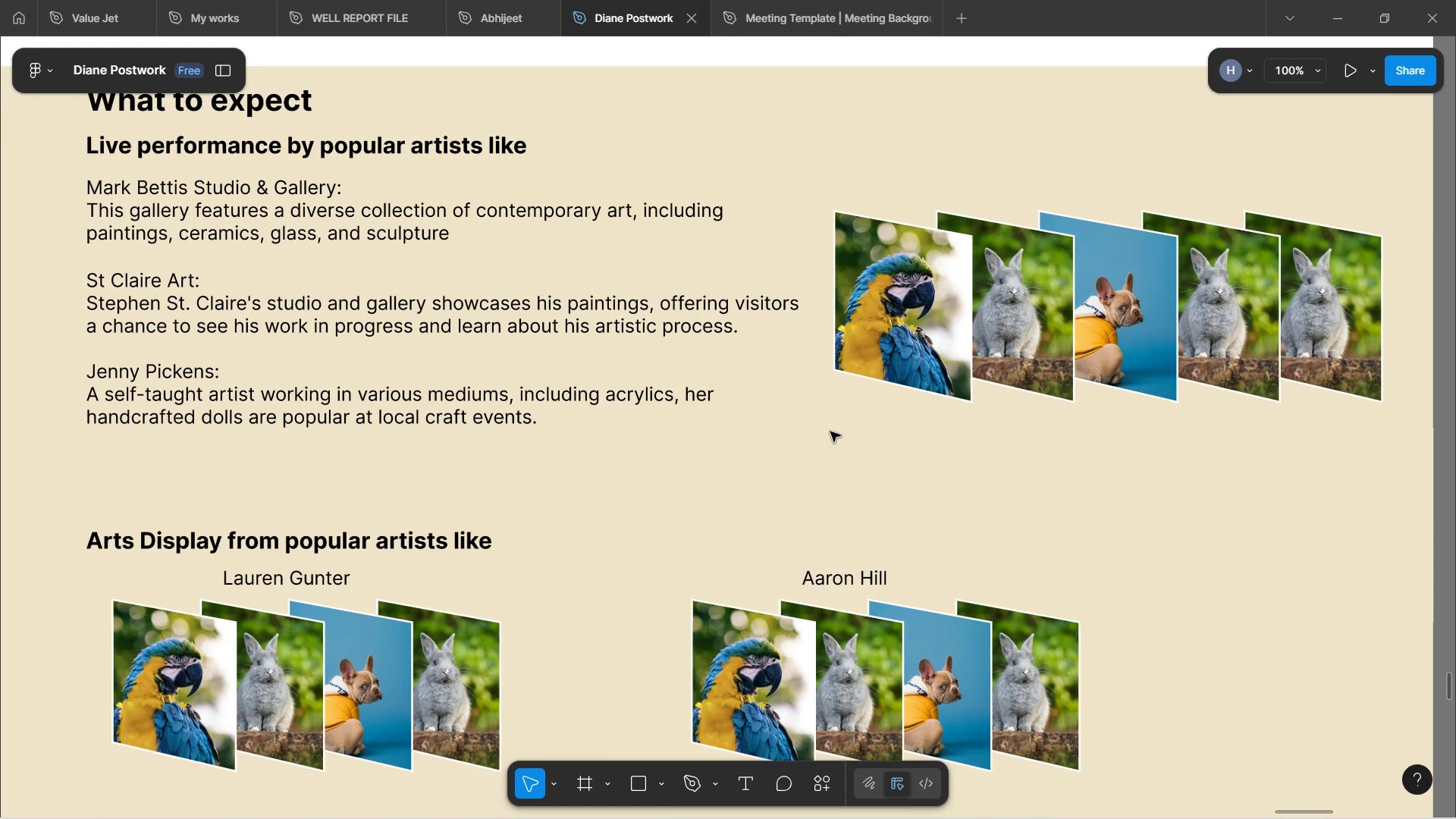 
scroll: coordinate [830, 431], scroll_direction: up, amount: 2.0
 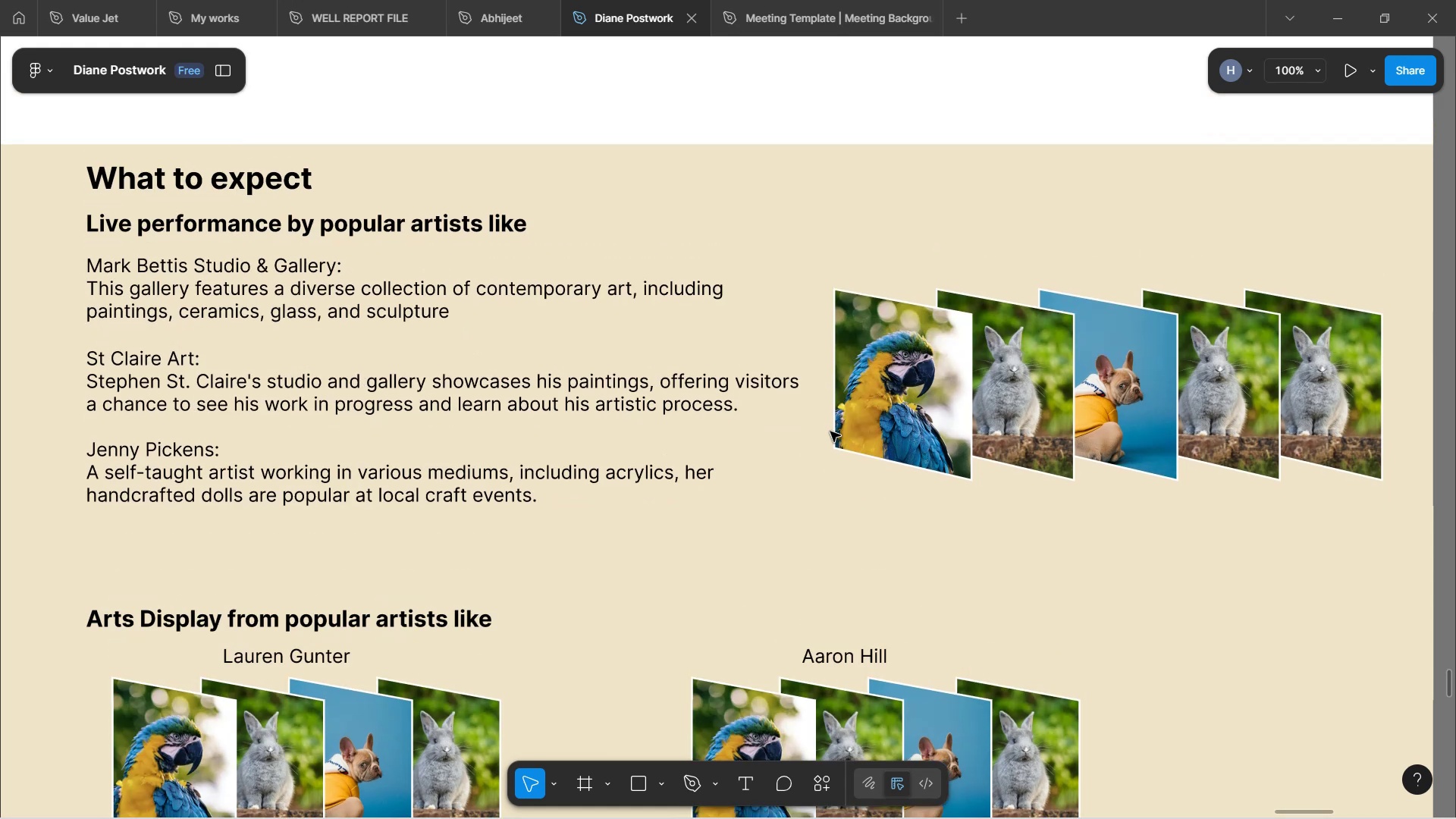 
scroll: coordinate [830, 435], scroll_direction: down, amount: 1.0
 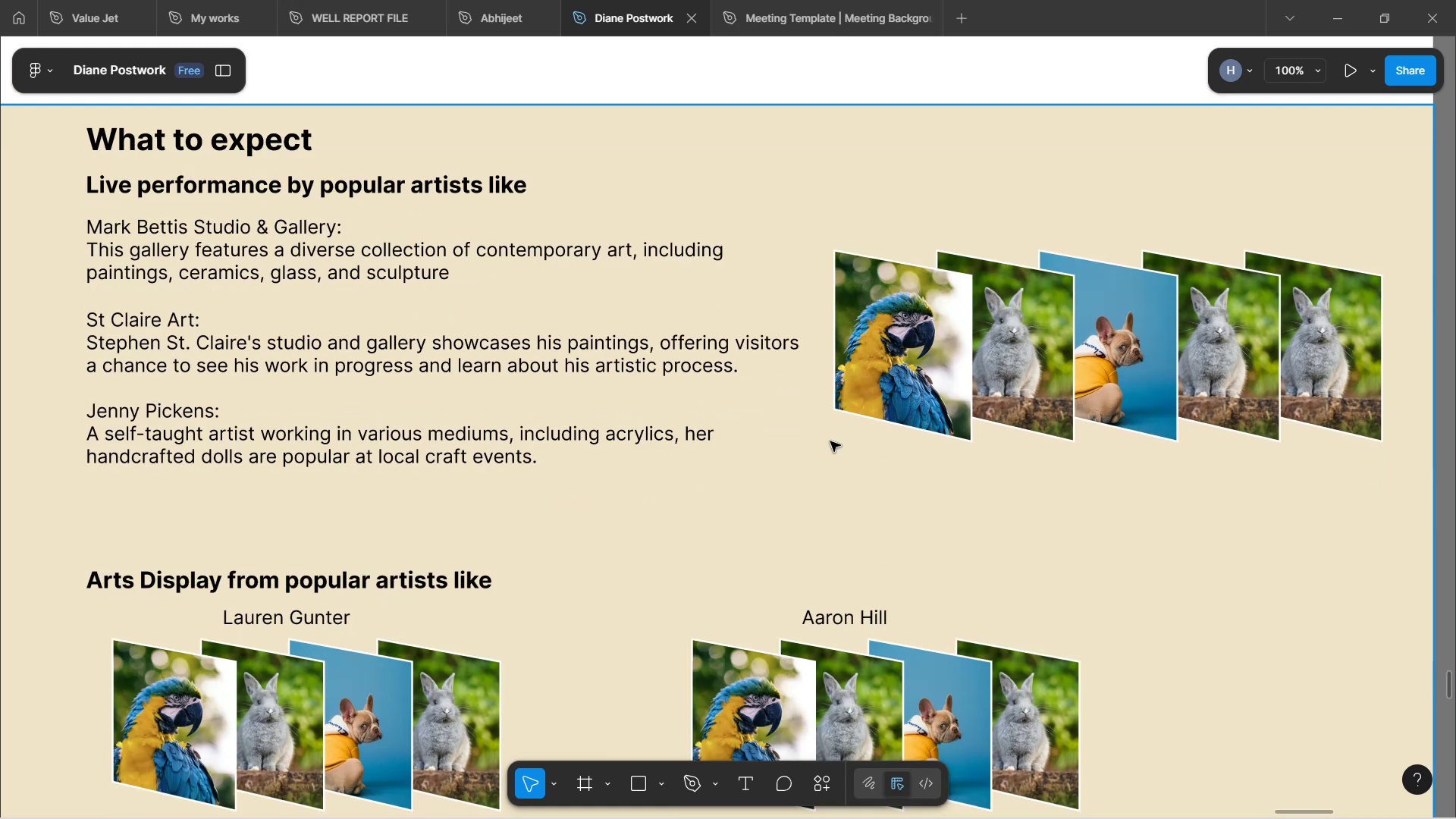 
hold_key(key=ControlLeft, duration=1.52)
scroll: coordinate [833, 441], scroll_direction: down, amount: 3.0
 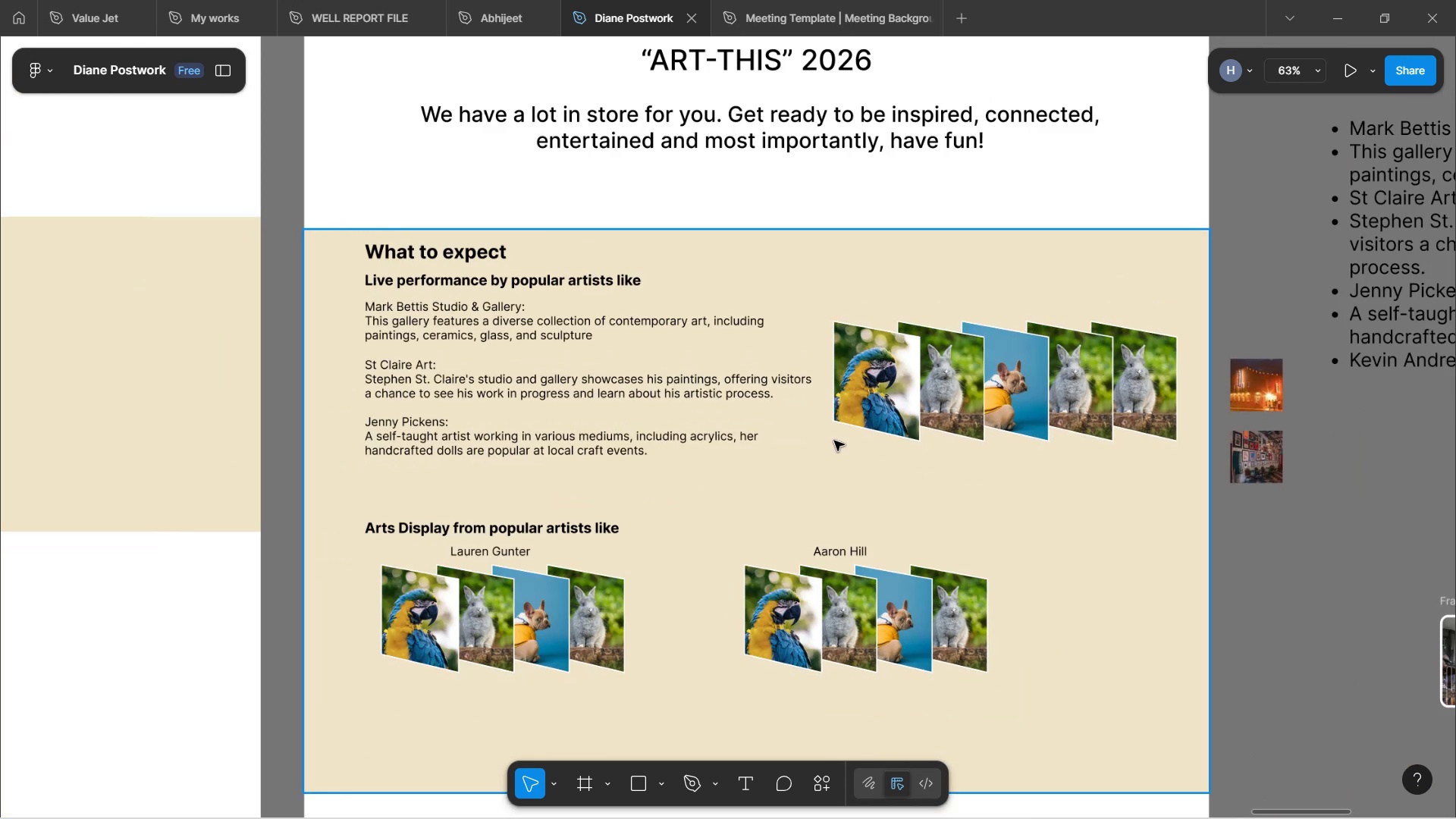 
key(Control+ControlLeft)
 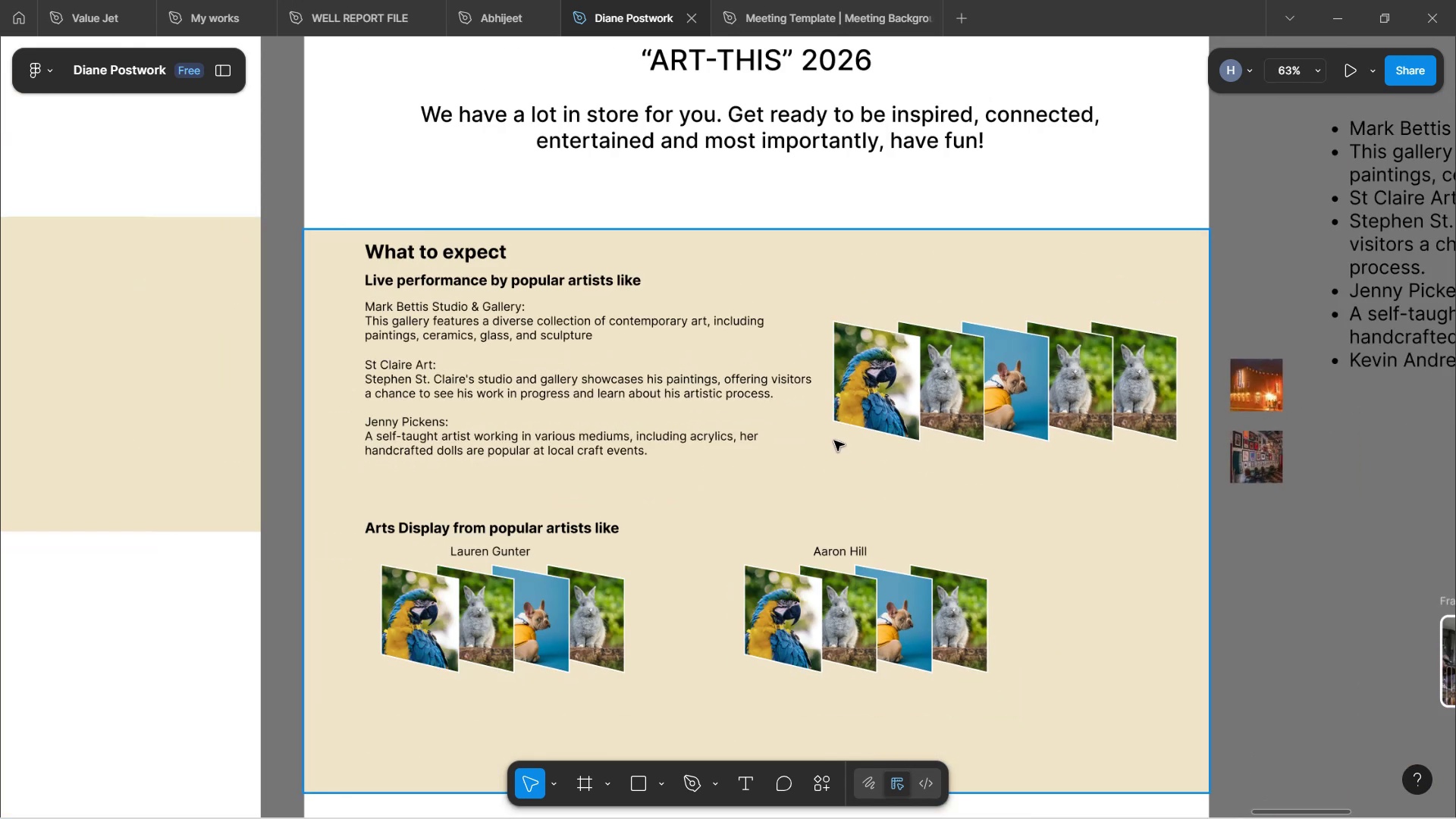 
key(Control+ControlLeft)
 